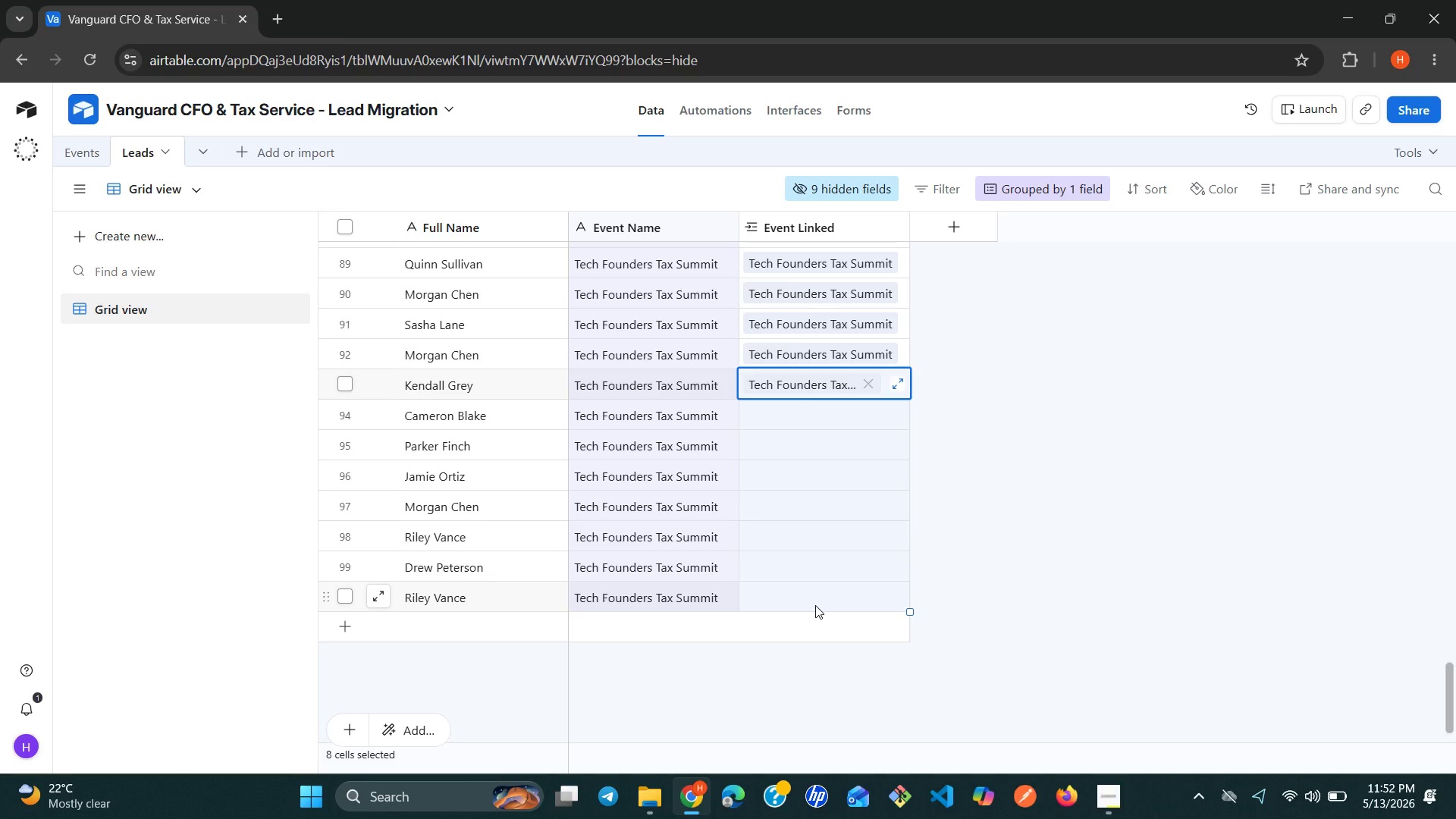 
key(Control+V)
 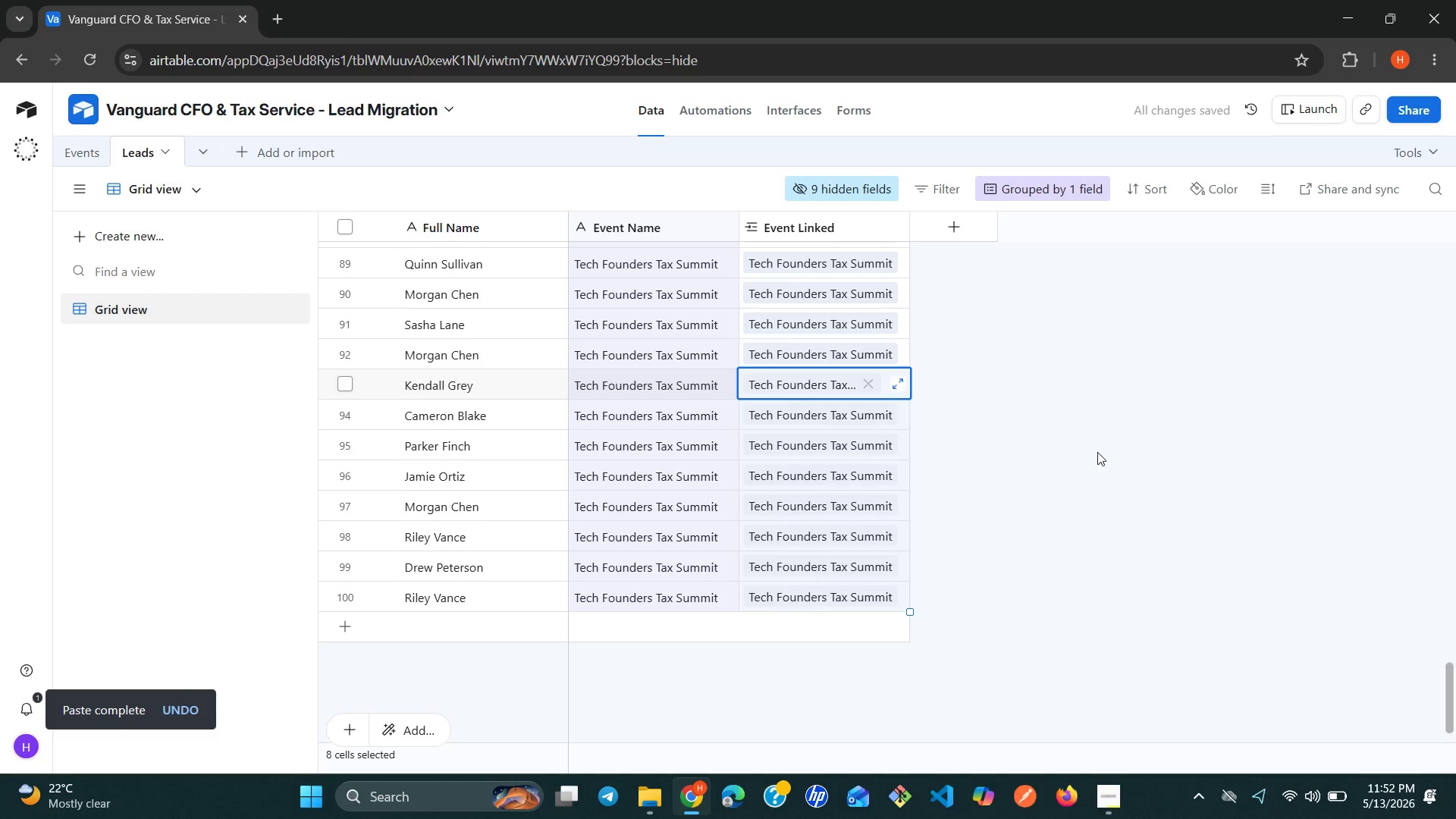 
wait(7.36)
 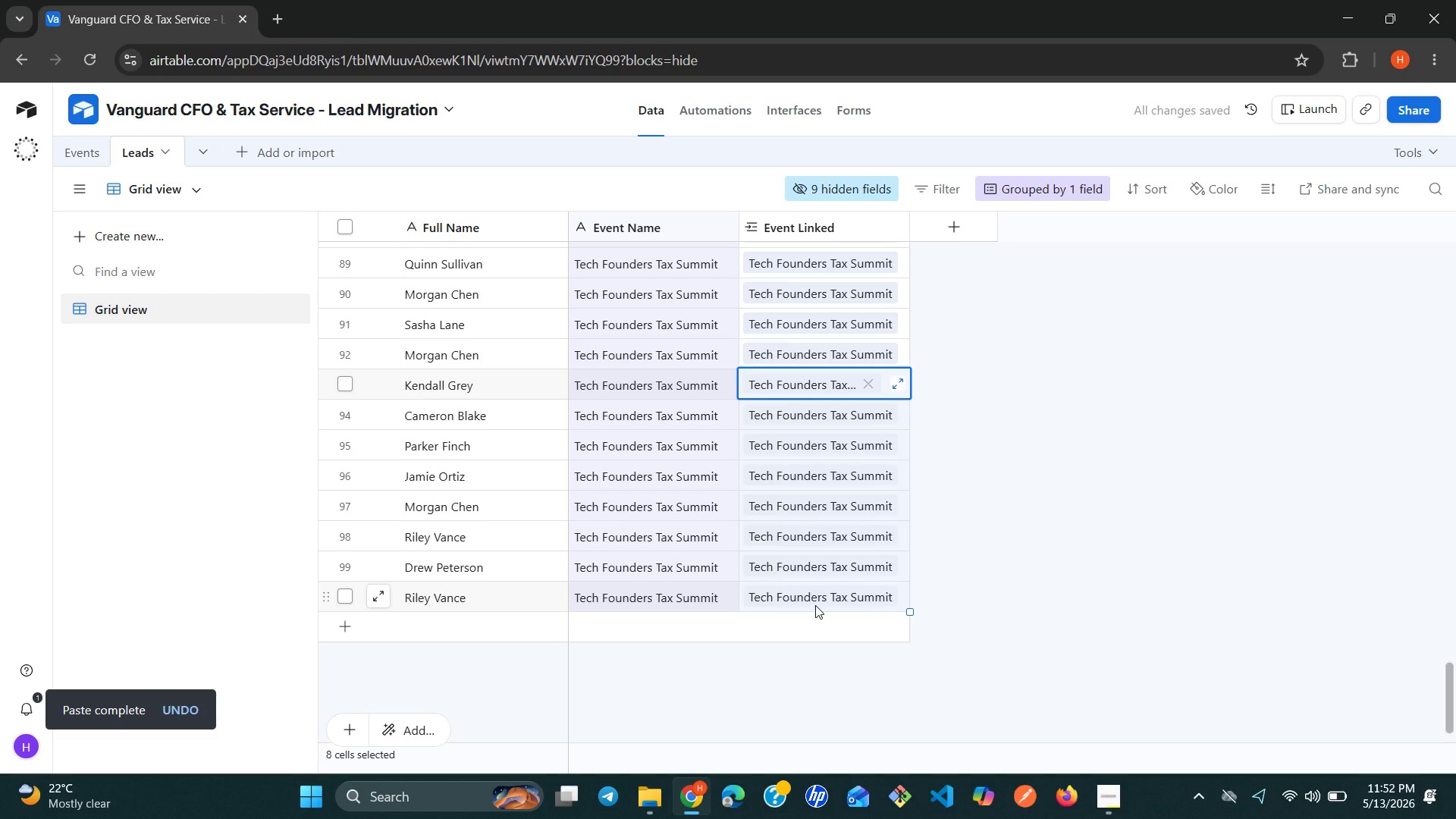 
left_click([848, 196])
 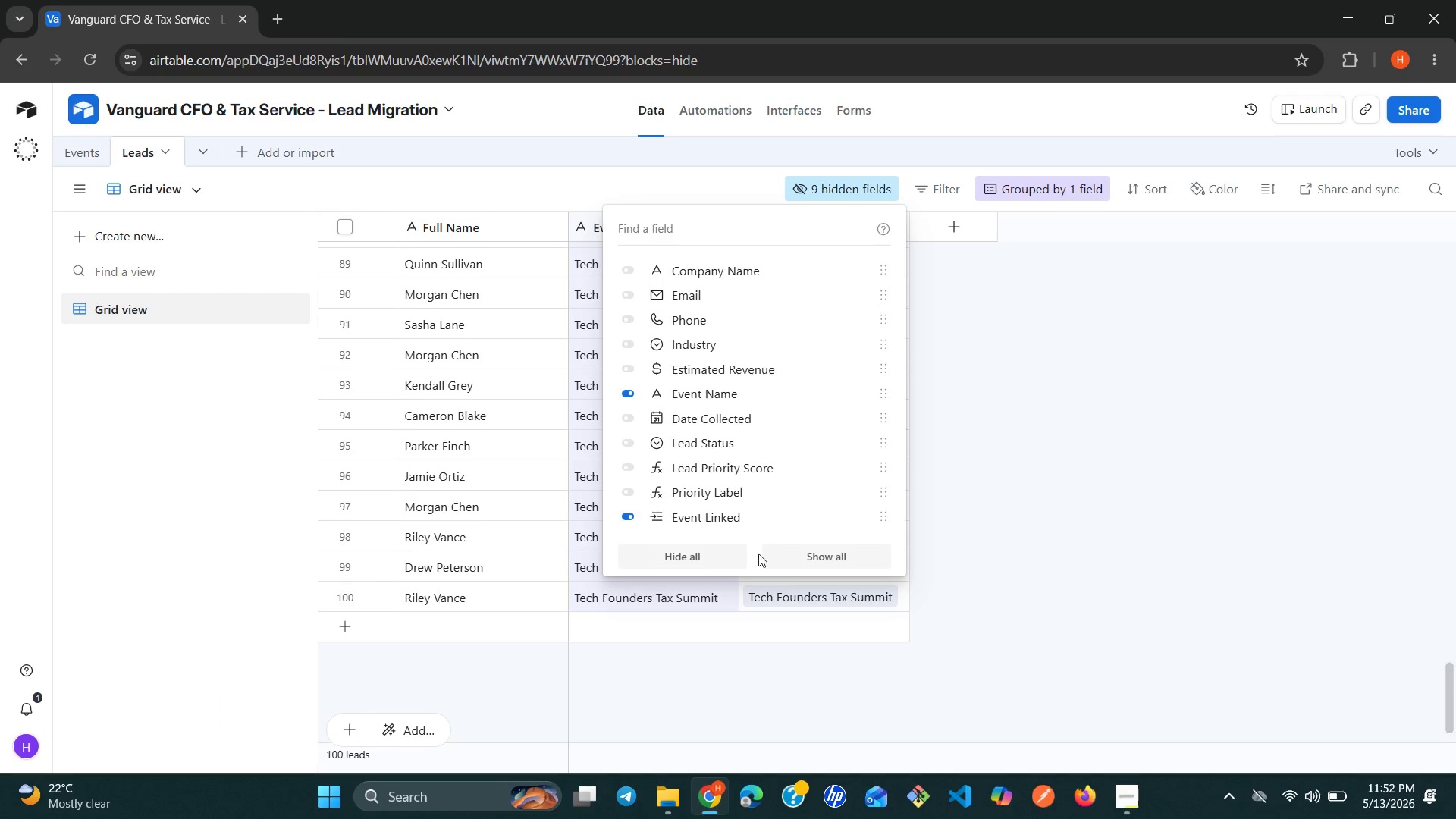 
left_click([803, 562])
 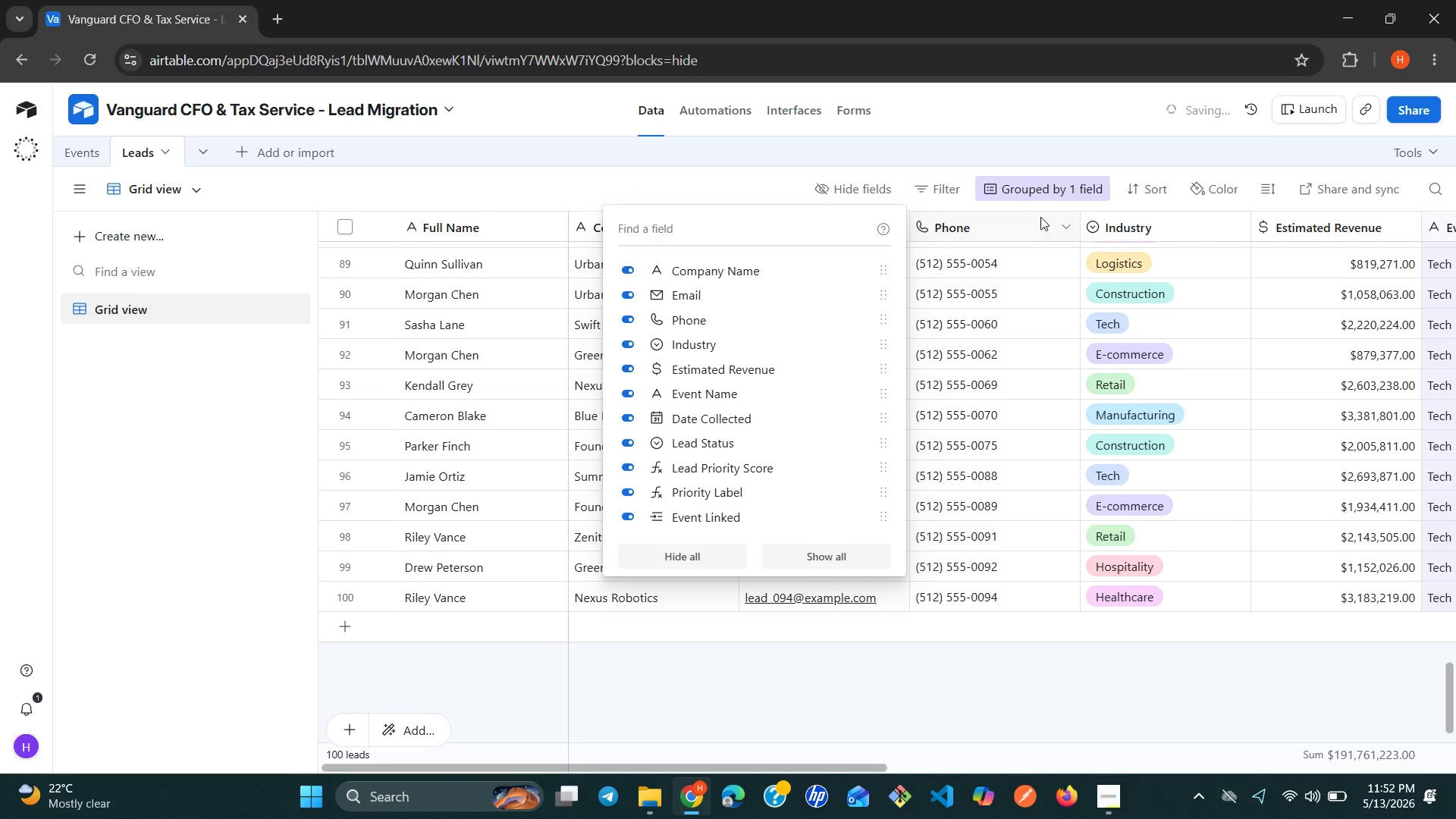 
left_click([1040, 202])
 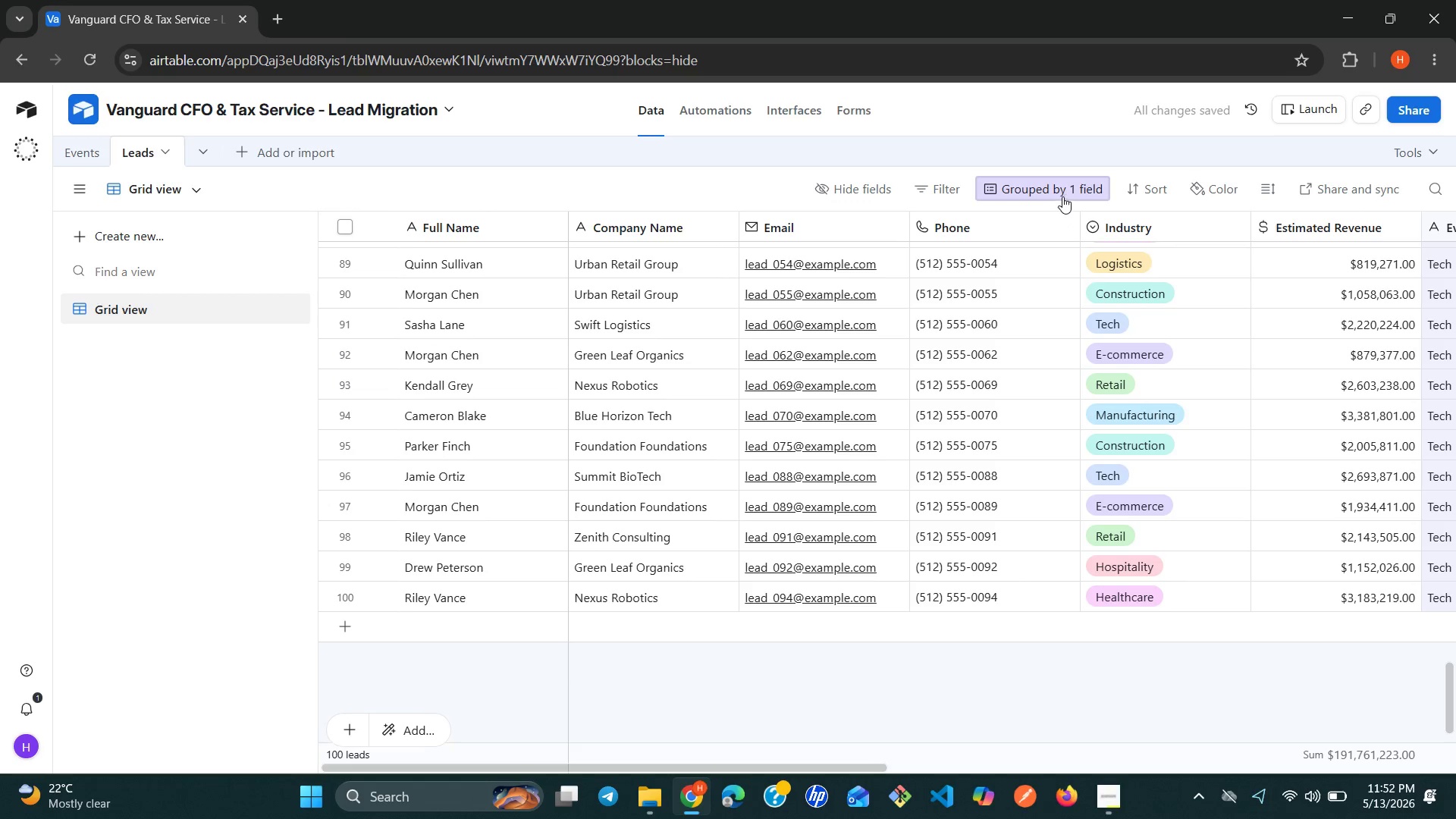 
left_click([1065, 196])
 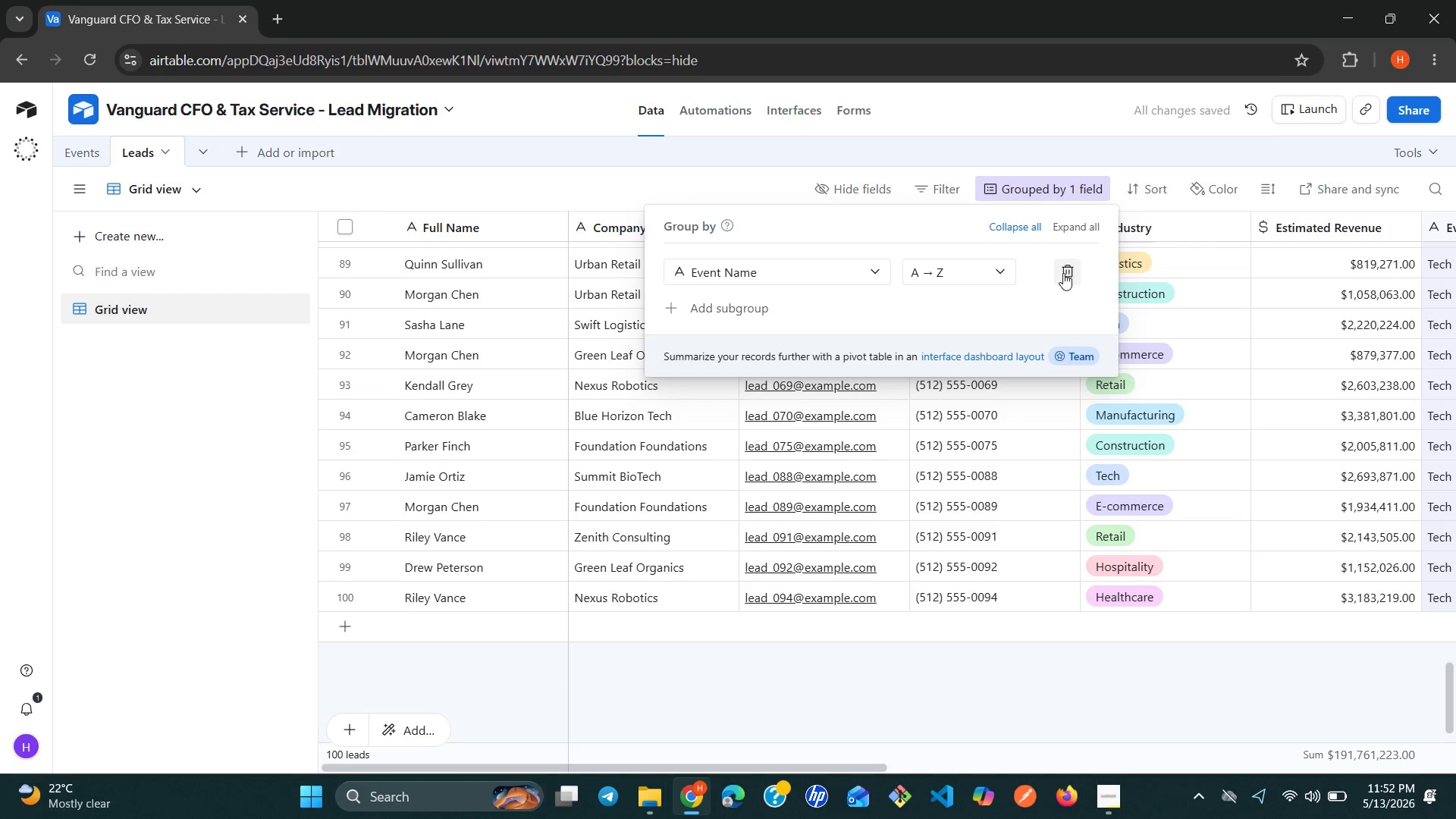 
left_click([1062, 273])
 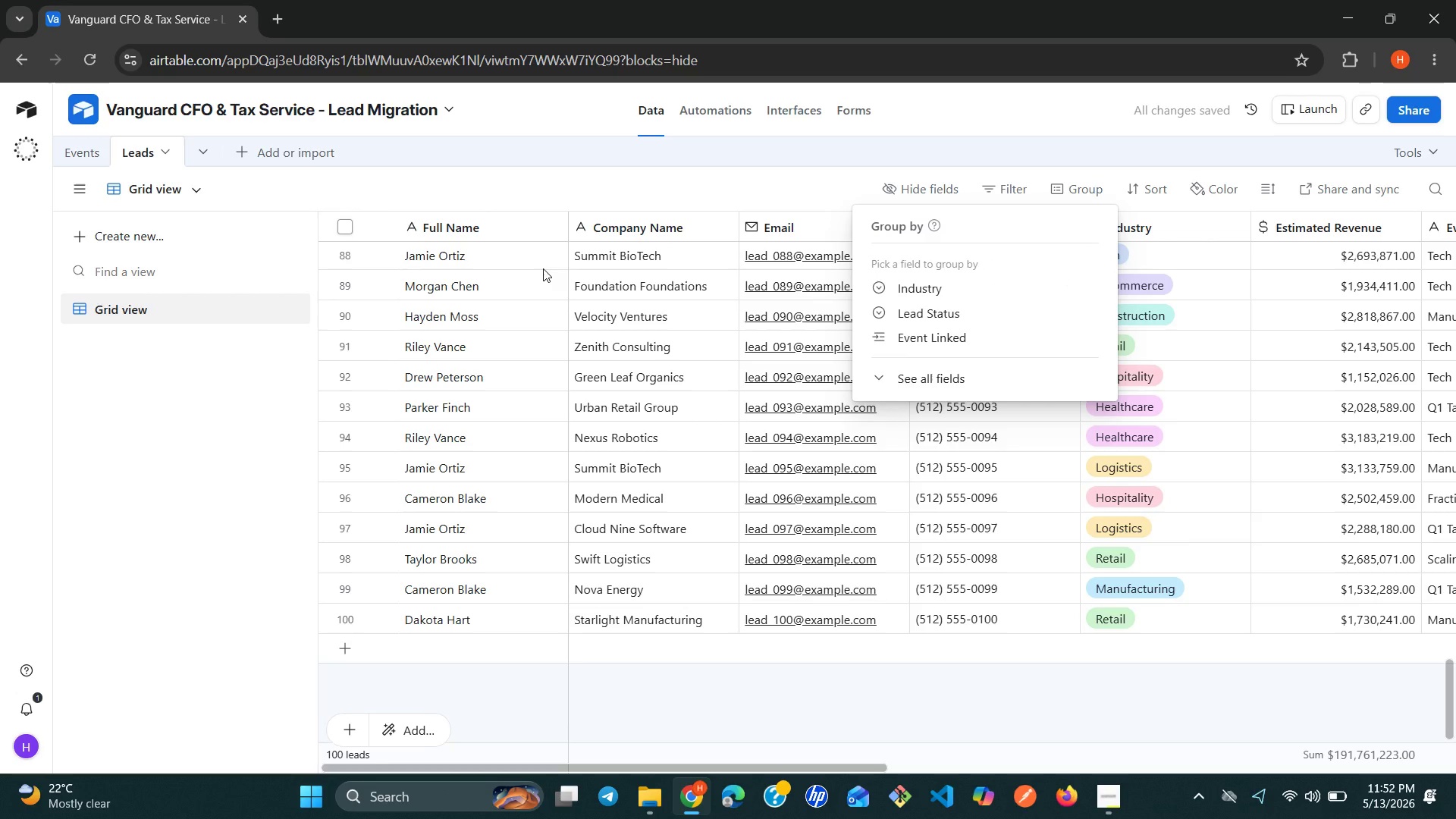 
wait(15.7)
 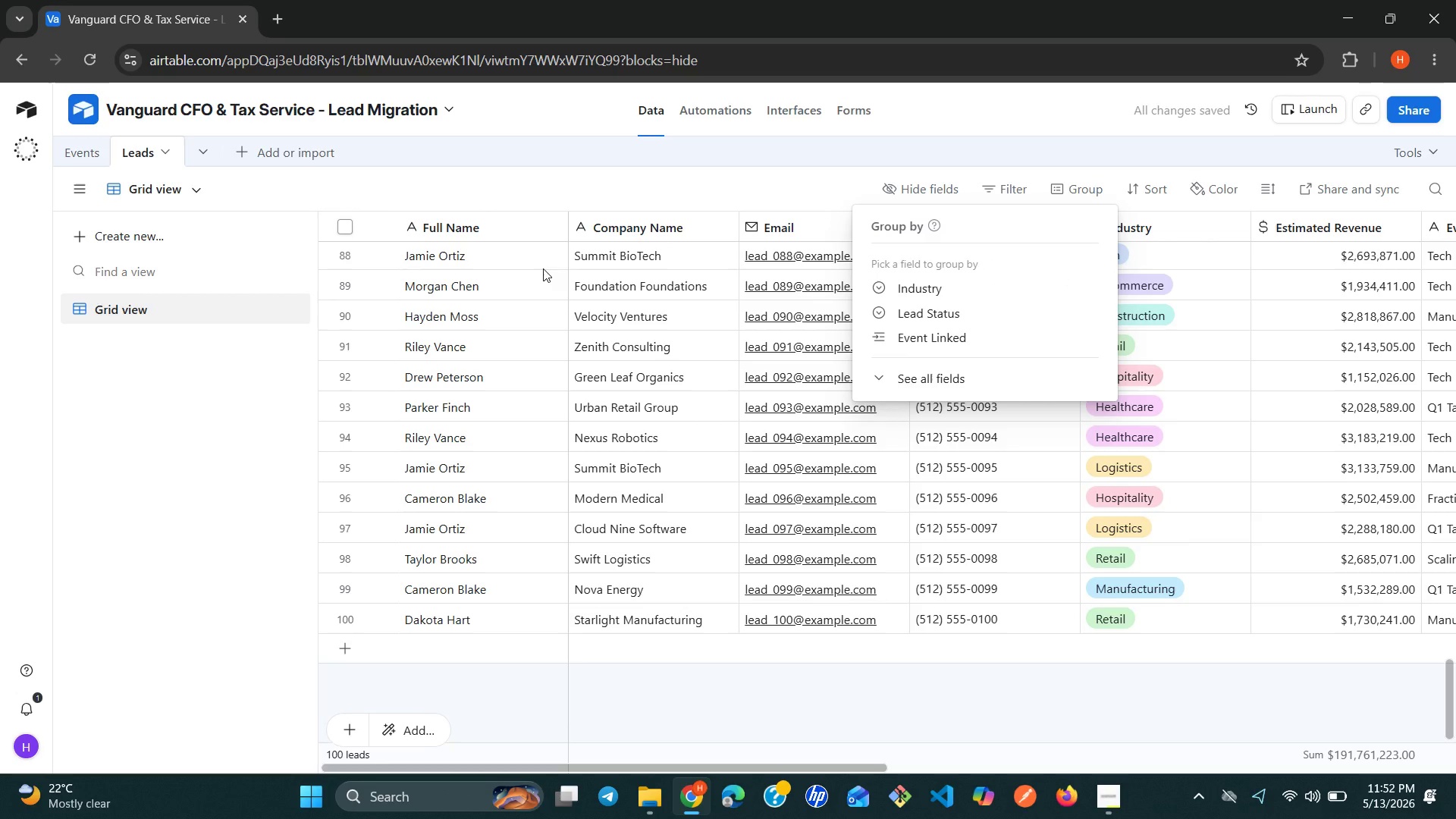 
left_click([874, 686])
 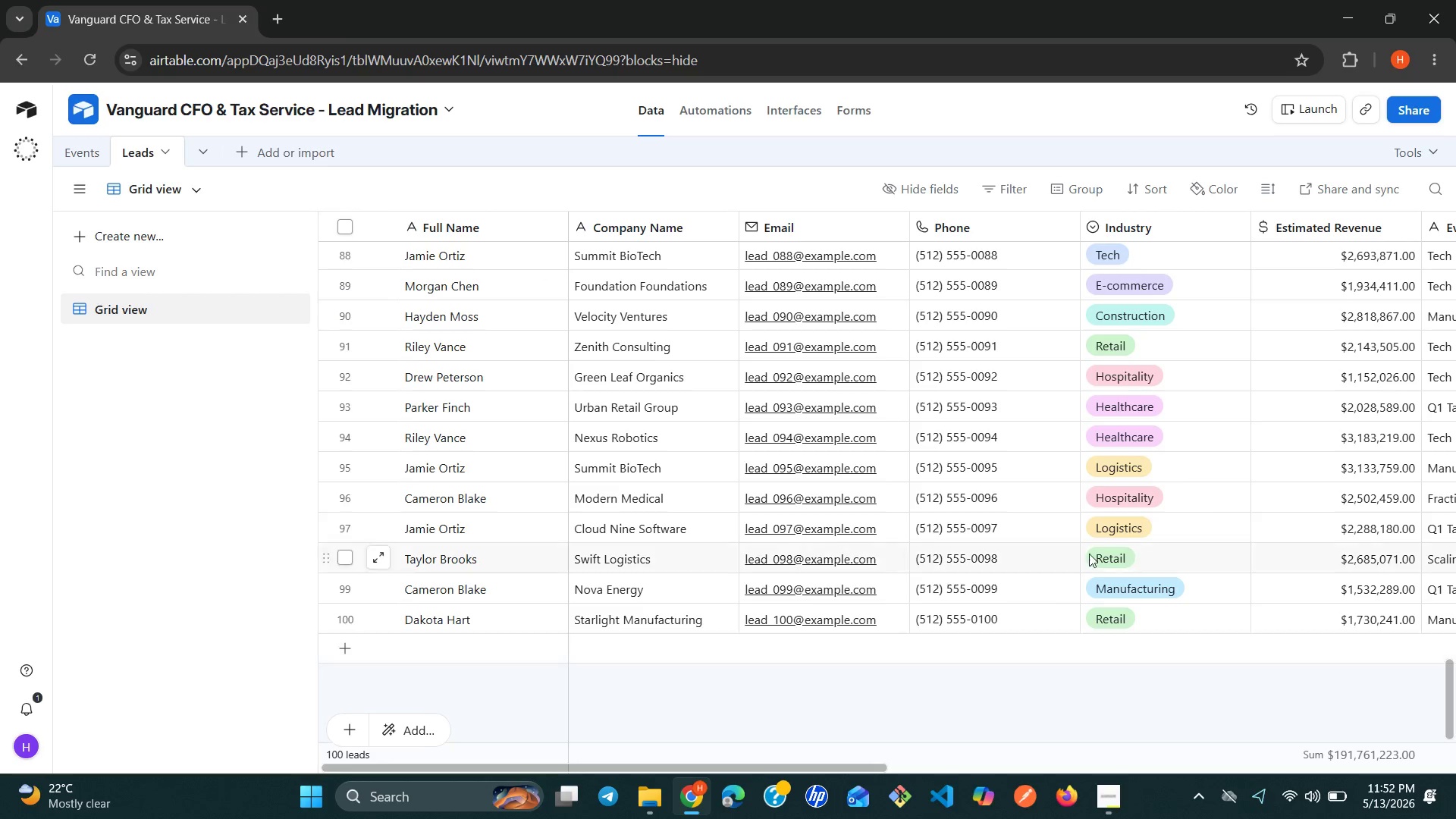 
mouse_move([1113, 487])
 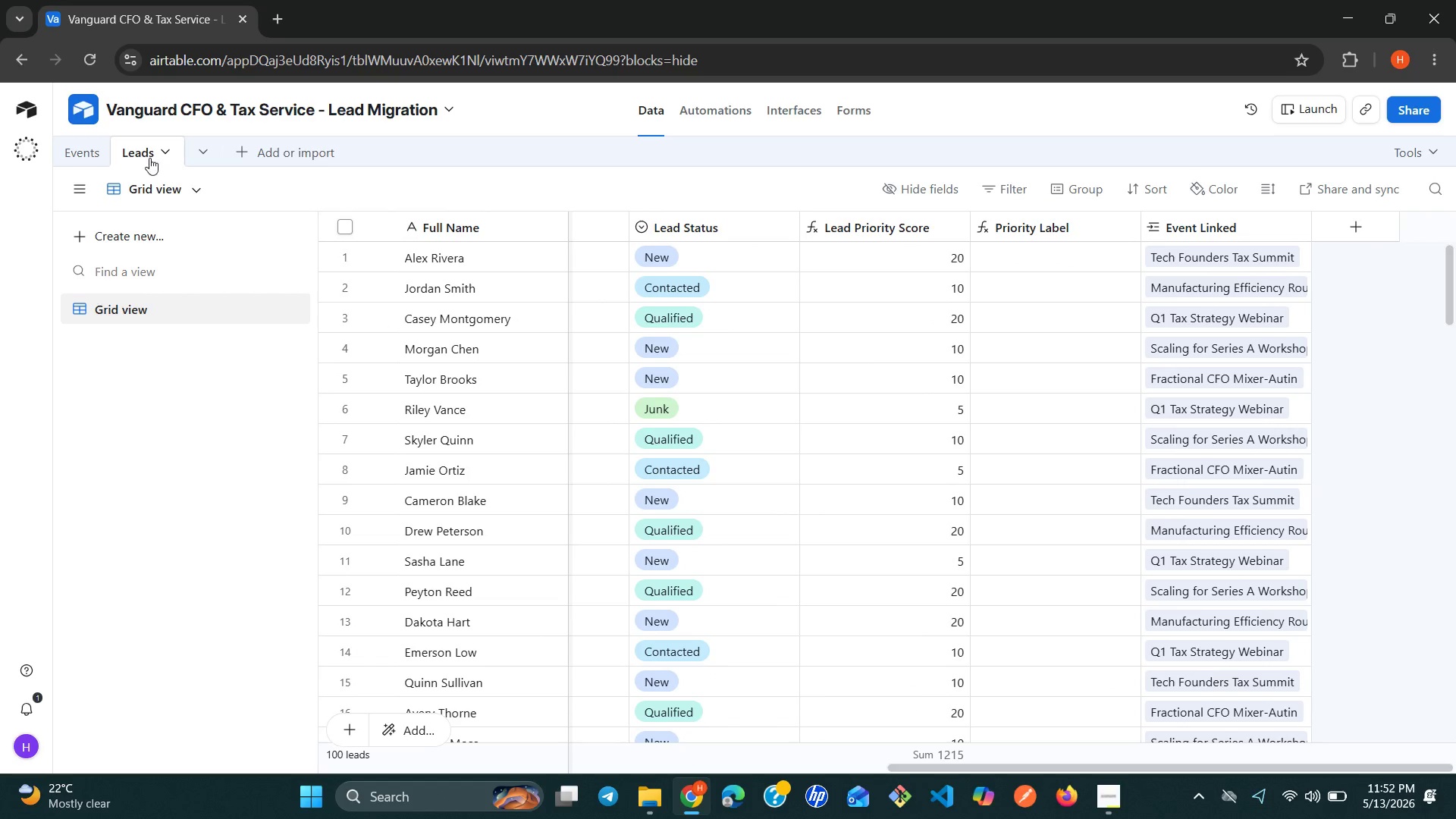 
left_click([93, 158])
 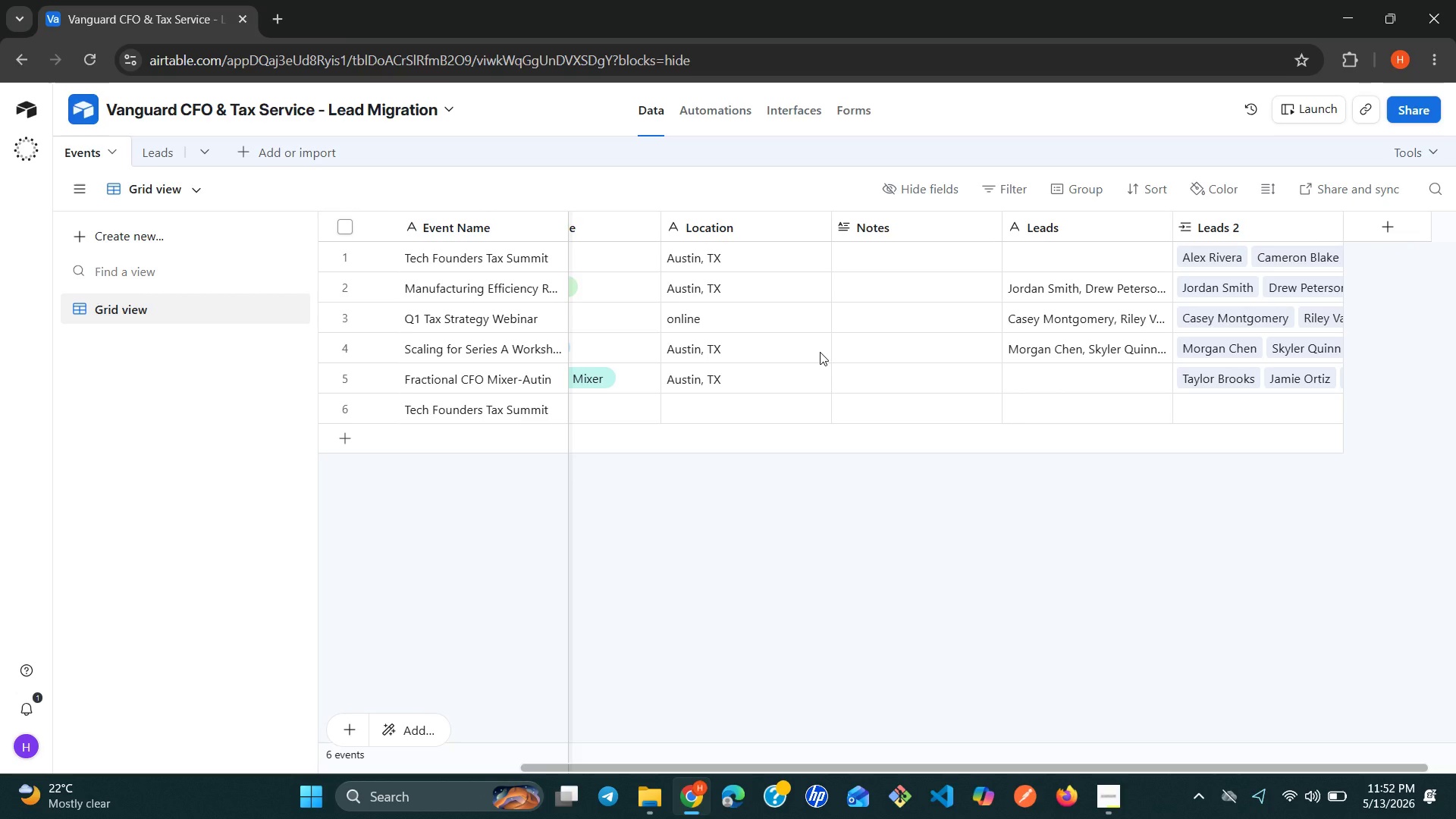 
wait(10.03)
 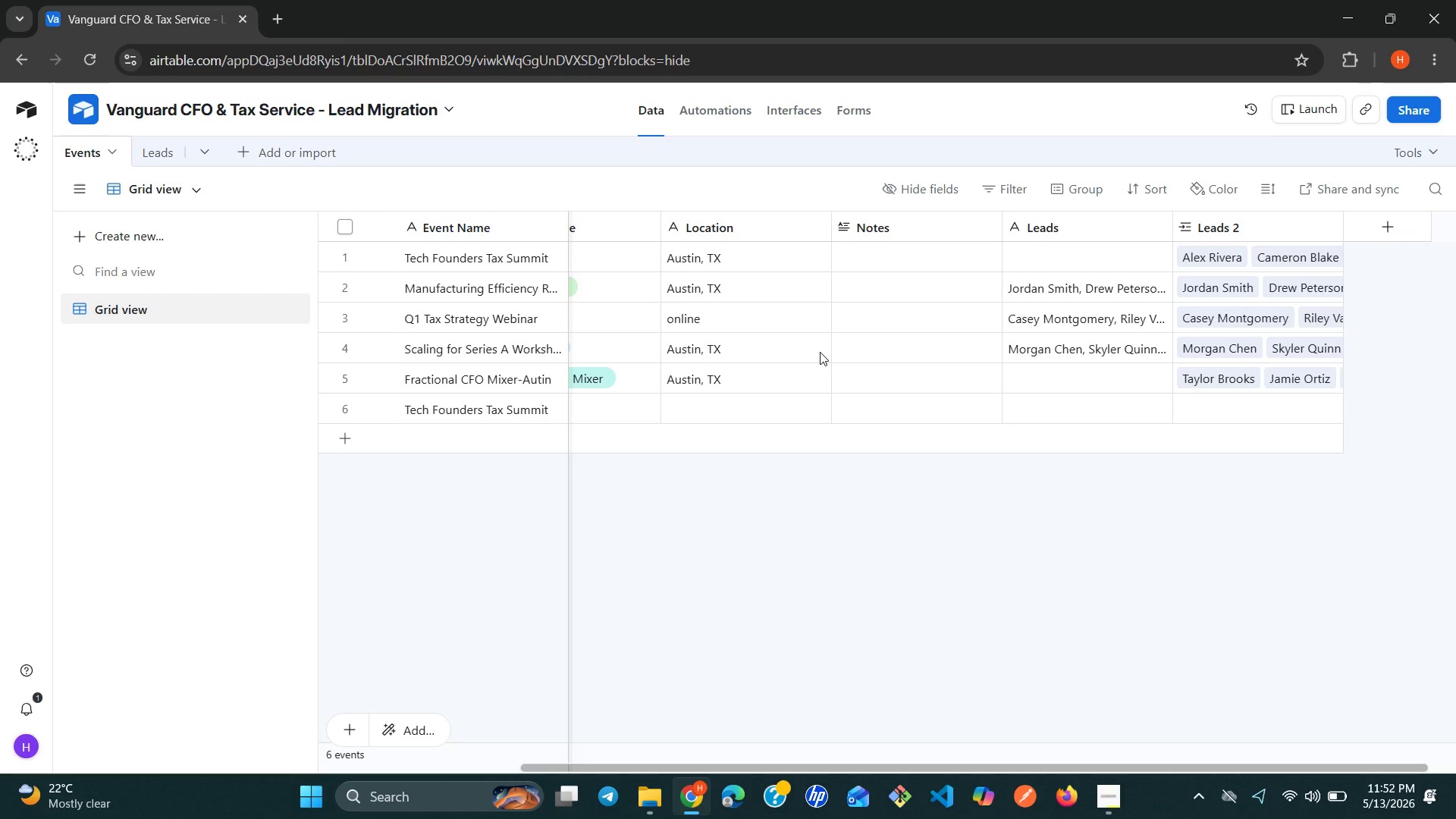 
right_click([1144, 223])
 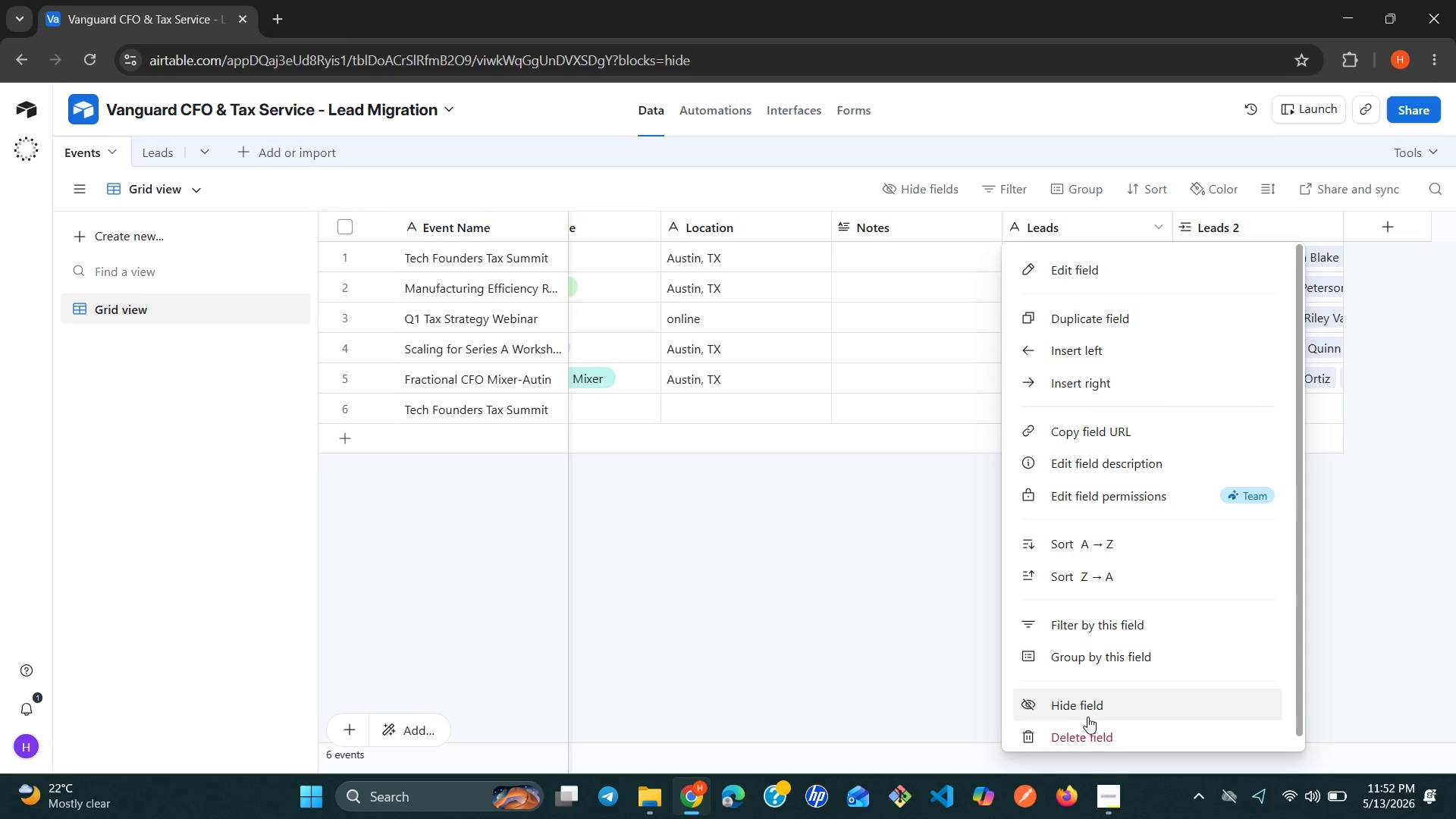 
left_click([1087, 731])
 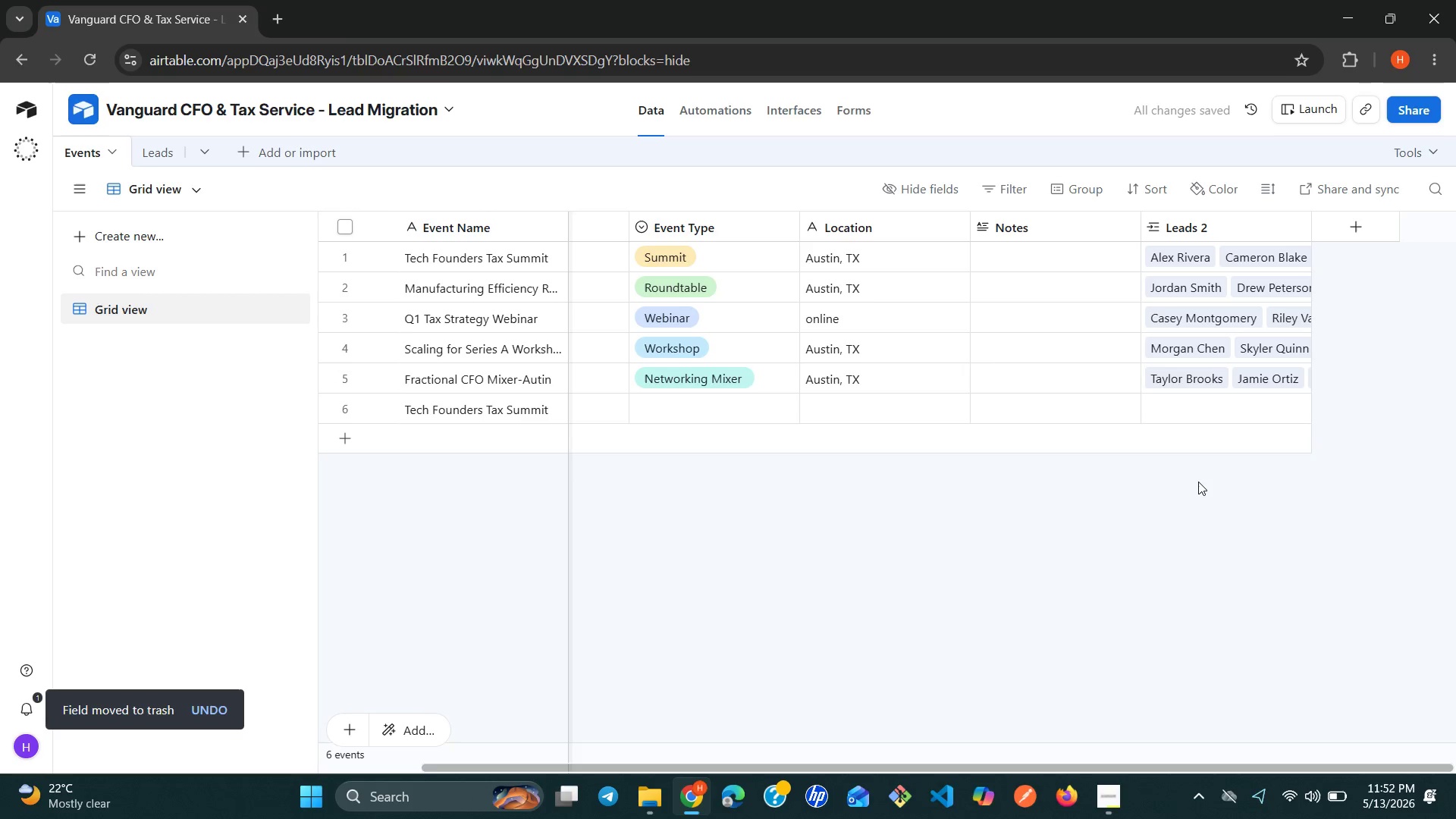 
wait(8.19)
 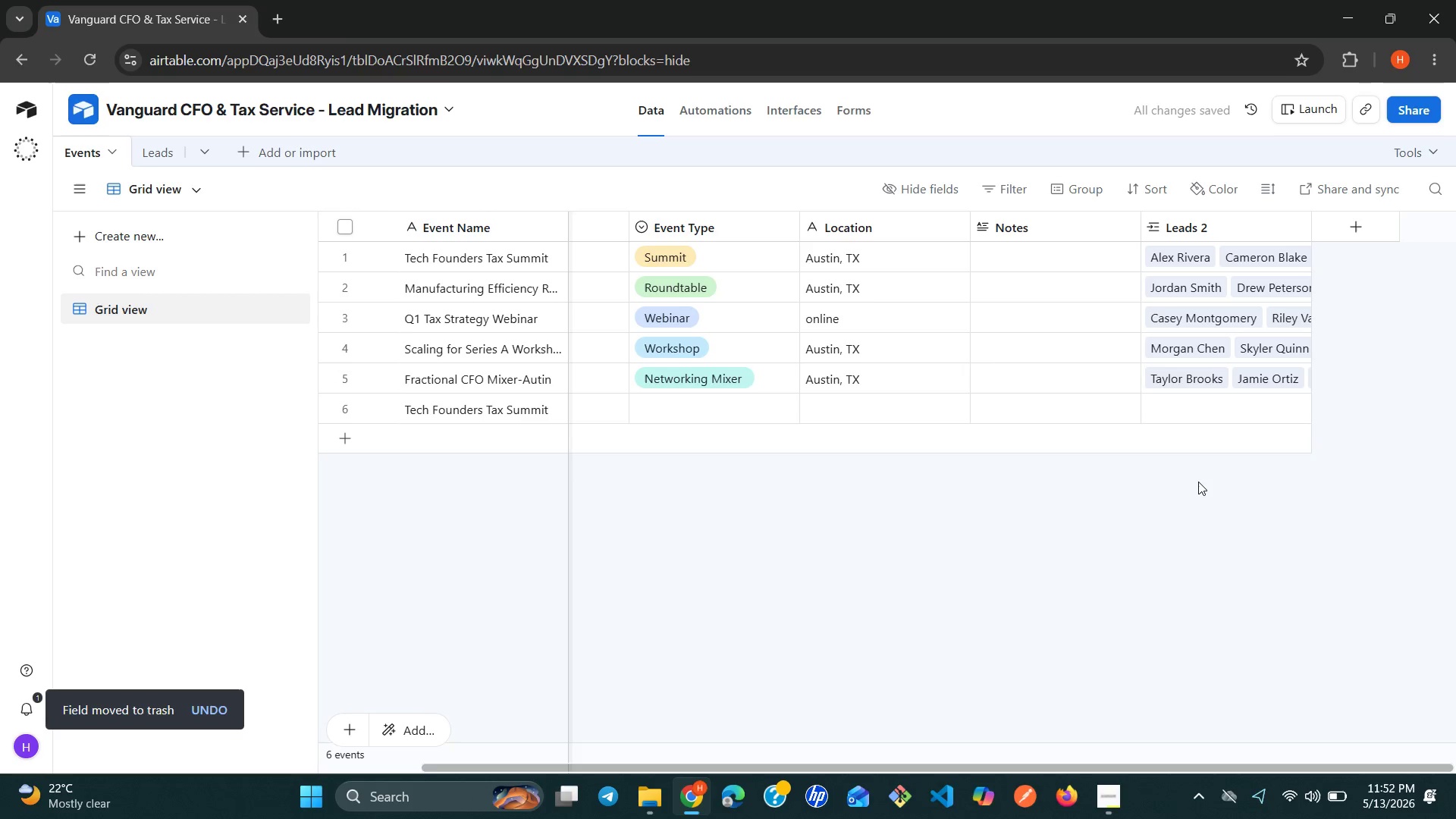 
left_click([343, 416])
 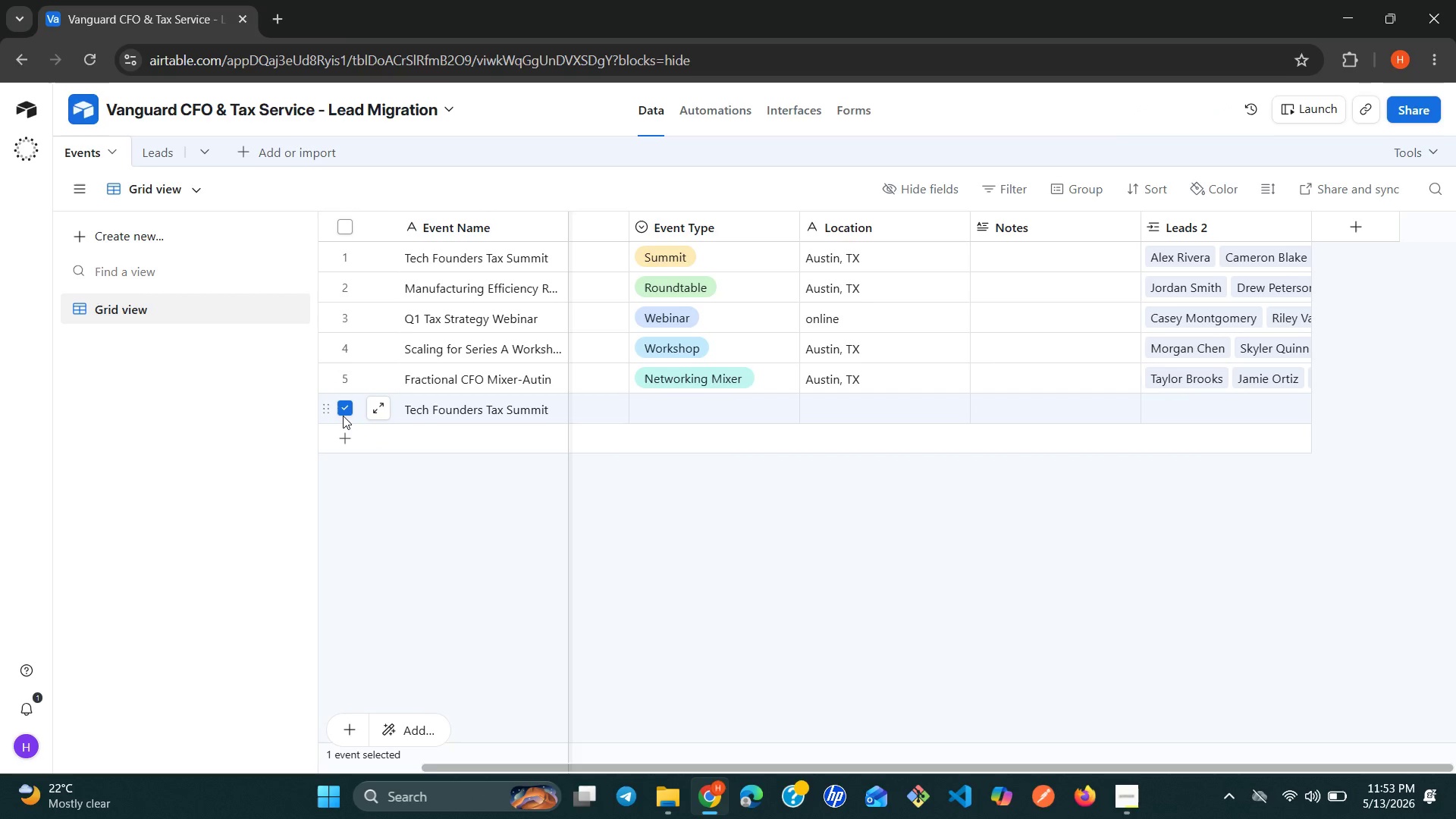 
right_click([343, 416])
 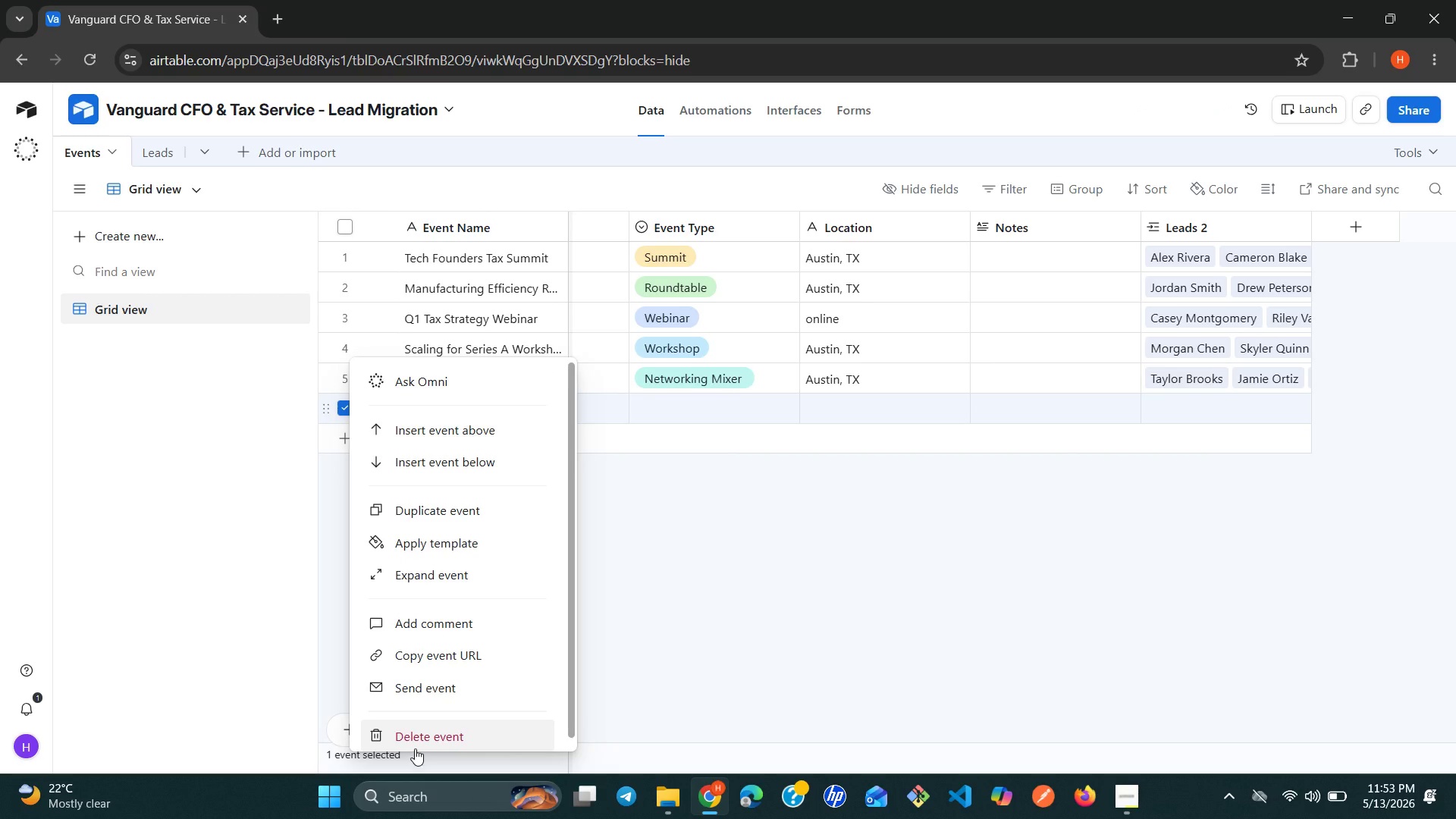 
left_click([415, 748])
 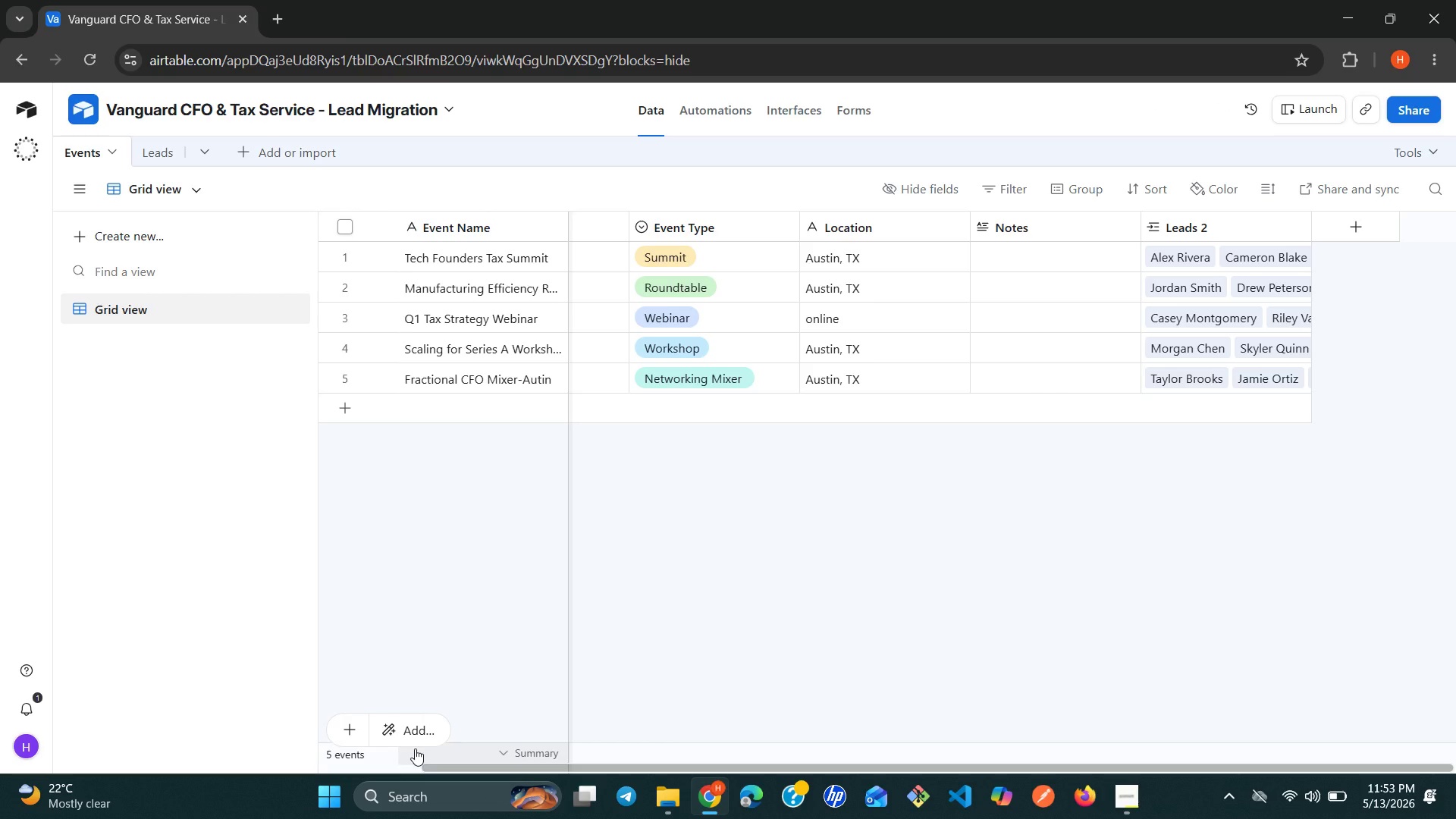 
wait(45.2)
 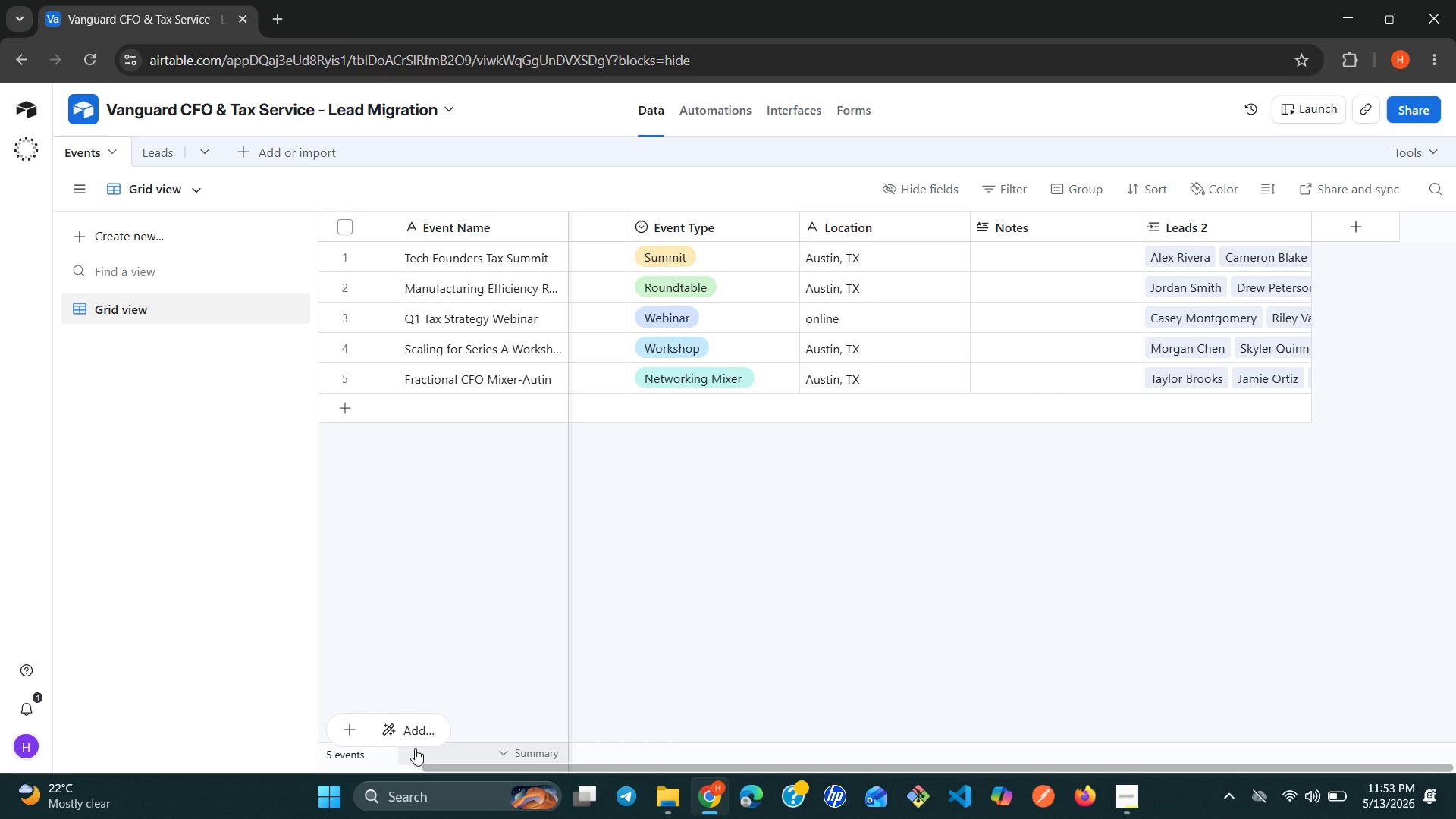 
left_click([151, 156])
 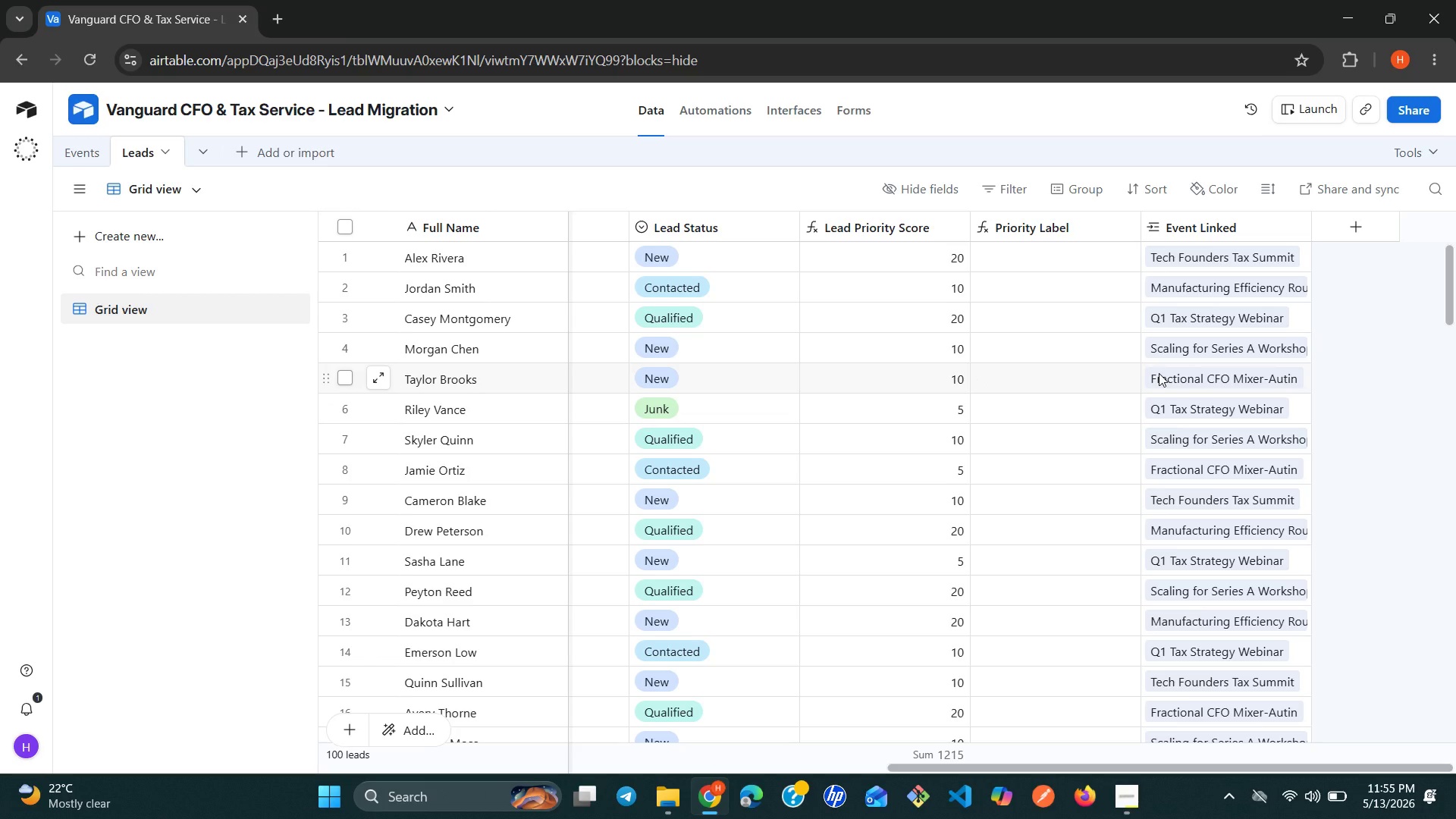 
wait(78.39)
 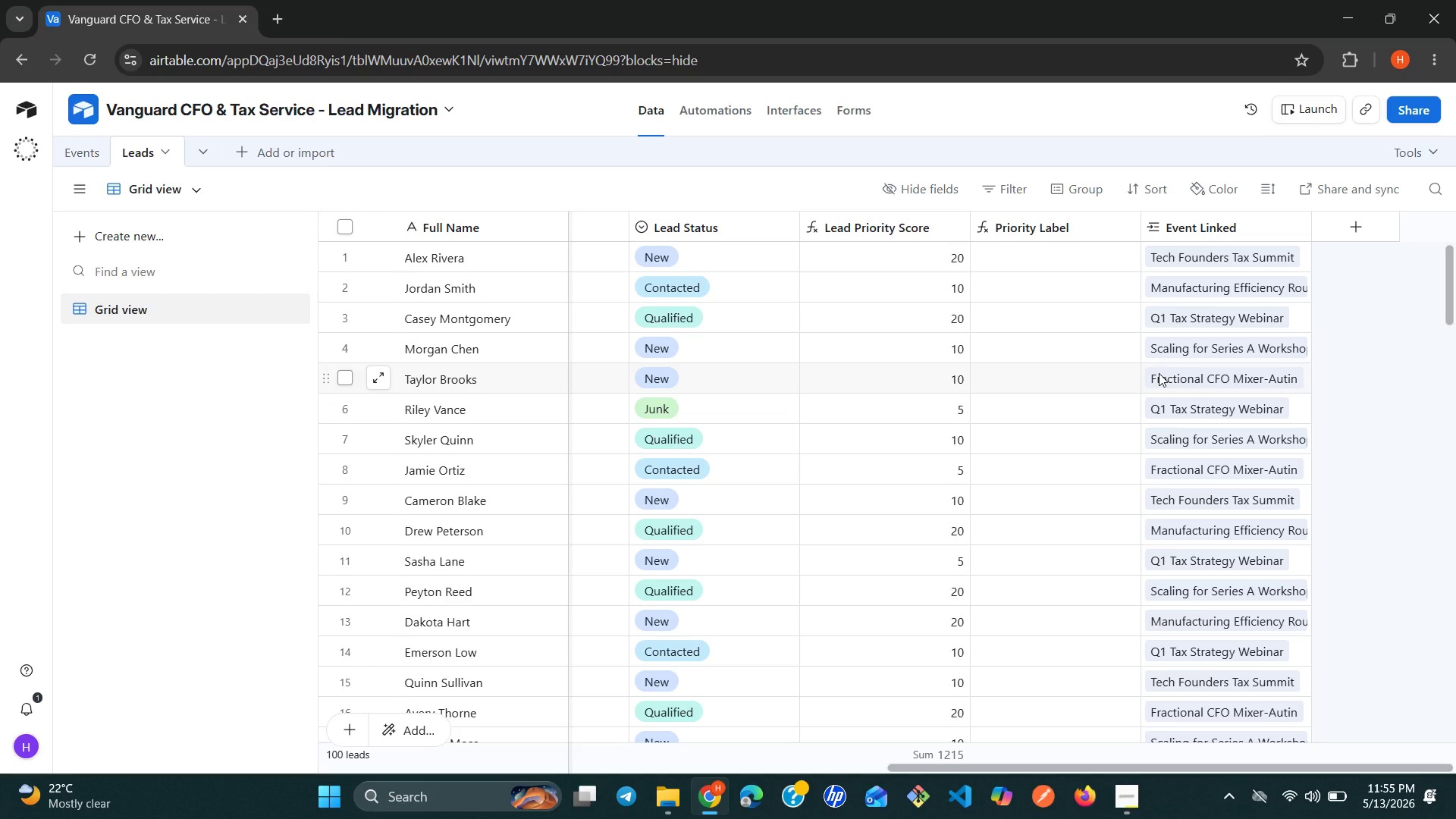 
left_click([94, 162])
 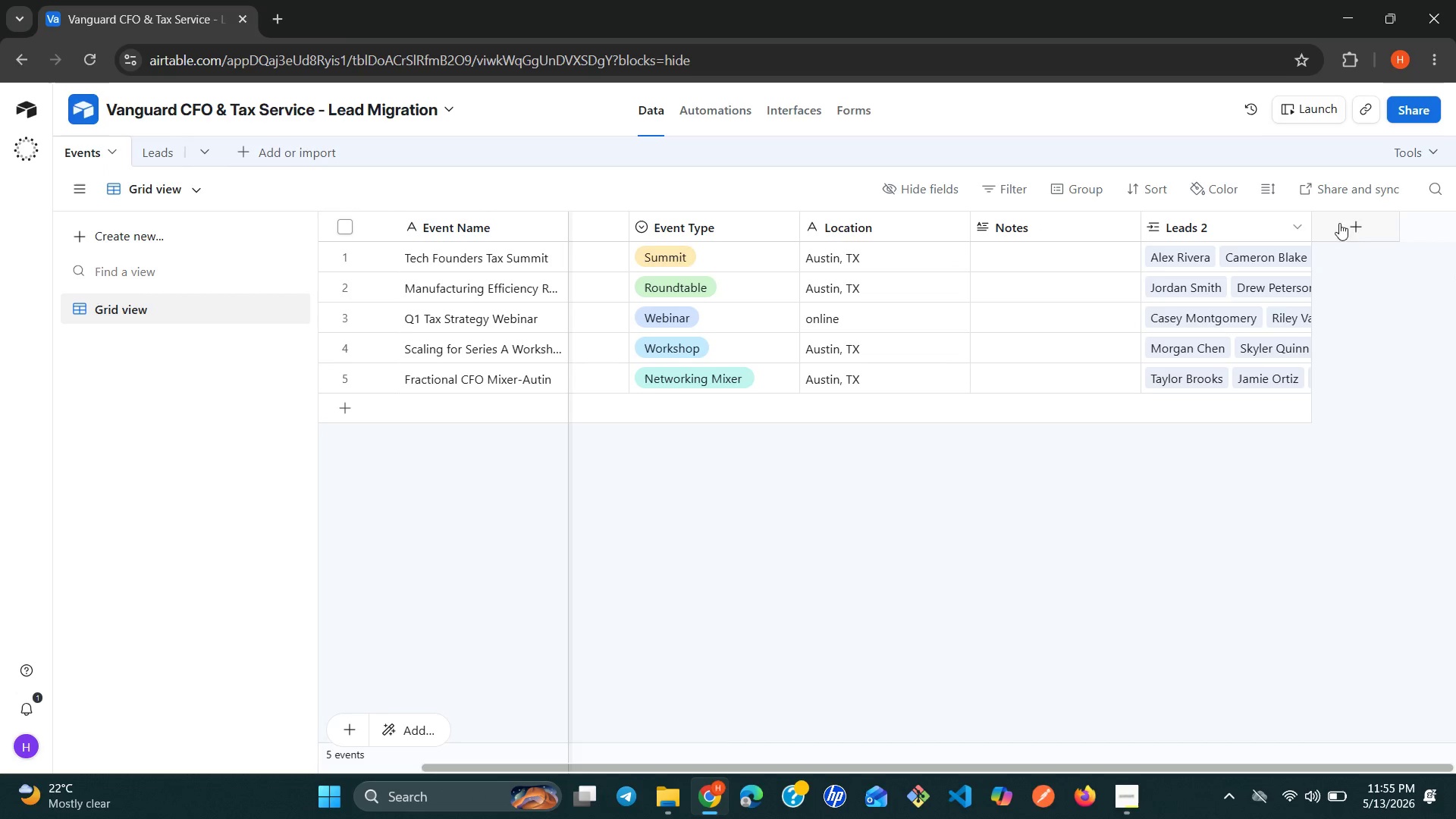 
left_click([1352, 228])
 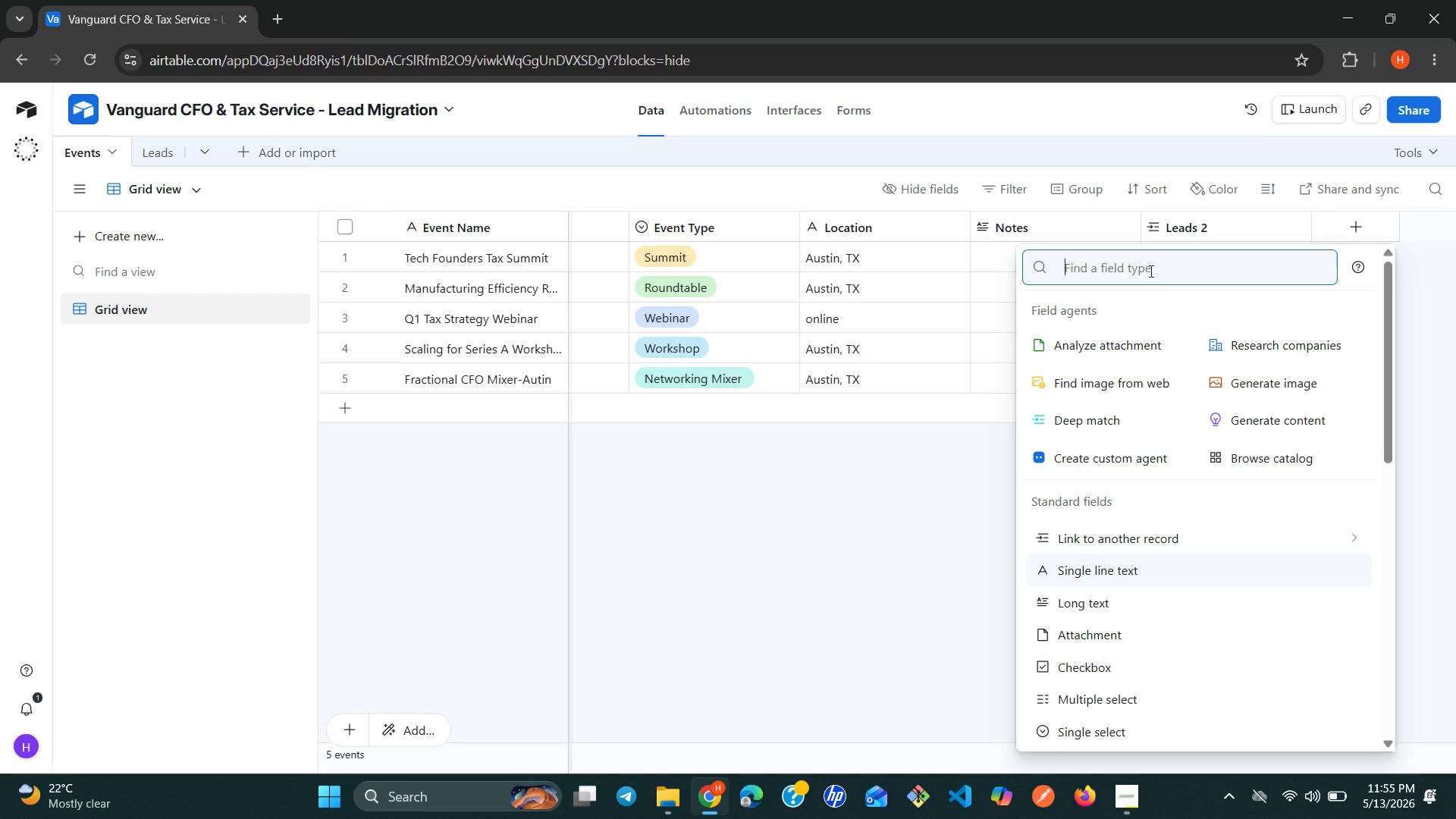 
type(rol)
 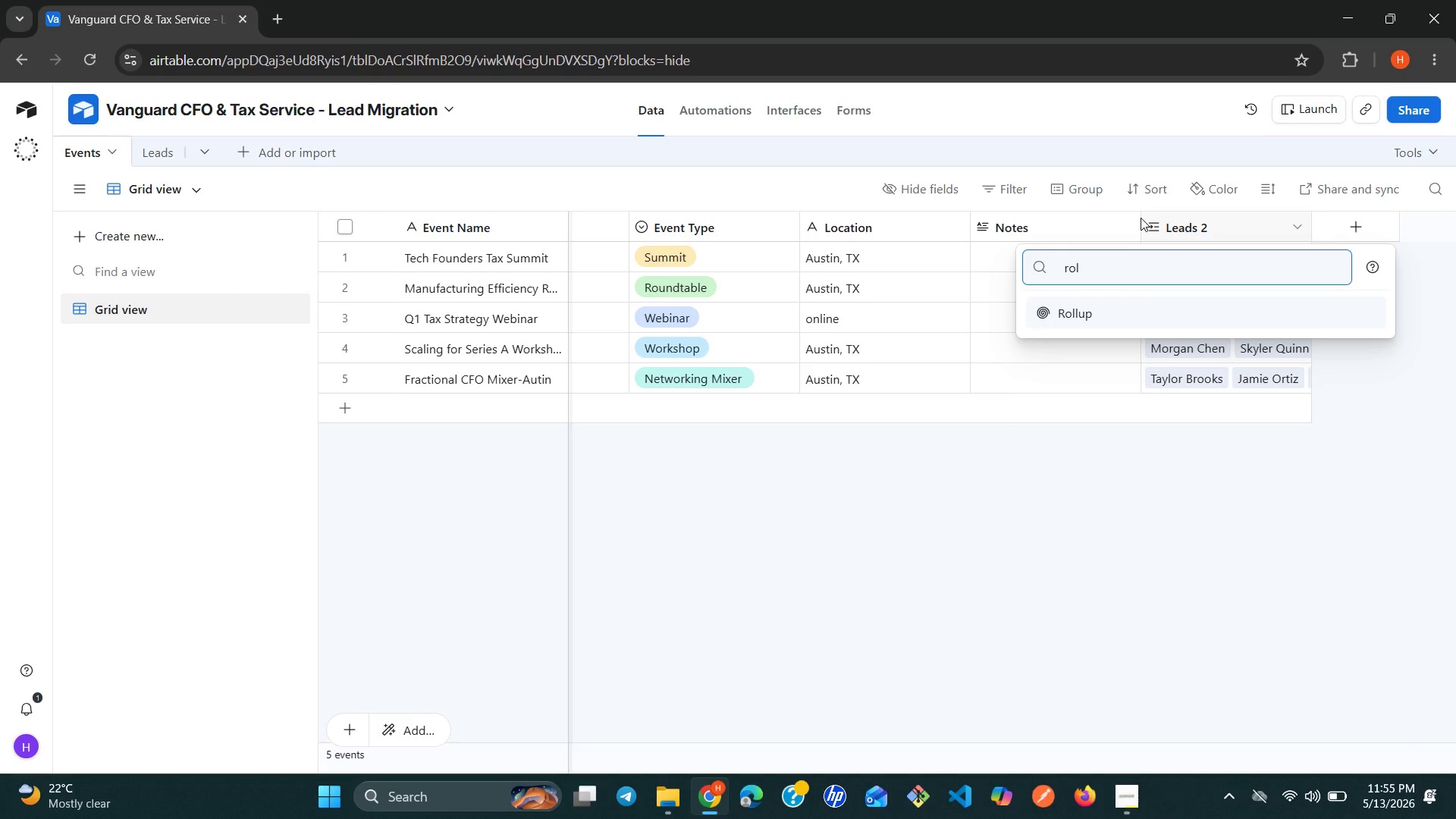 
key(Enter)
 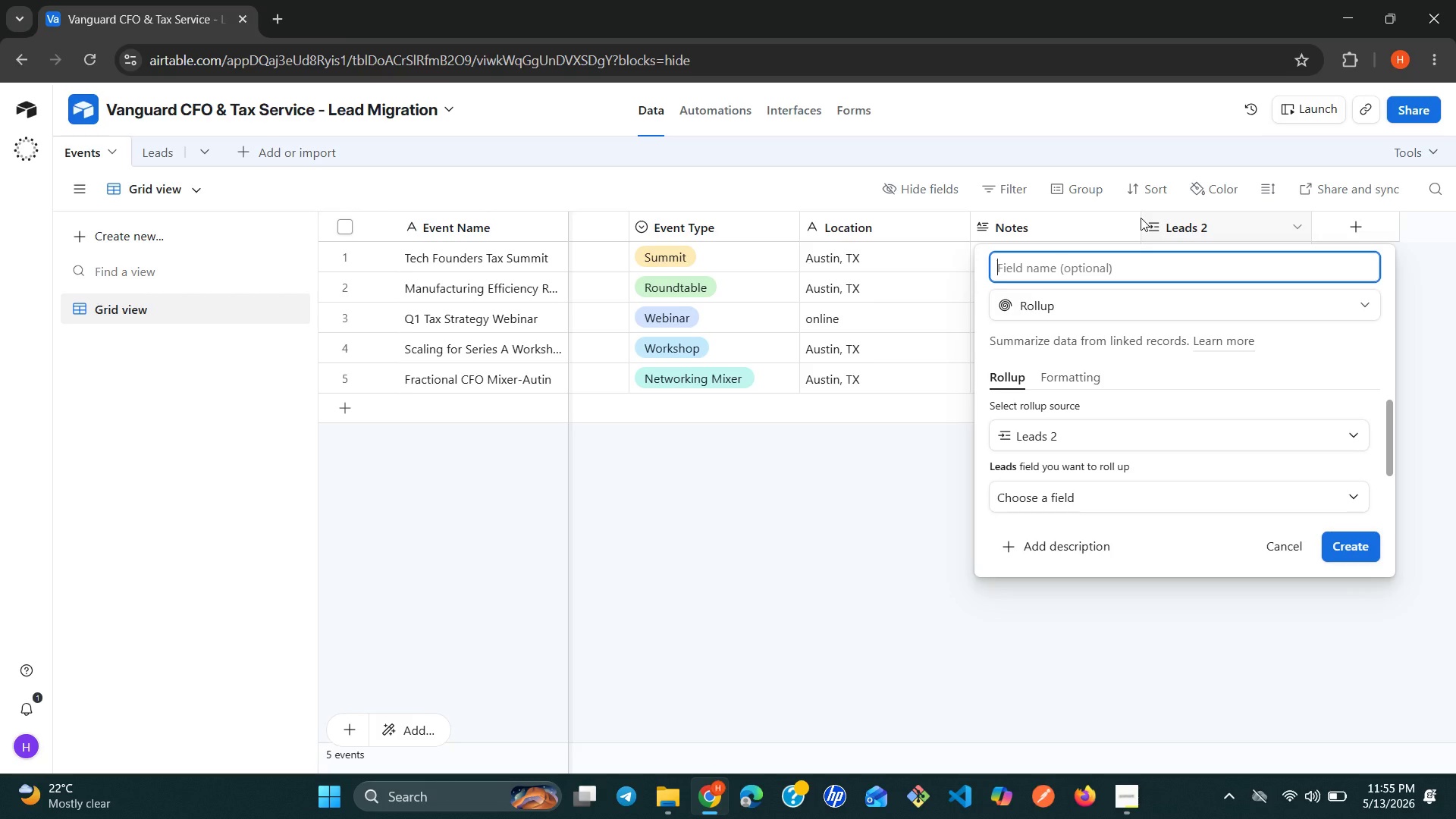 
wait(6.48)
 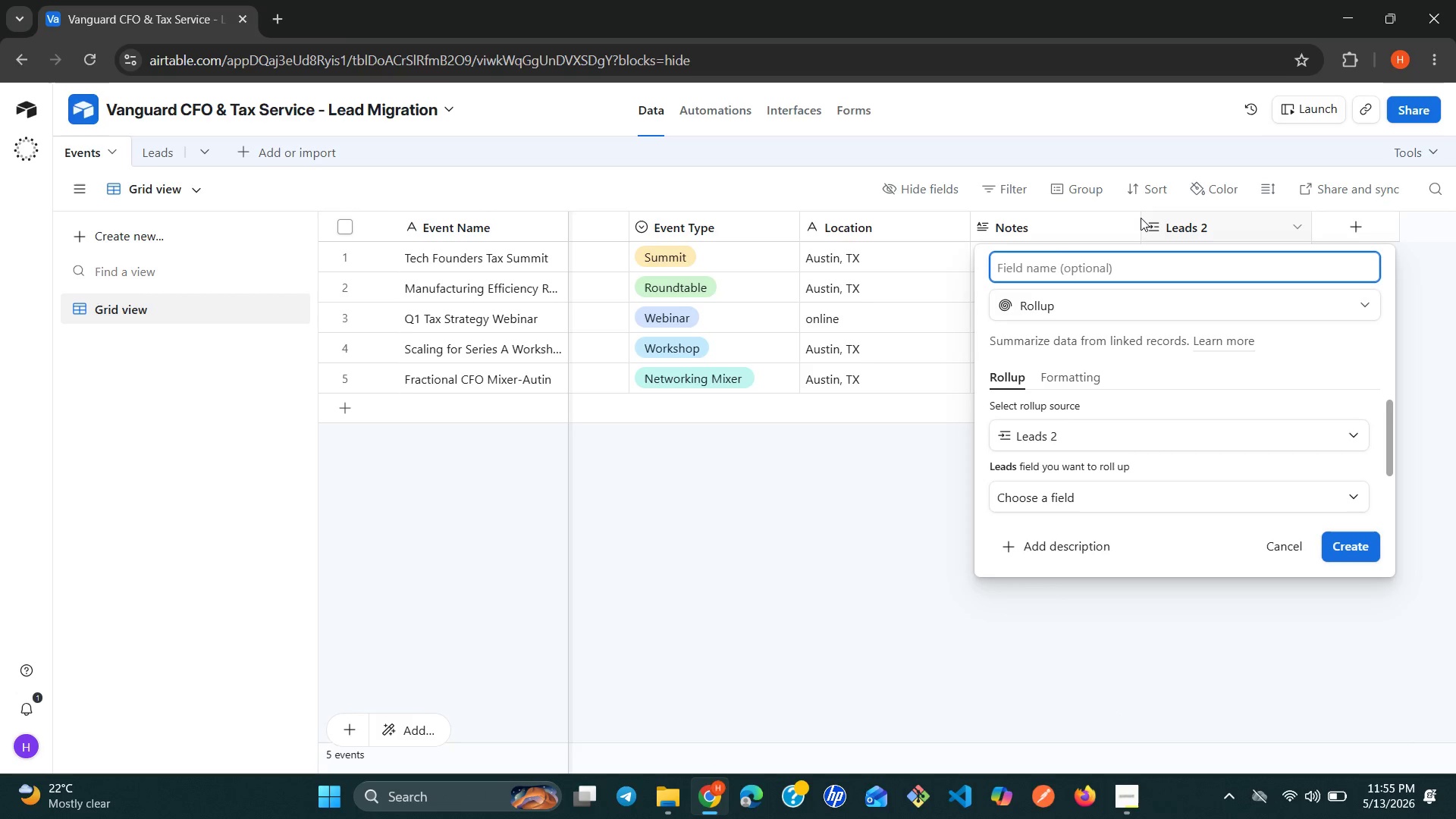 
type(Total Leads Generated )
 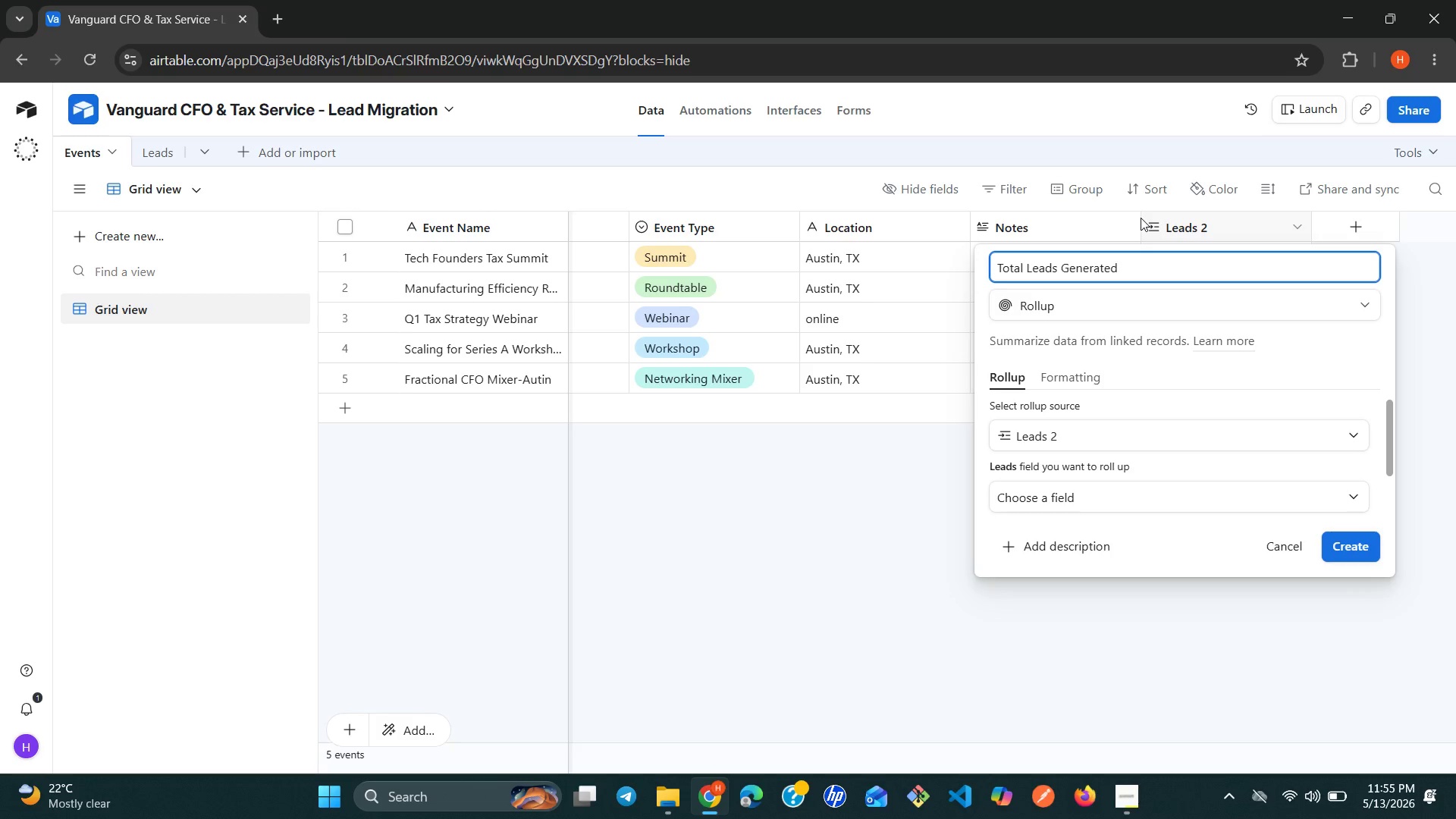 
wait(6.92)
 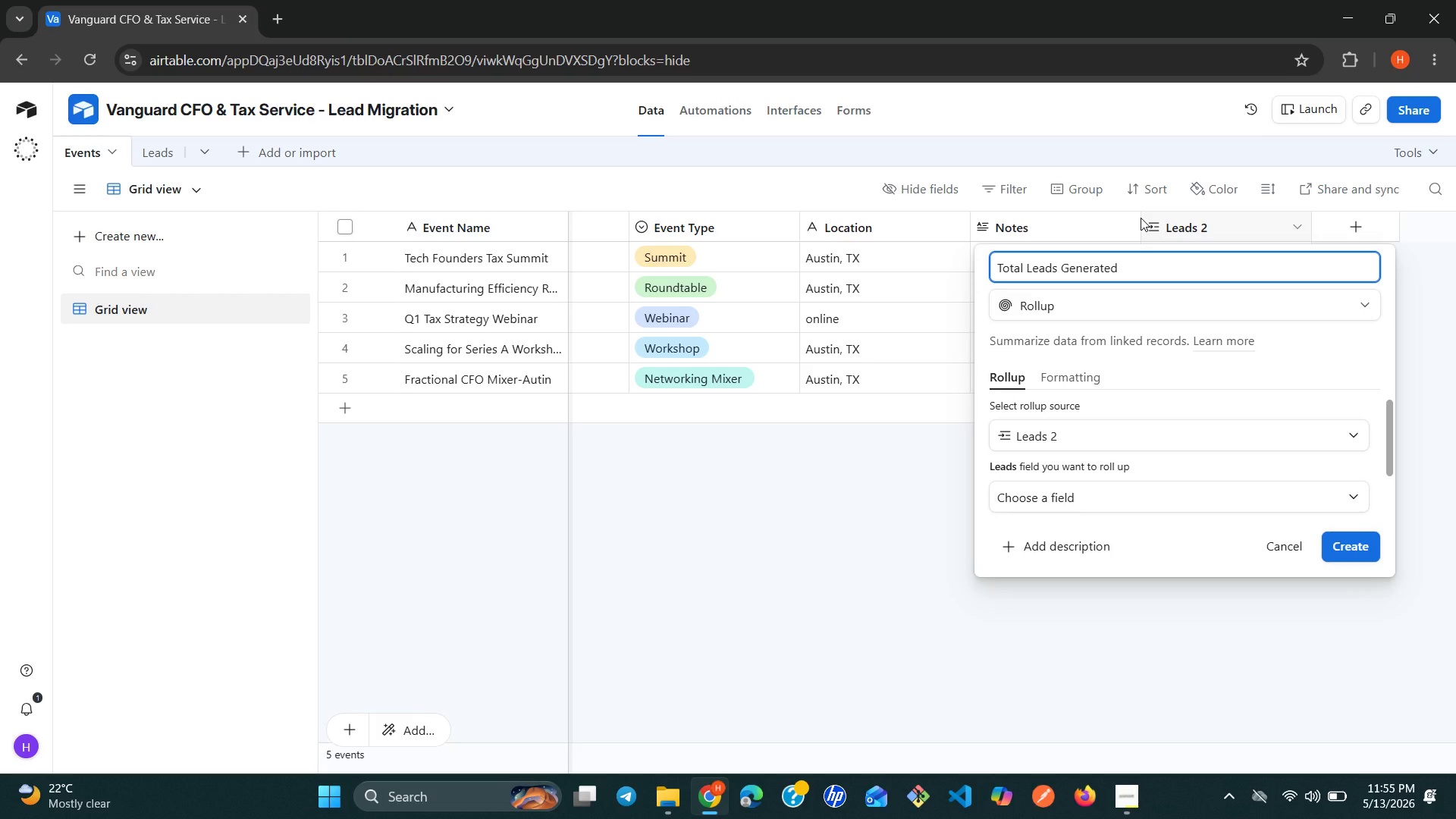 
left_click([1216, 498])
 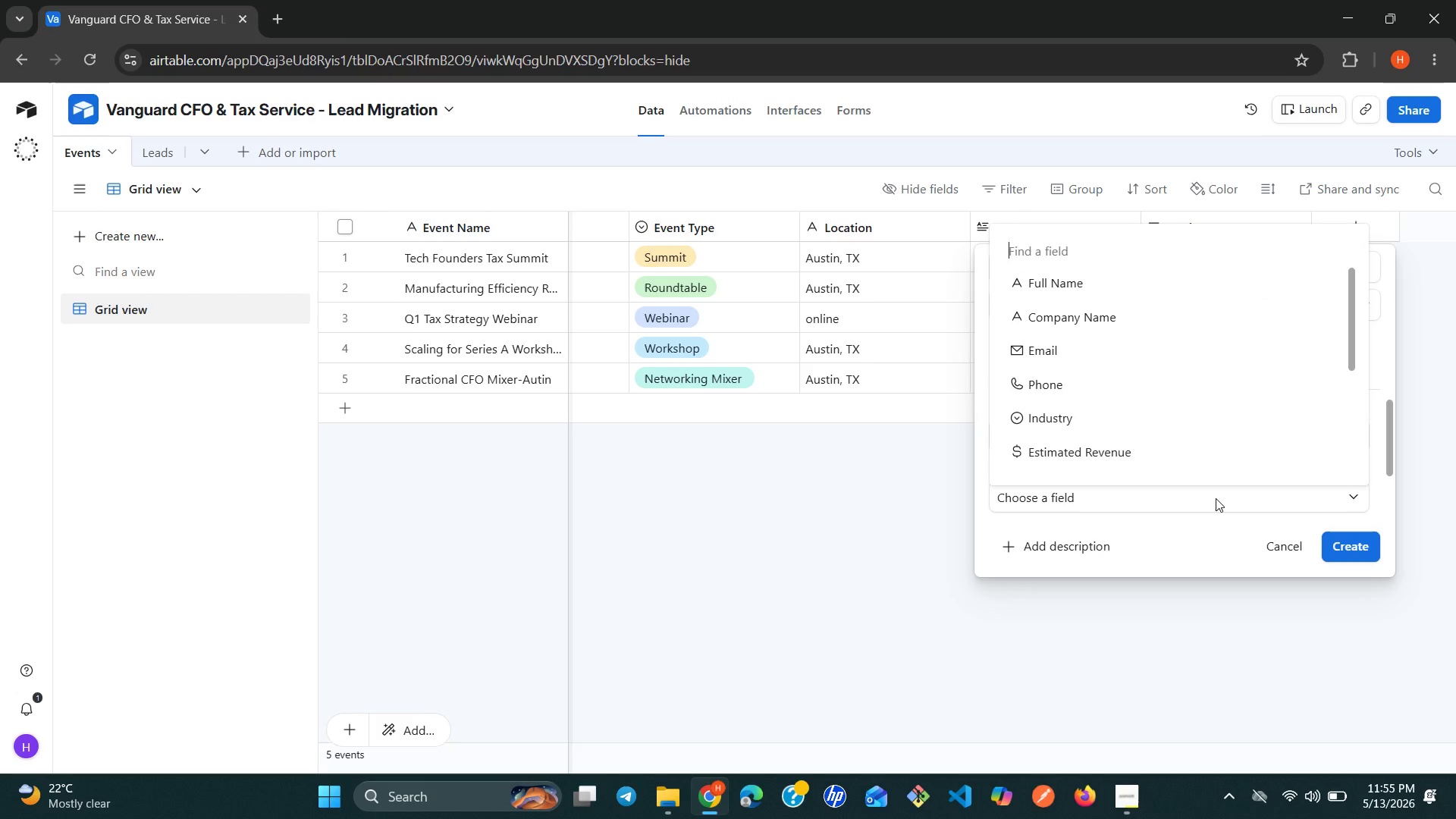 
wait(7.28)
 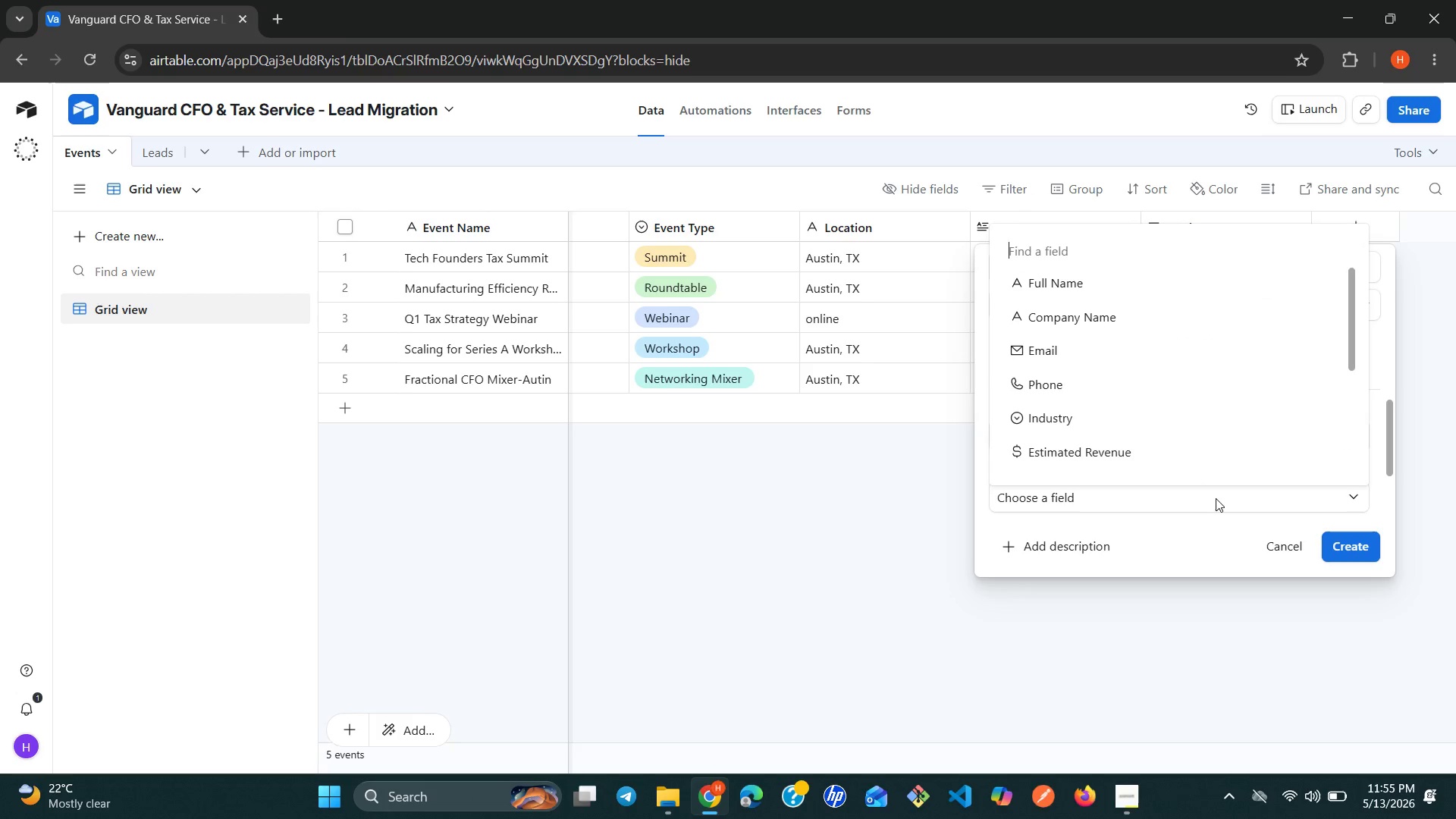 
left_click([1060, 288])
 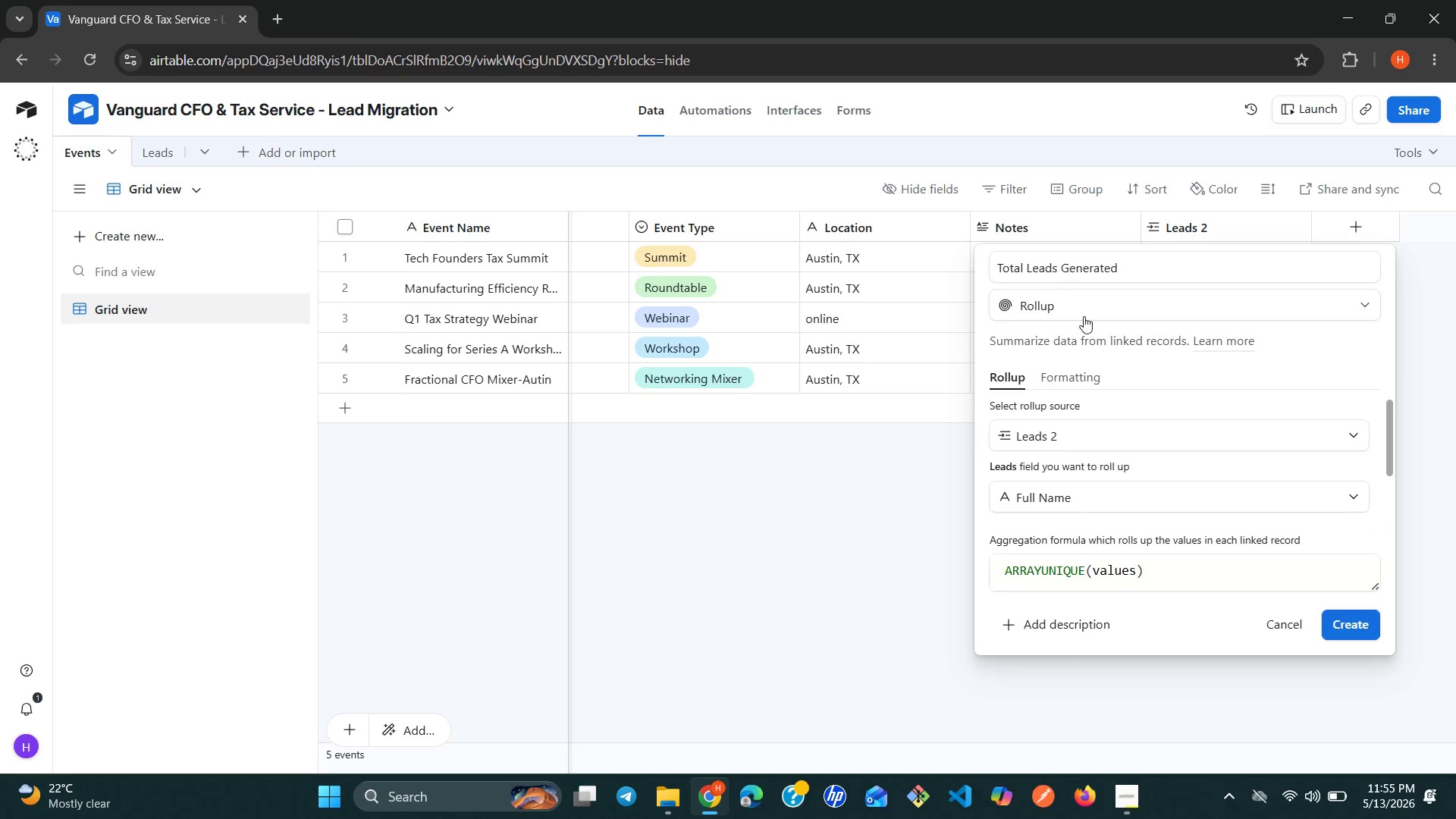 
wait(5.73)
 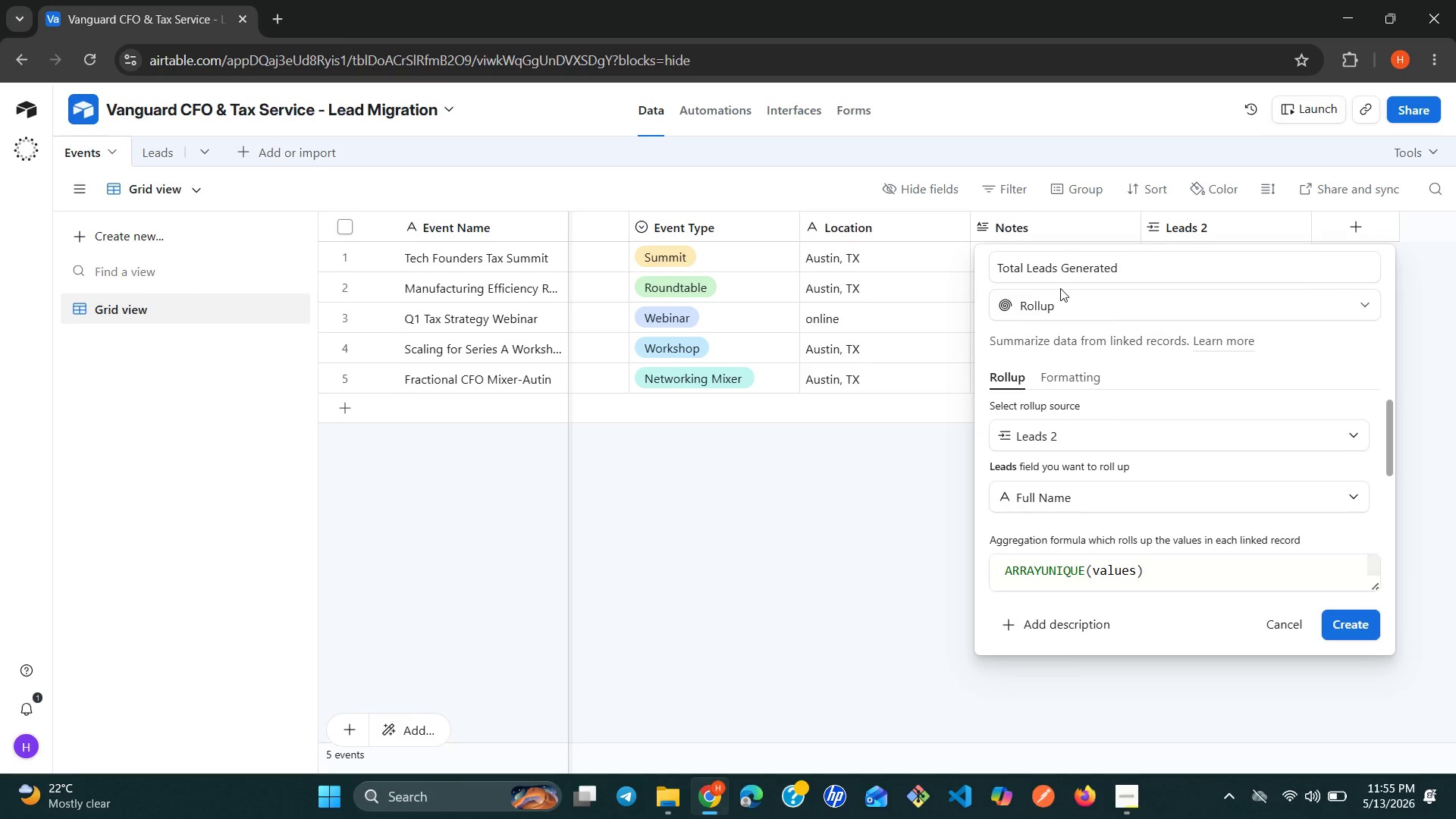 
left_click([1201, 563])
 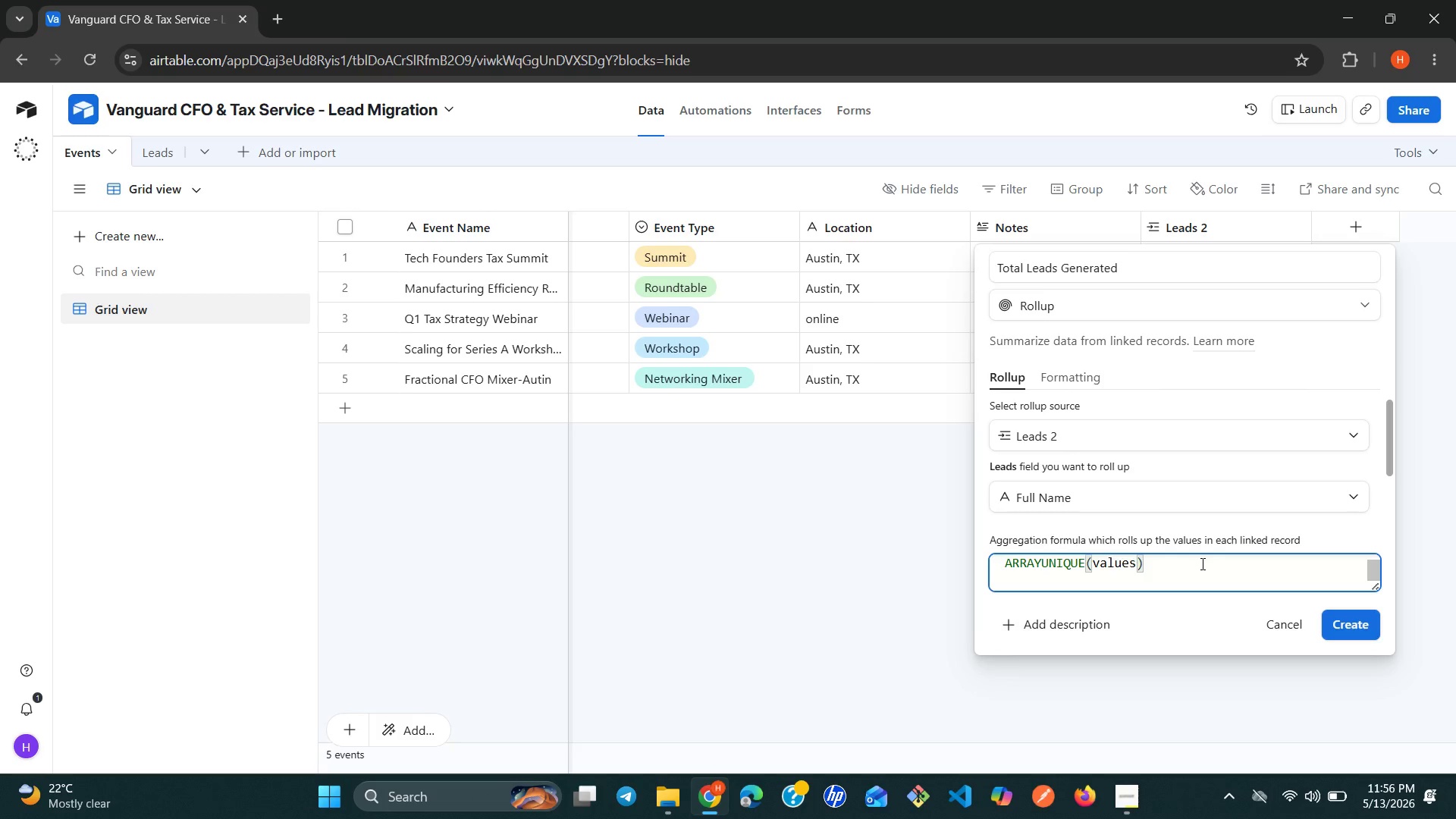 
double_click([1201, 563])
 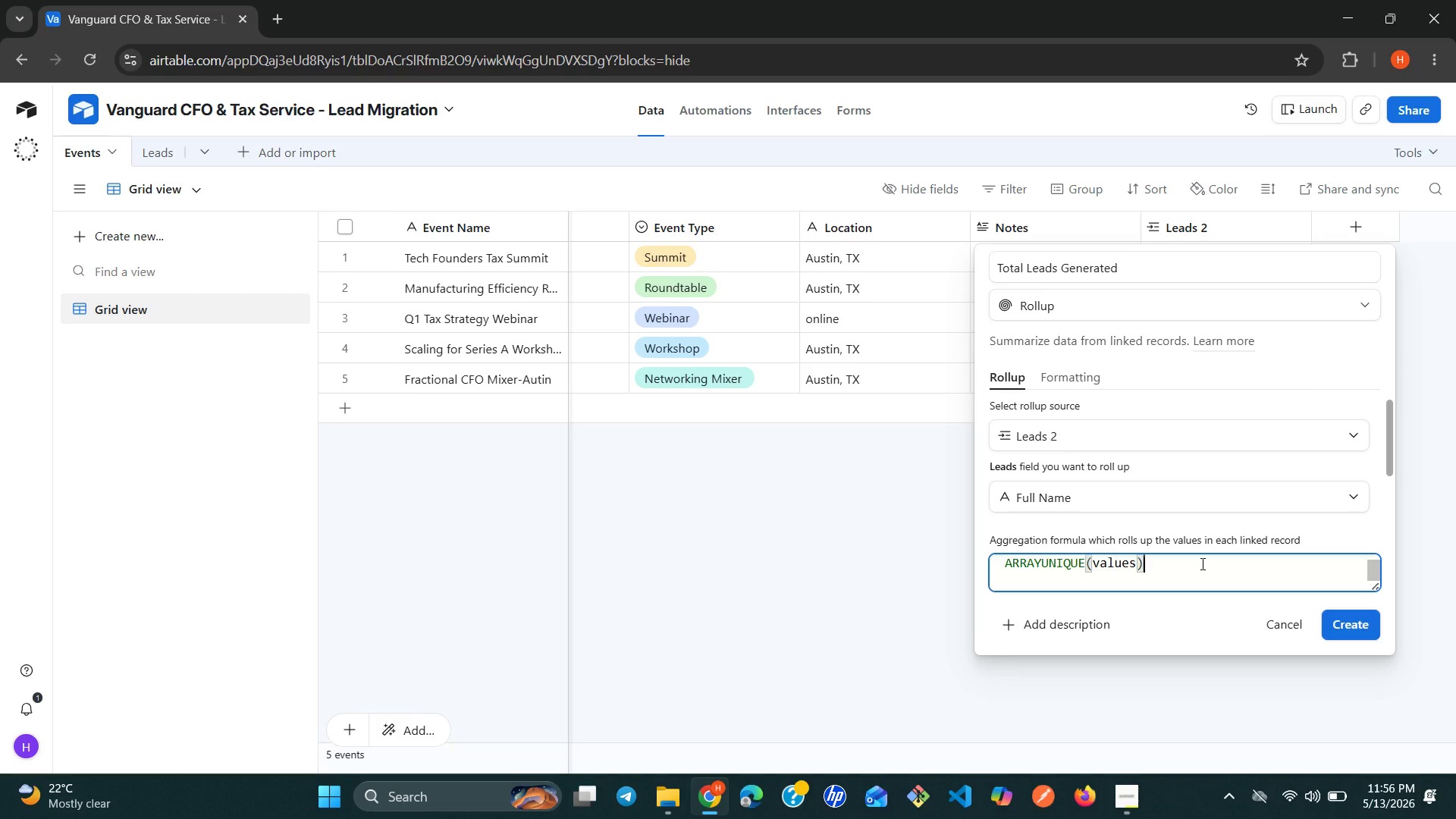 
triple_click([1201, 563])
 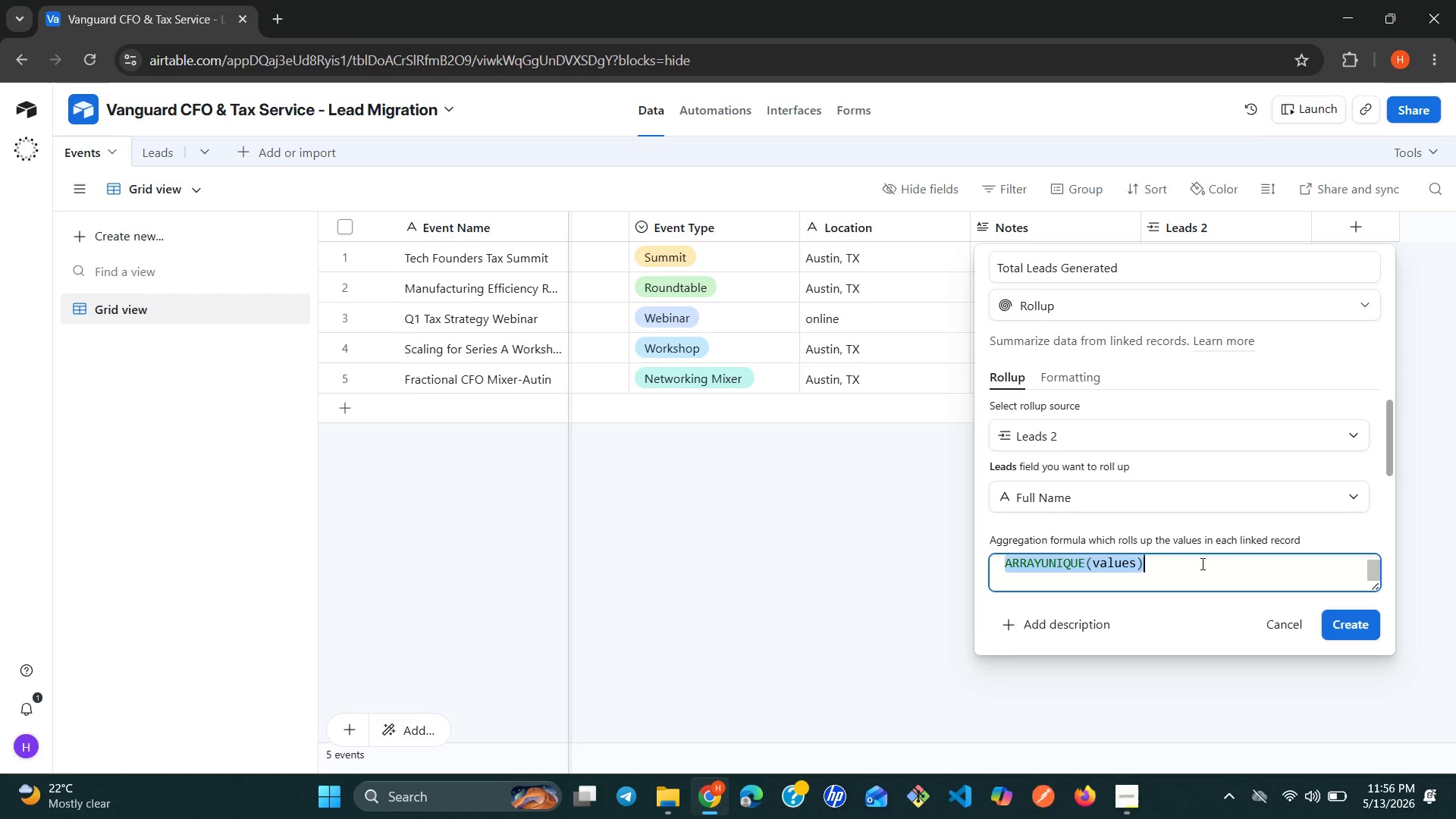 
triple_click([1201, 563])
 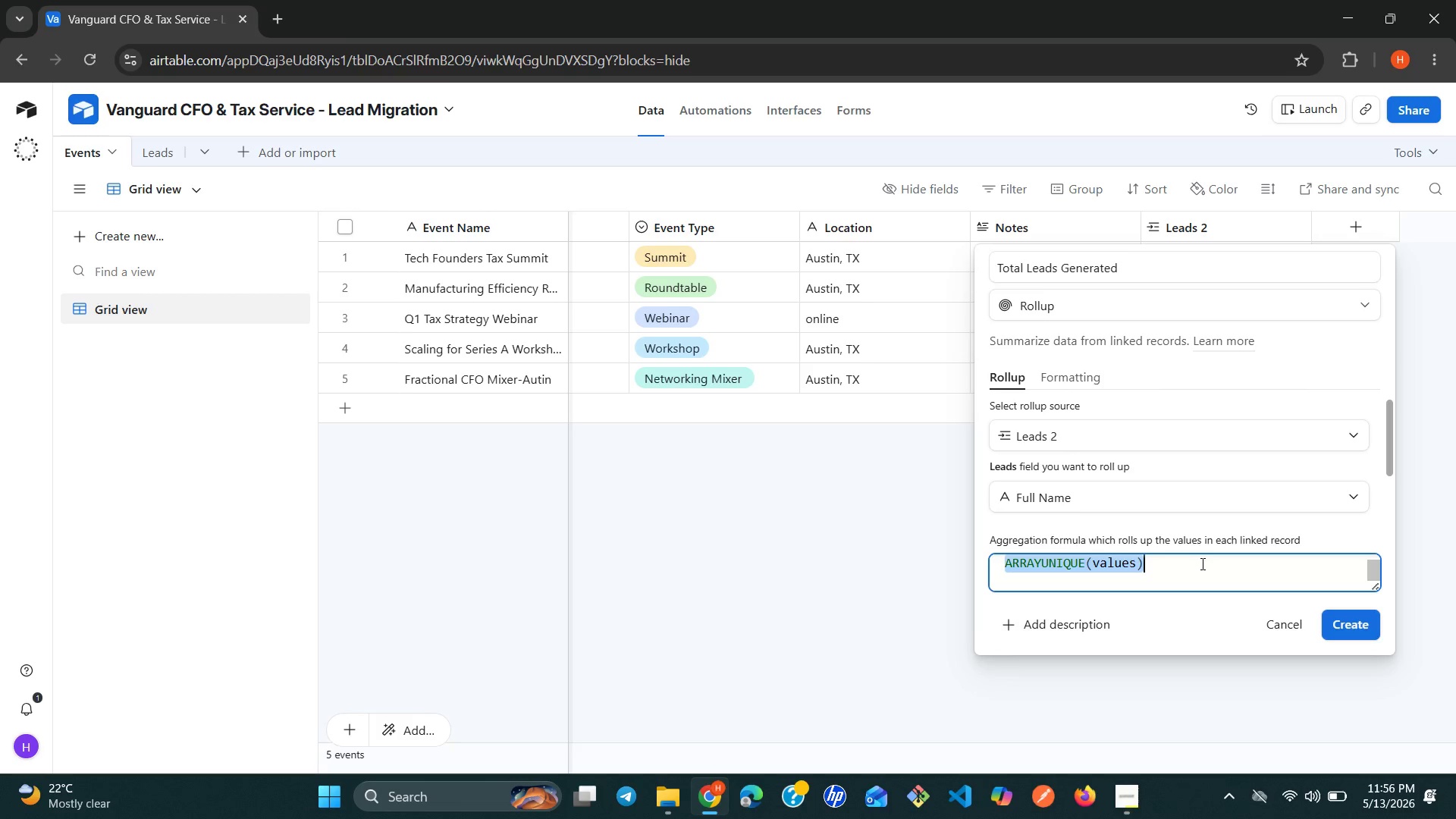 
triple_click([1201, 563])
 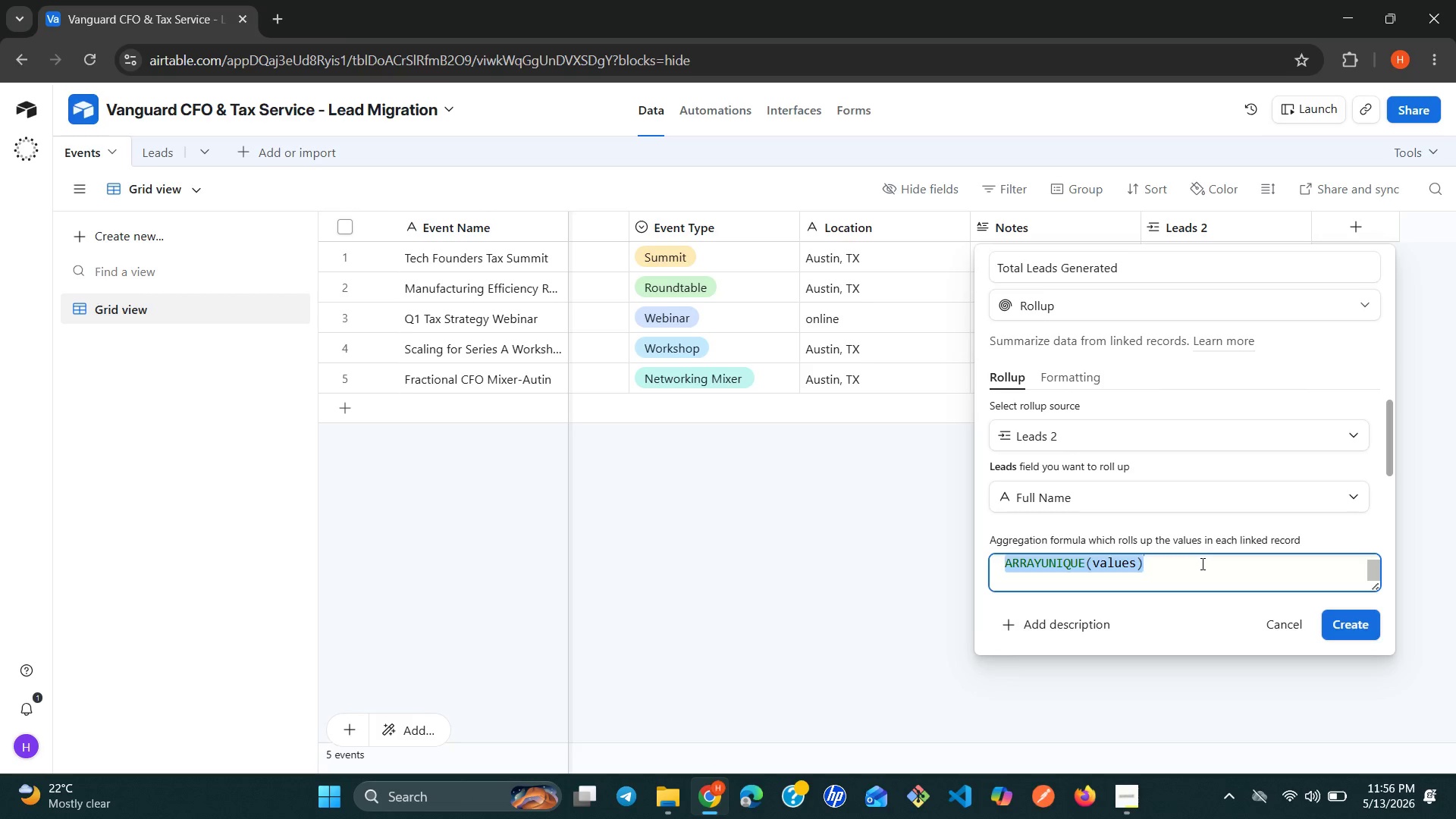 
key(C)
 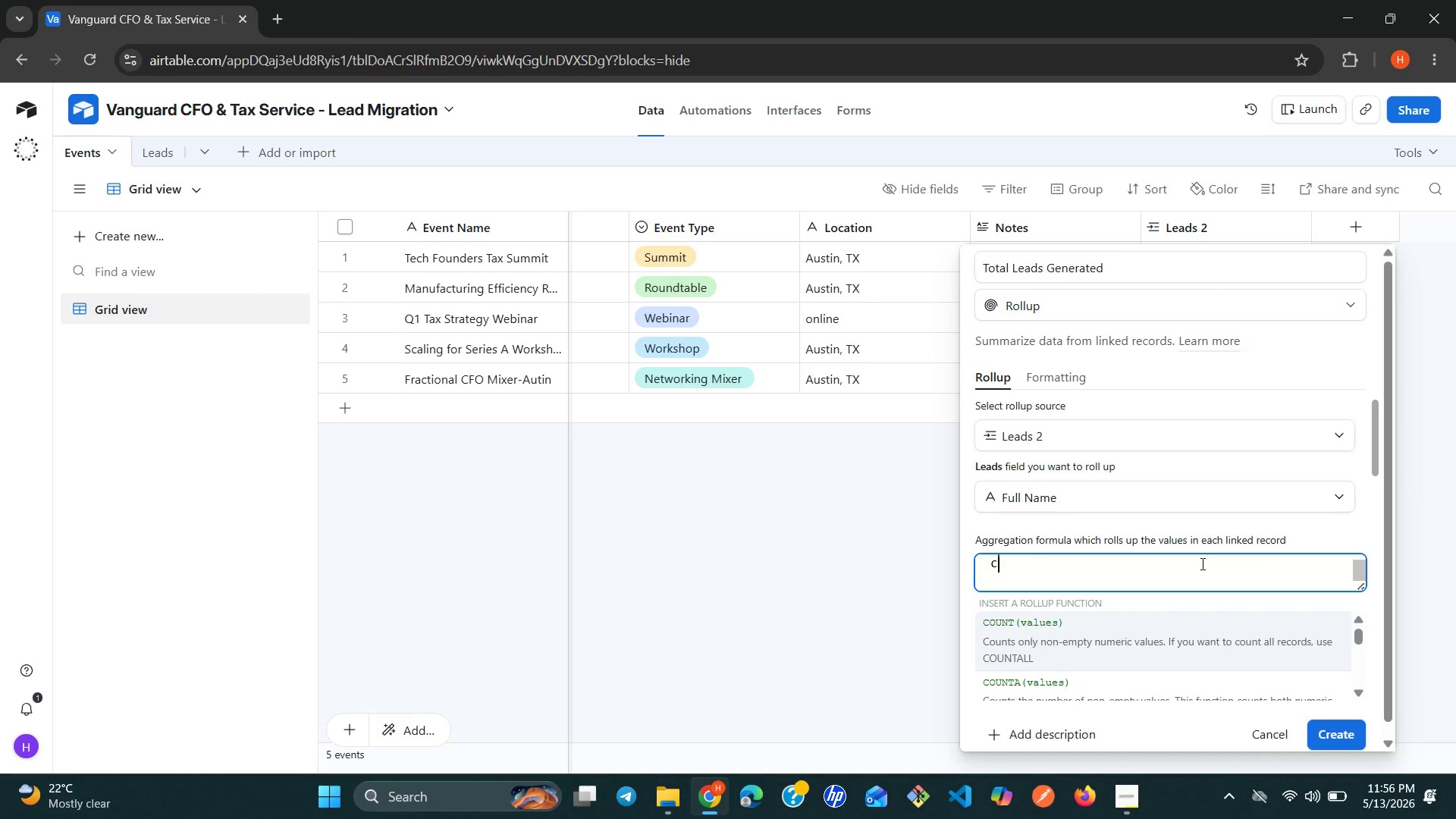 
key(Enter)
 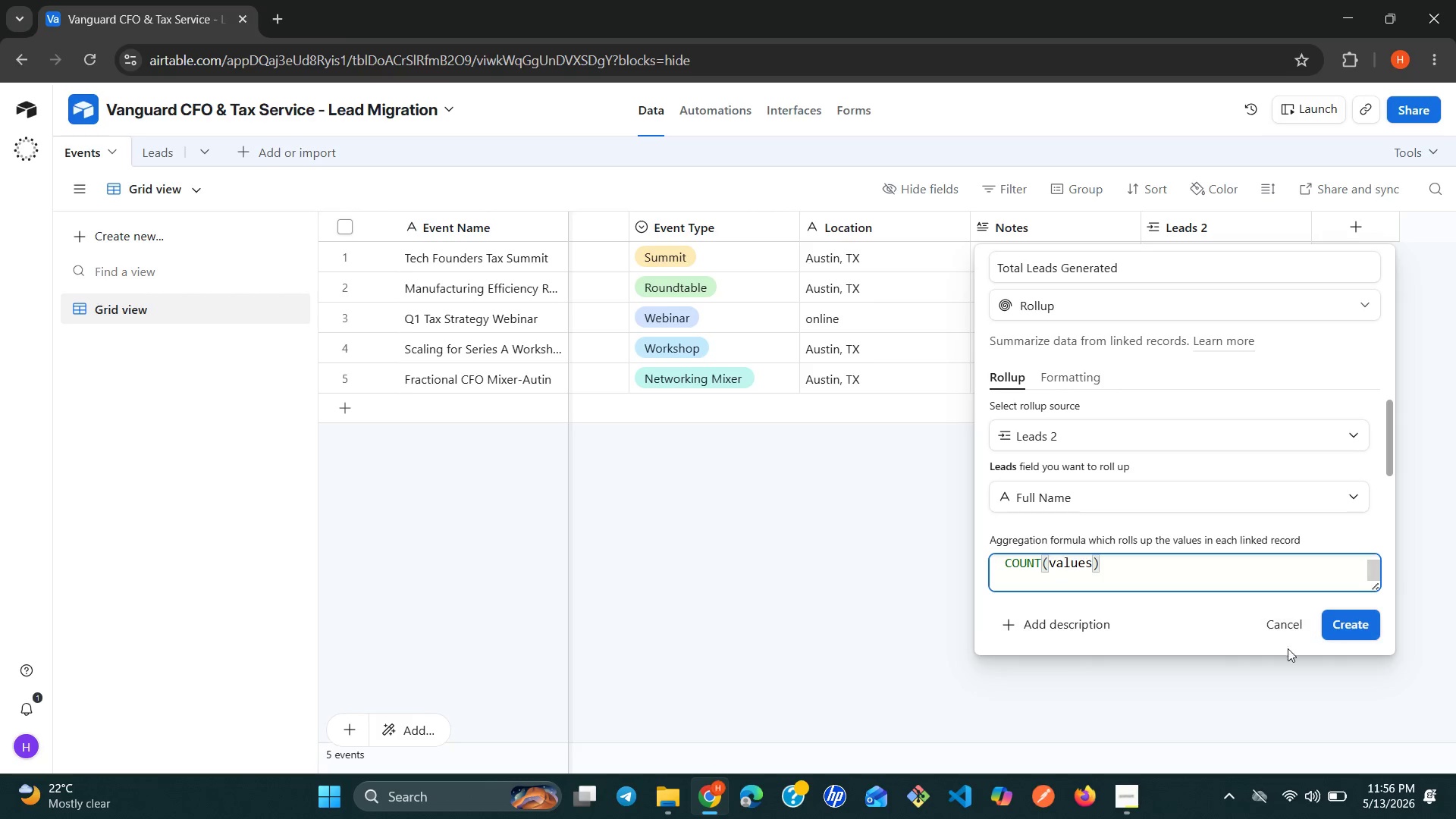 
left_click([1352, 611])
 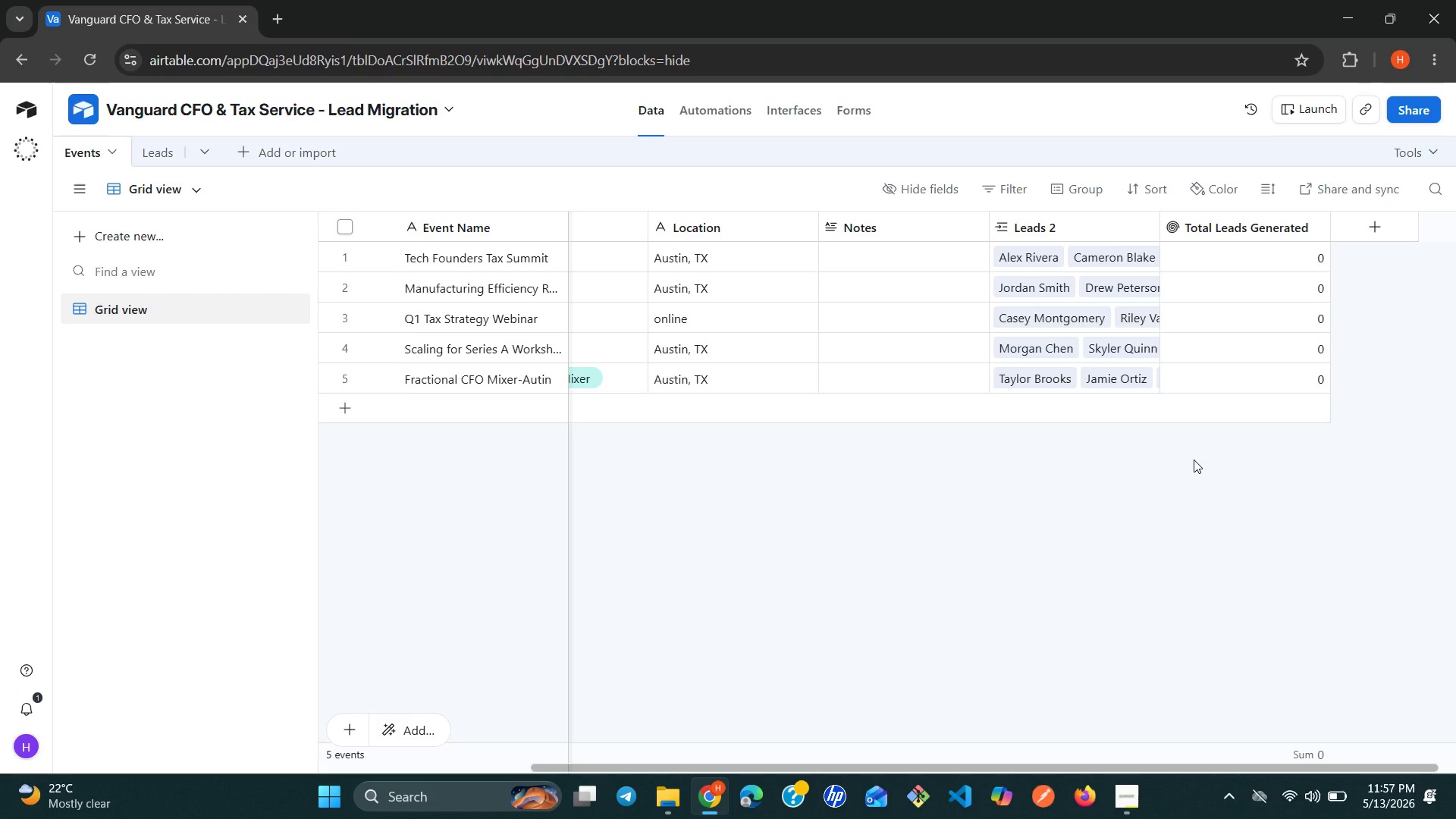 
wait(73.72)
 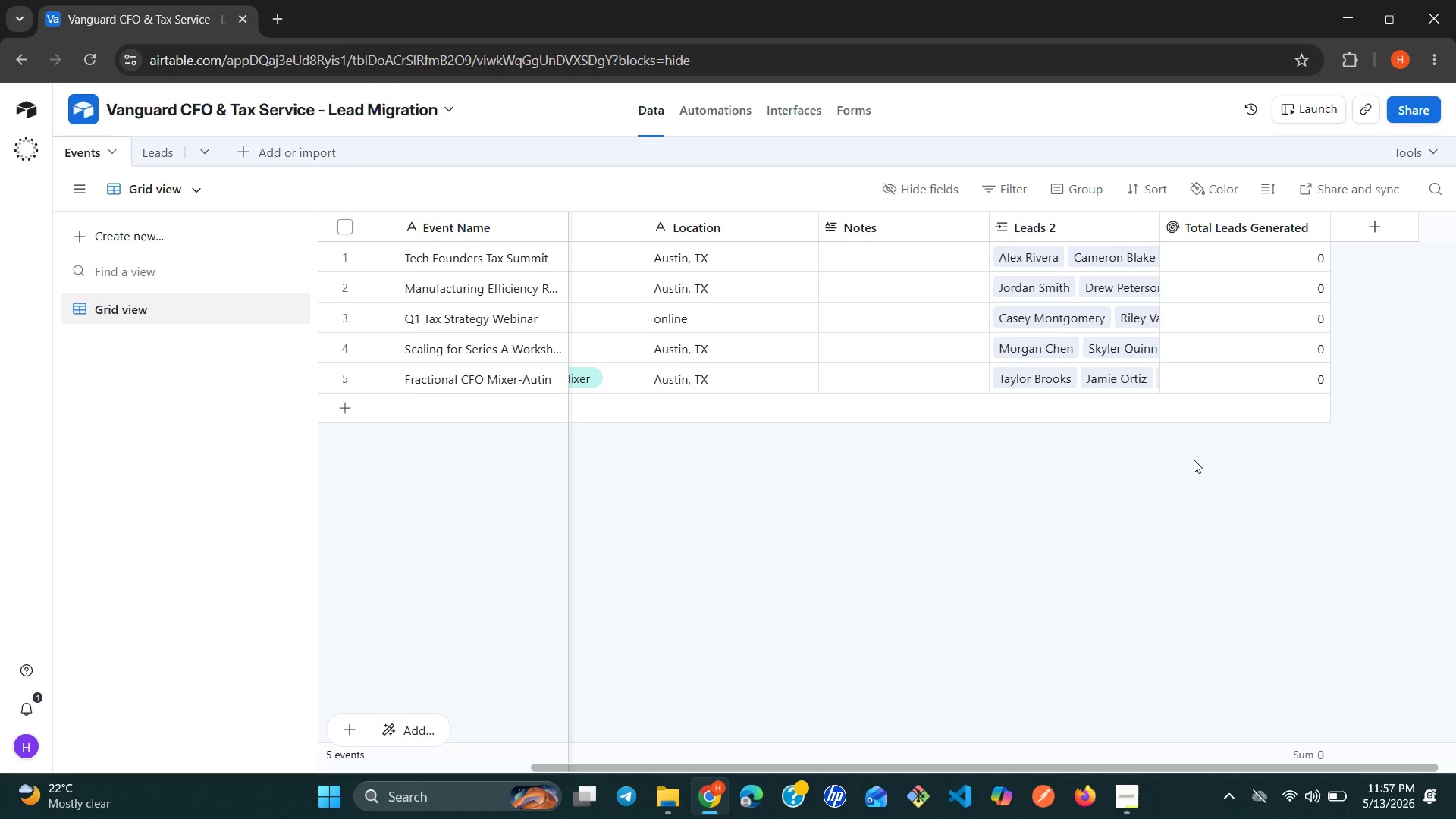 
left_click([1313, 222])
 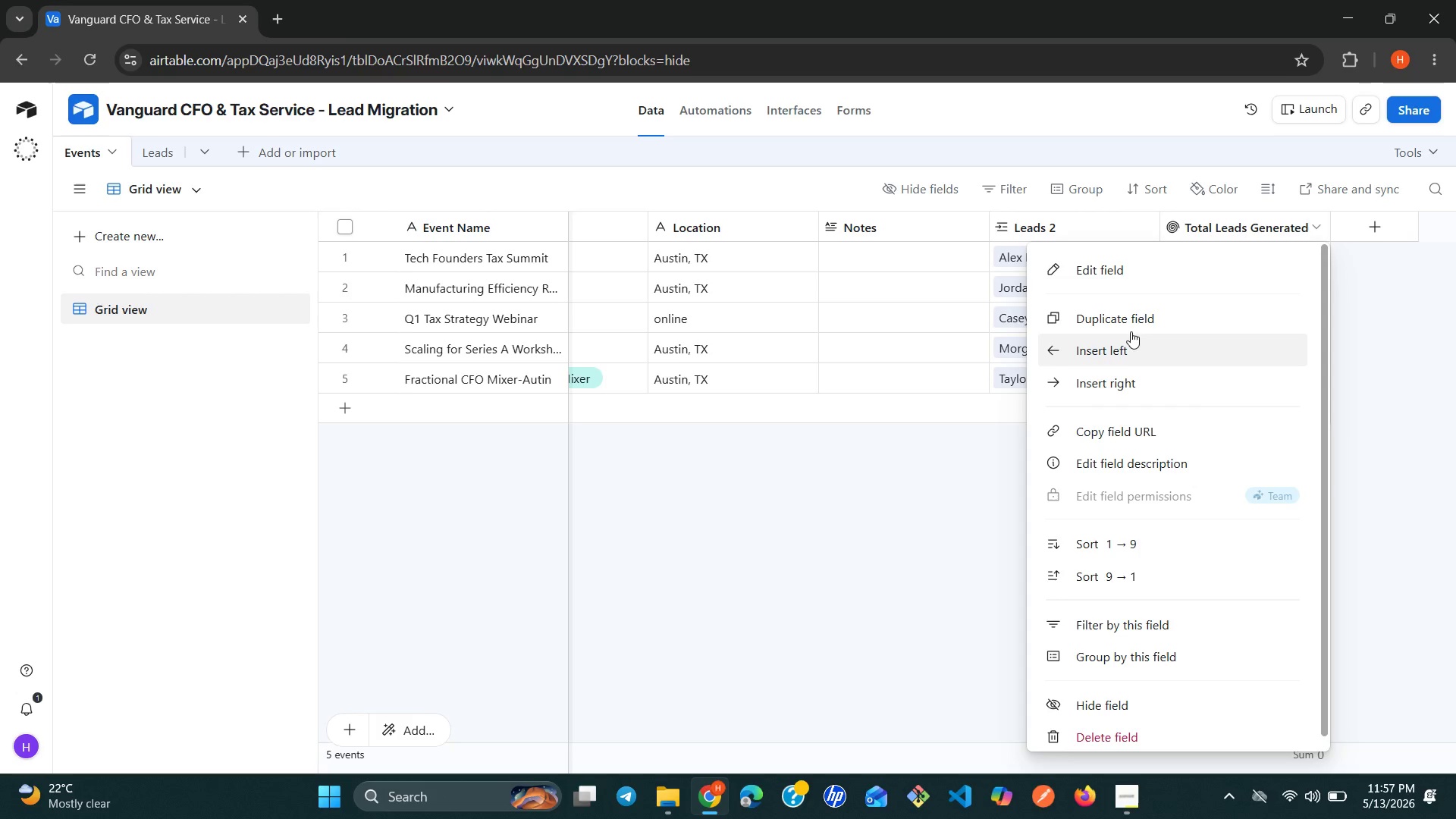 
left_click([1118, 281])
 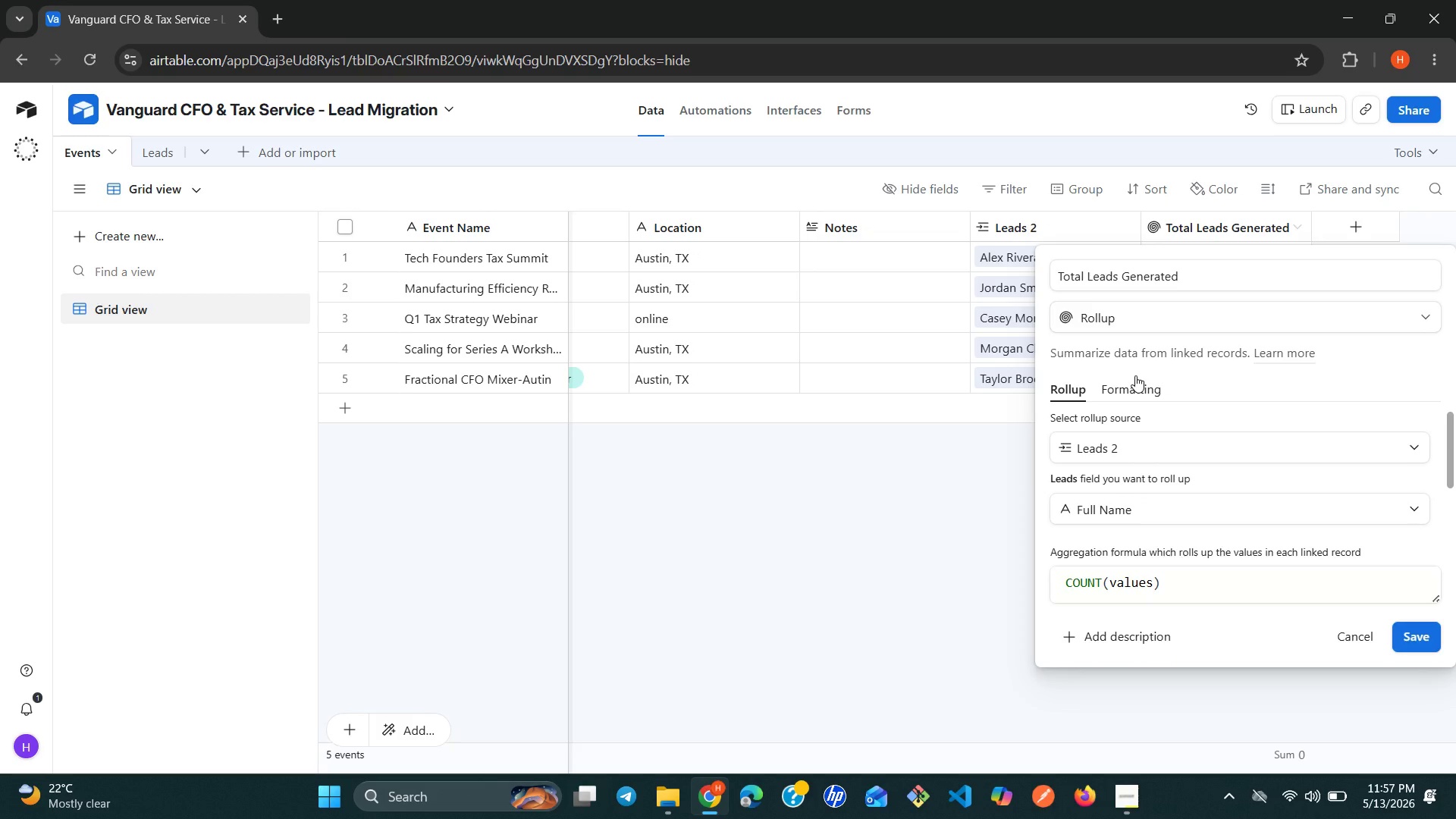 
left_click([1135, 375])
 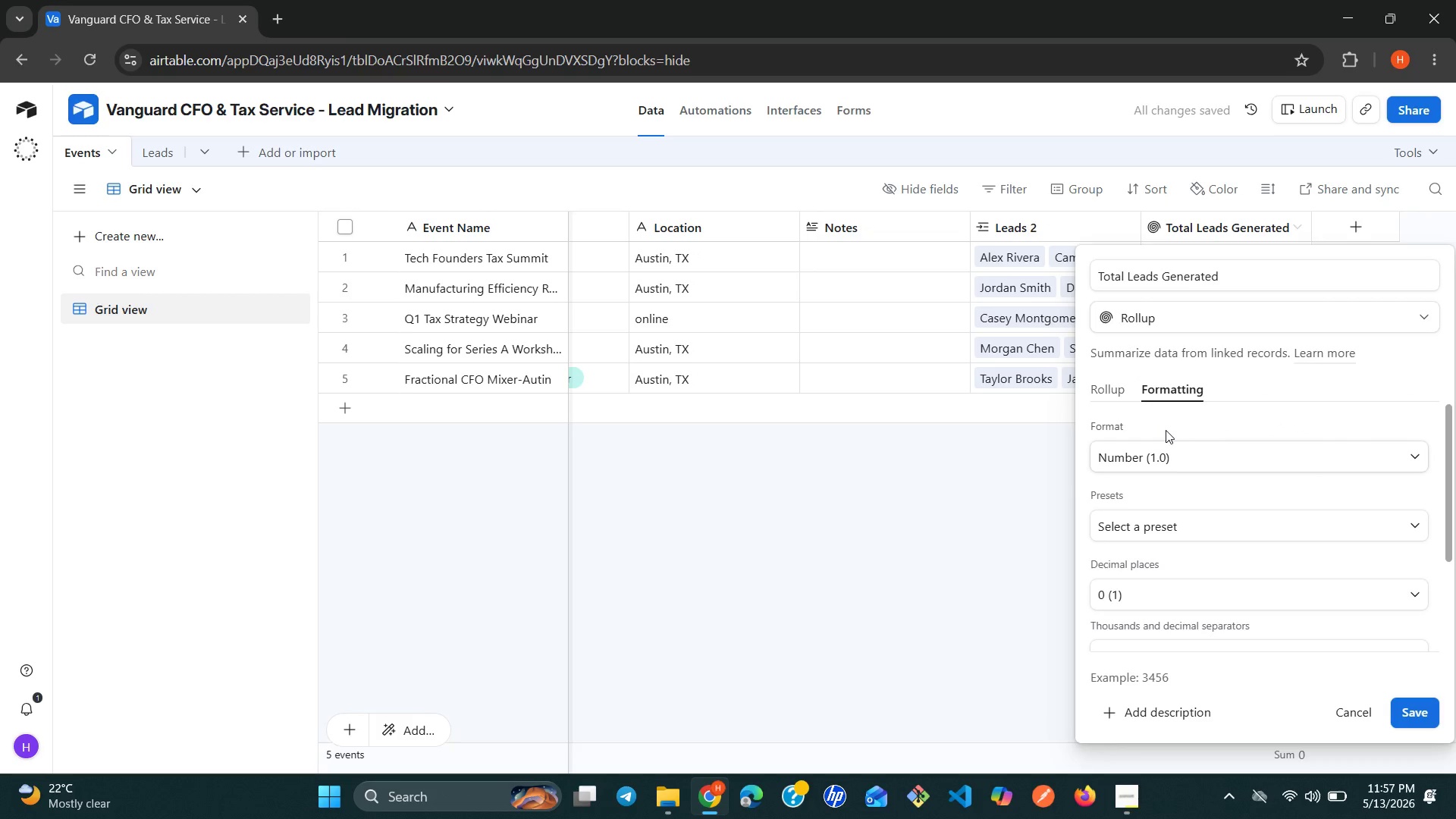 
left_click([1178, 453])
 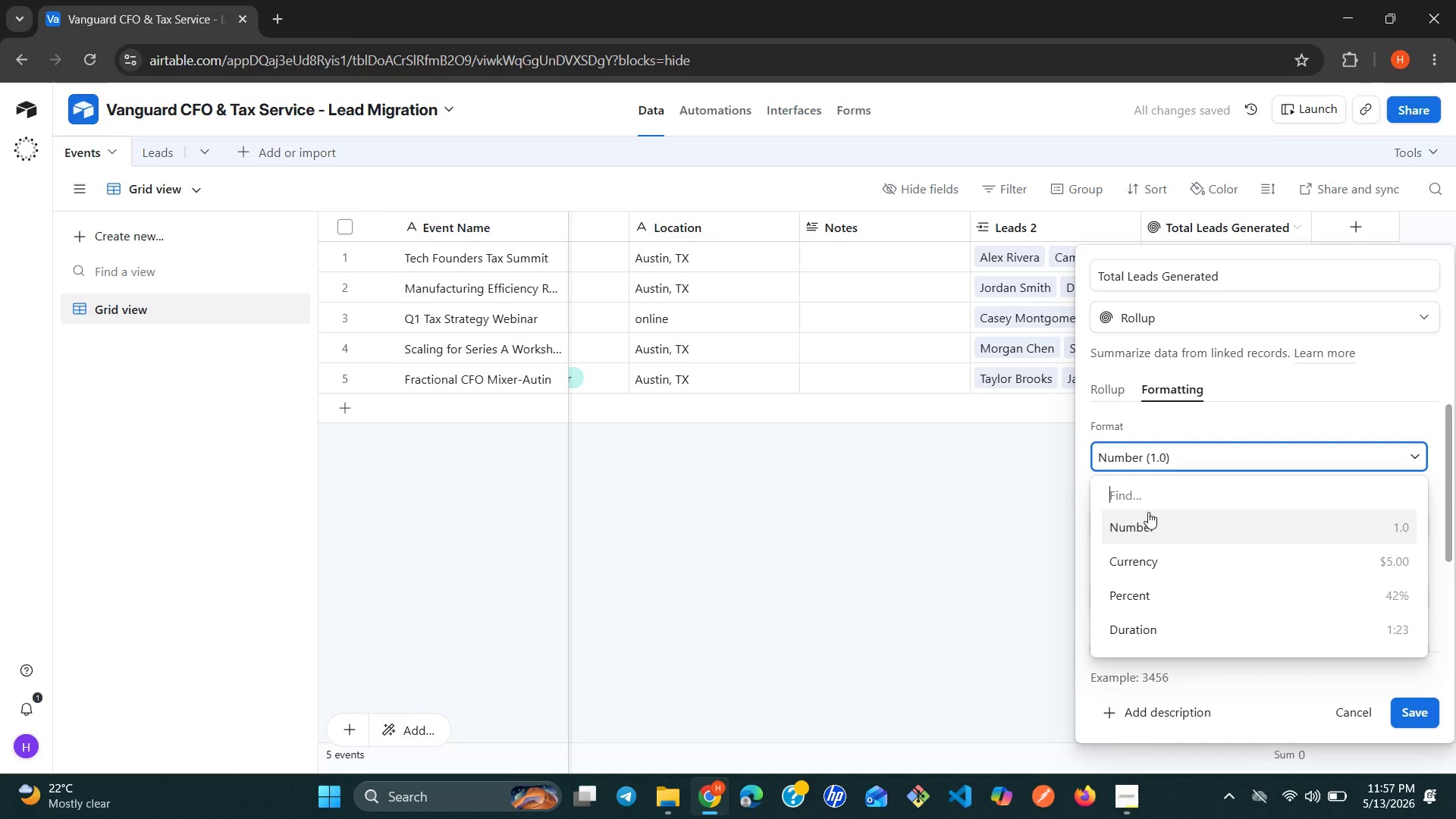 
left_click([1141, 520])
 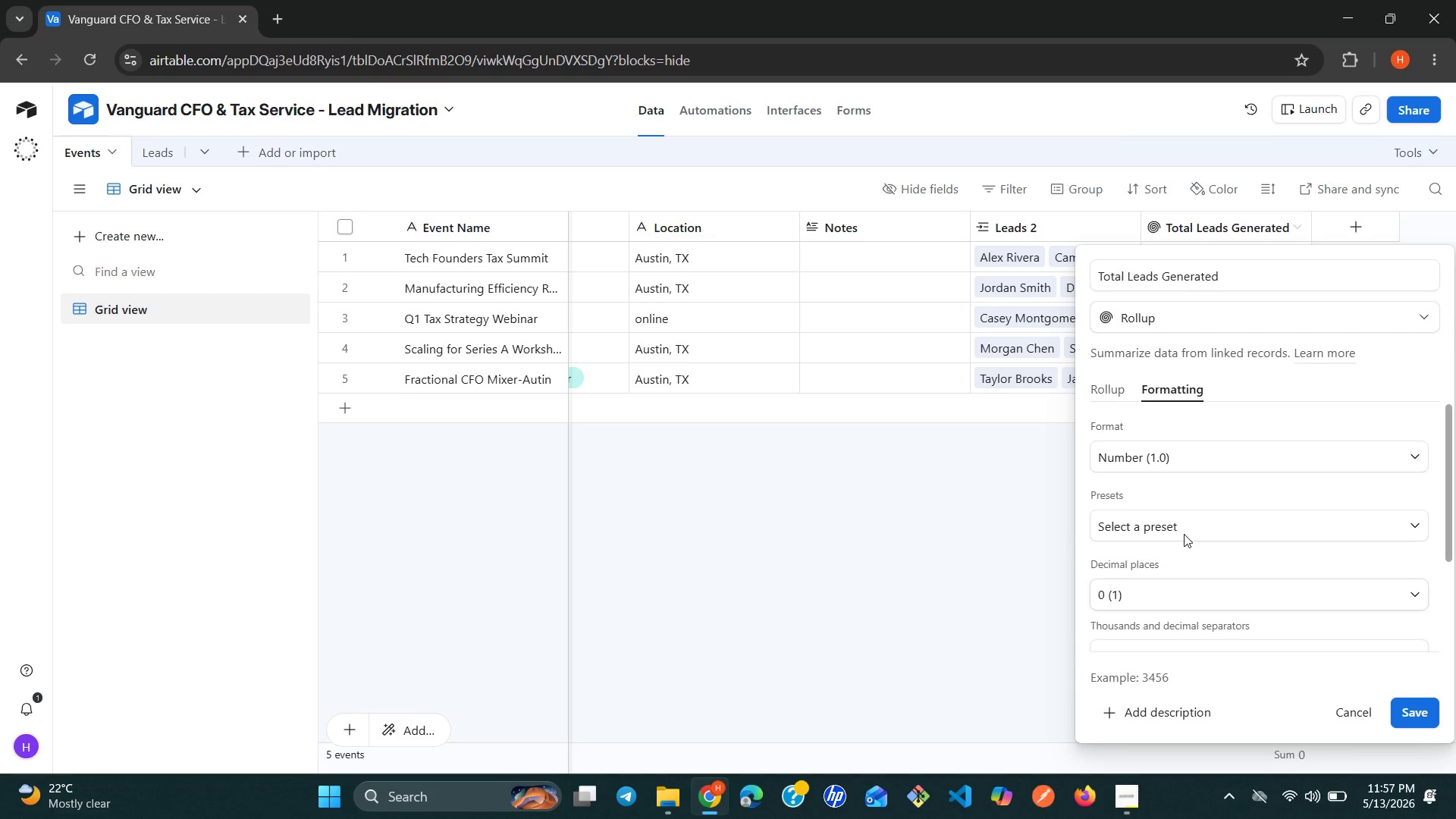 
left_click([1101, 391])
 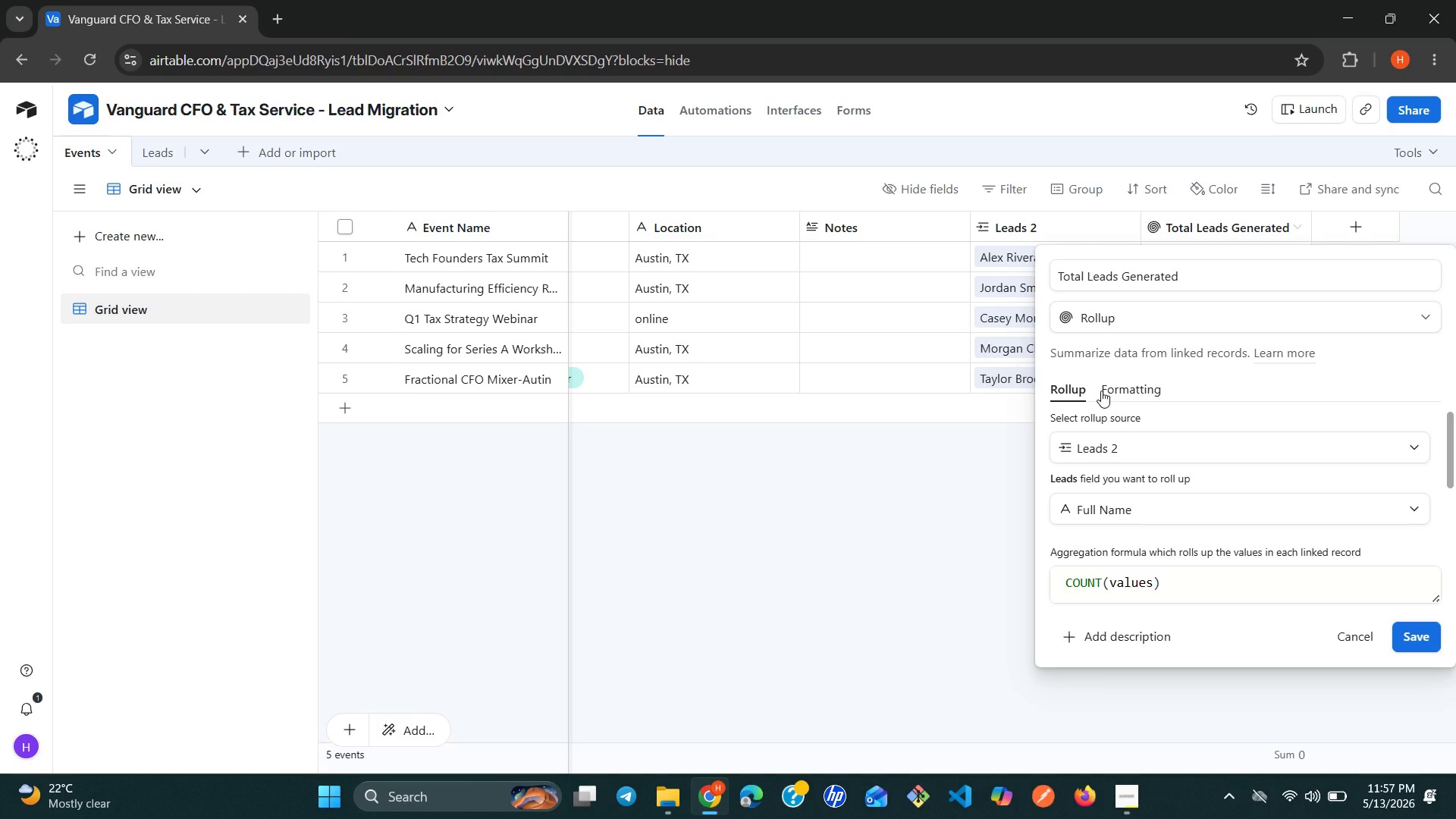 
wait(19.36)
 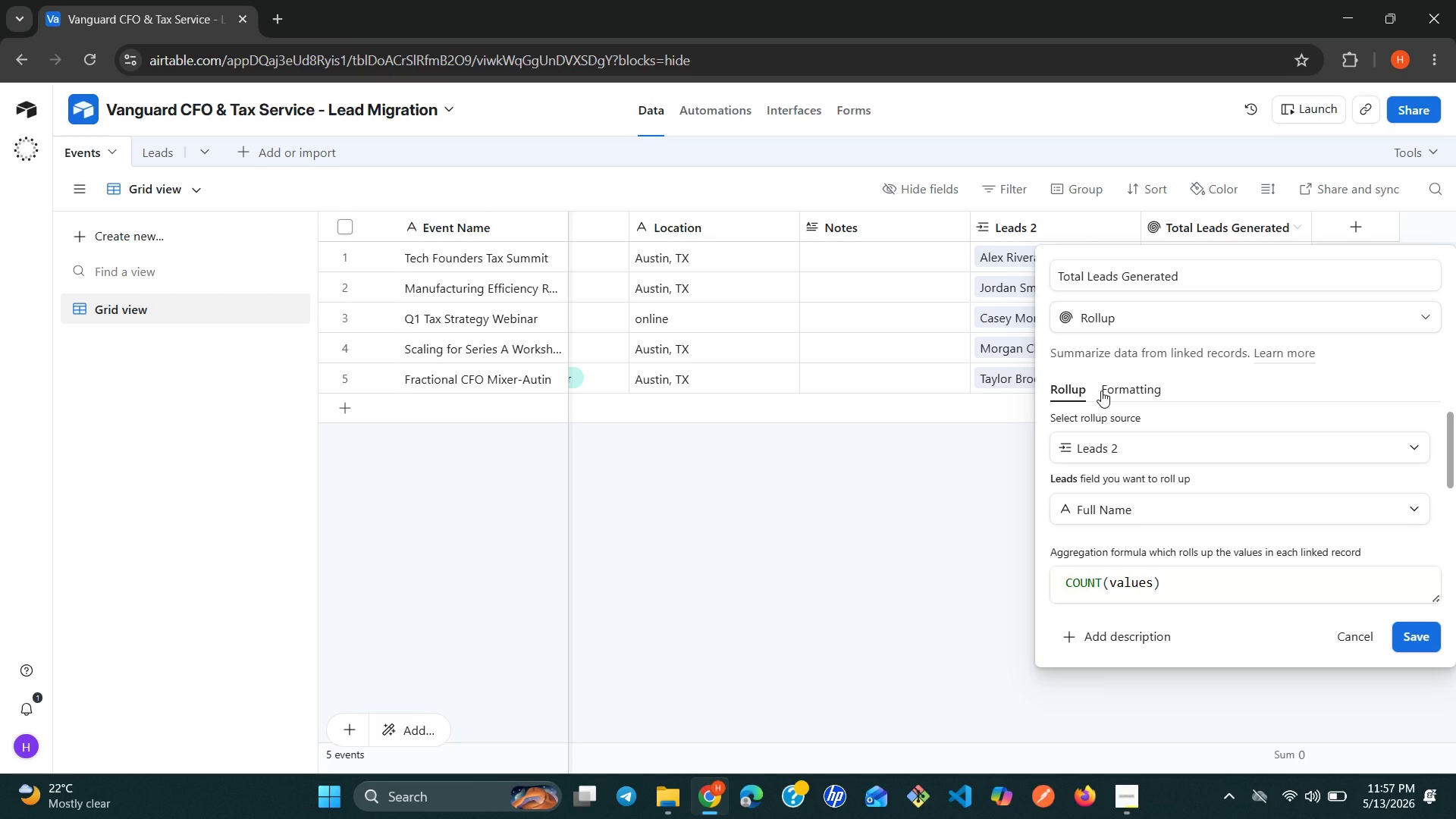 
left_click([839, 502])
 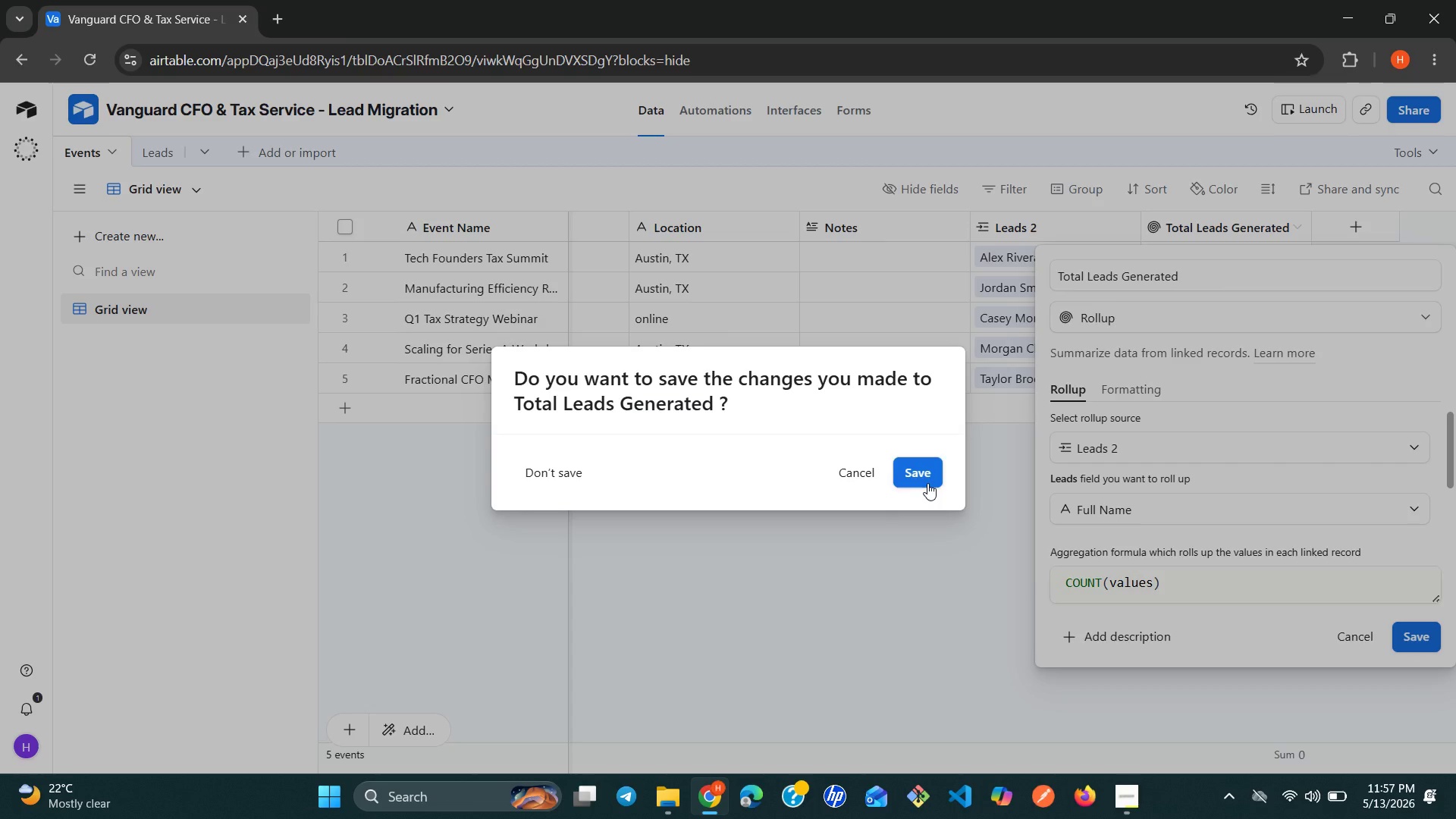 
left_click([927, 483])
 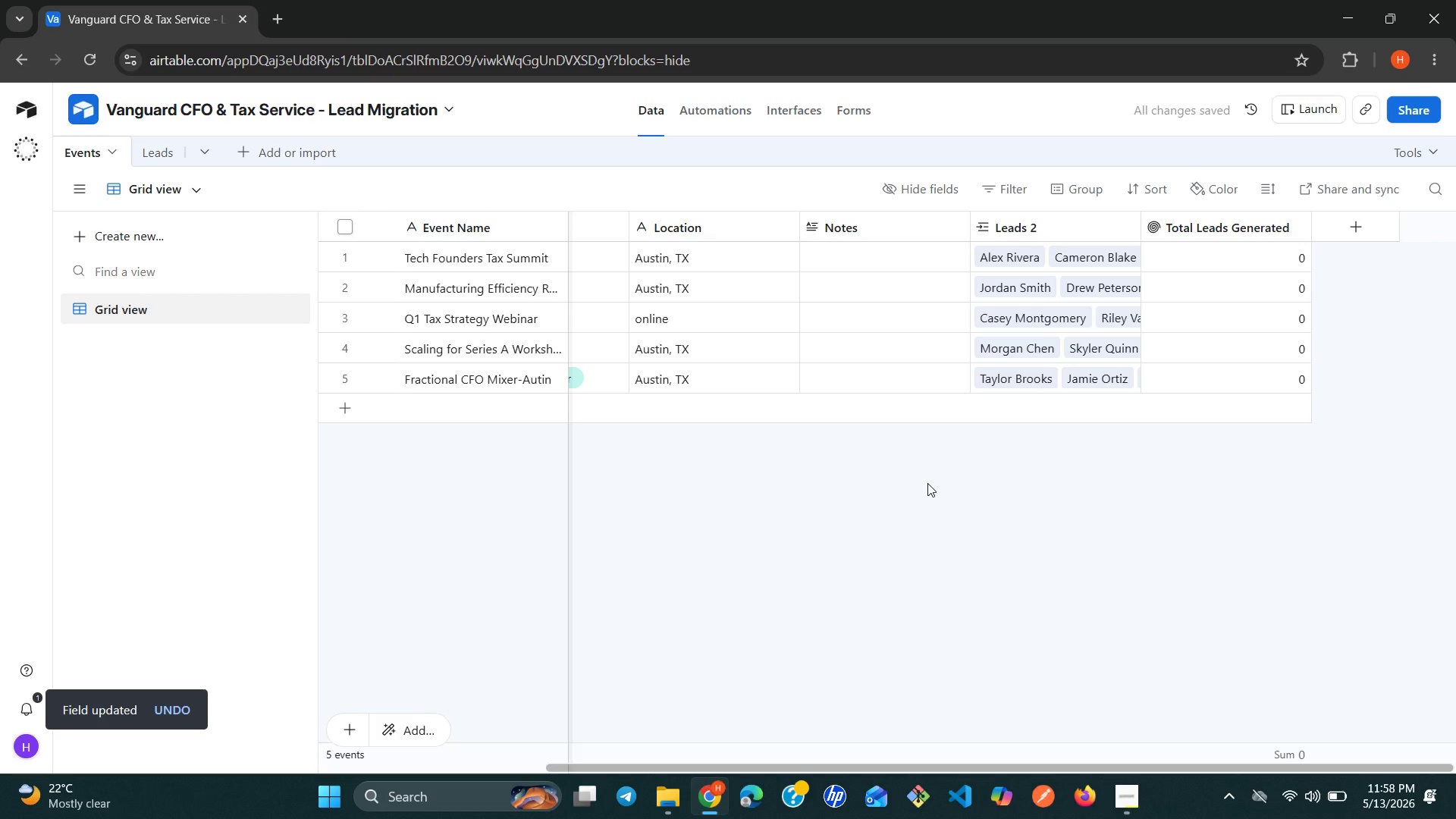 
wait(8.58)
 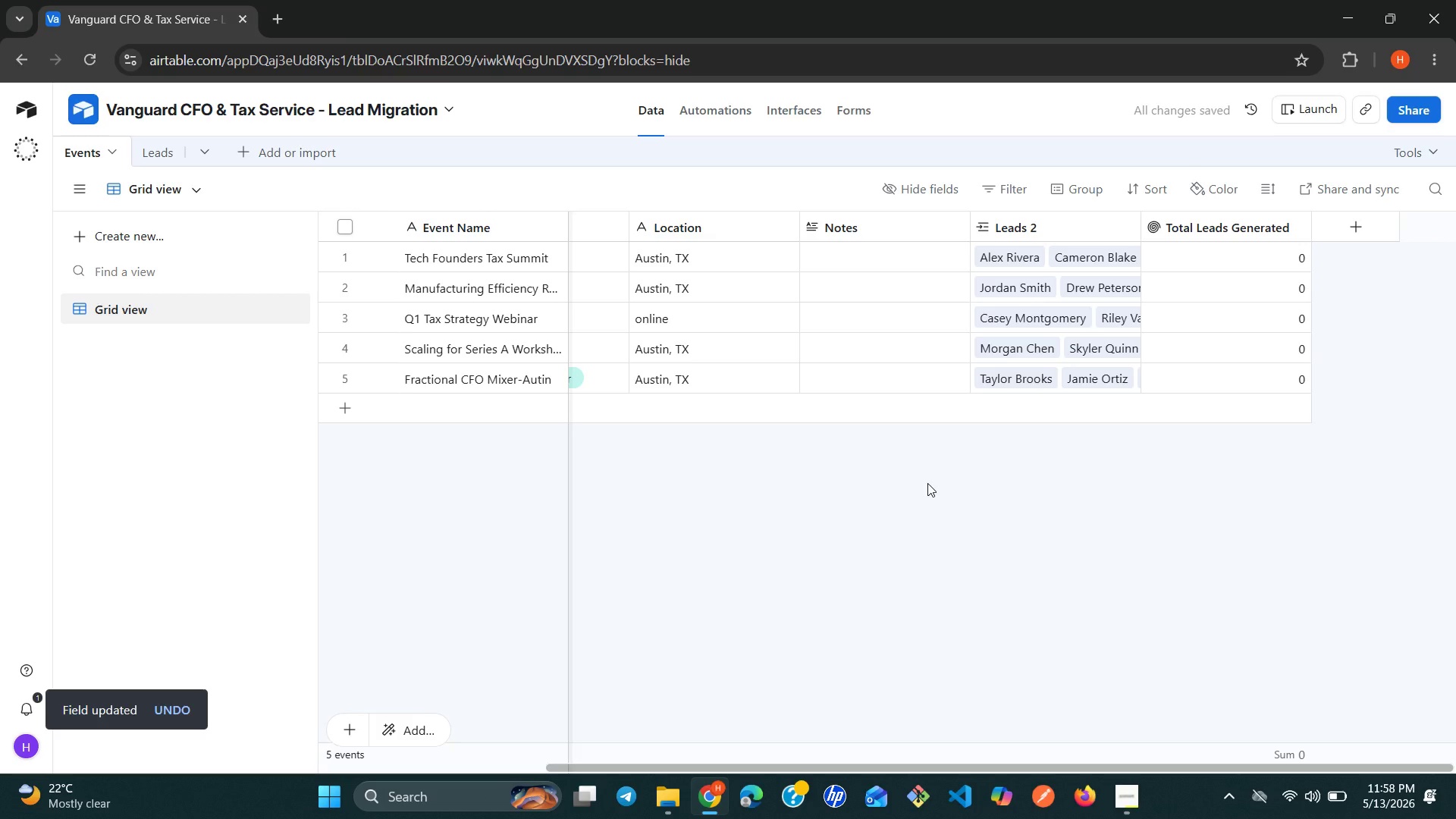 
left_click([146, 149])
 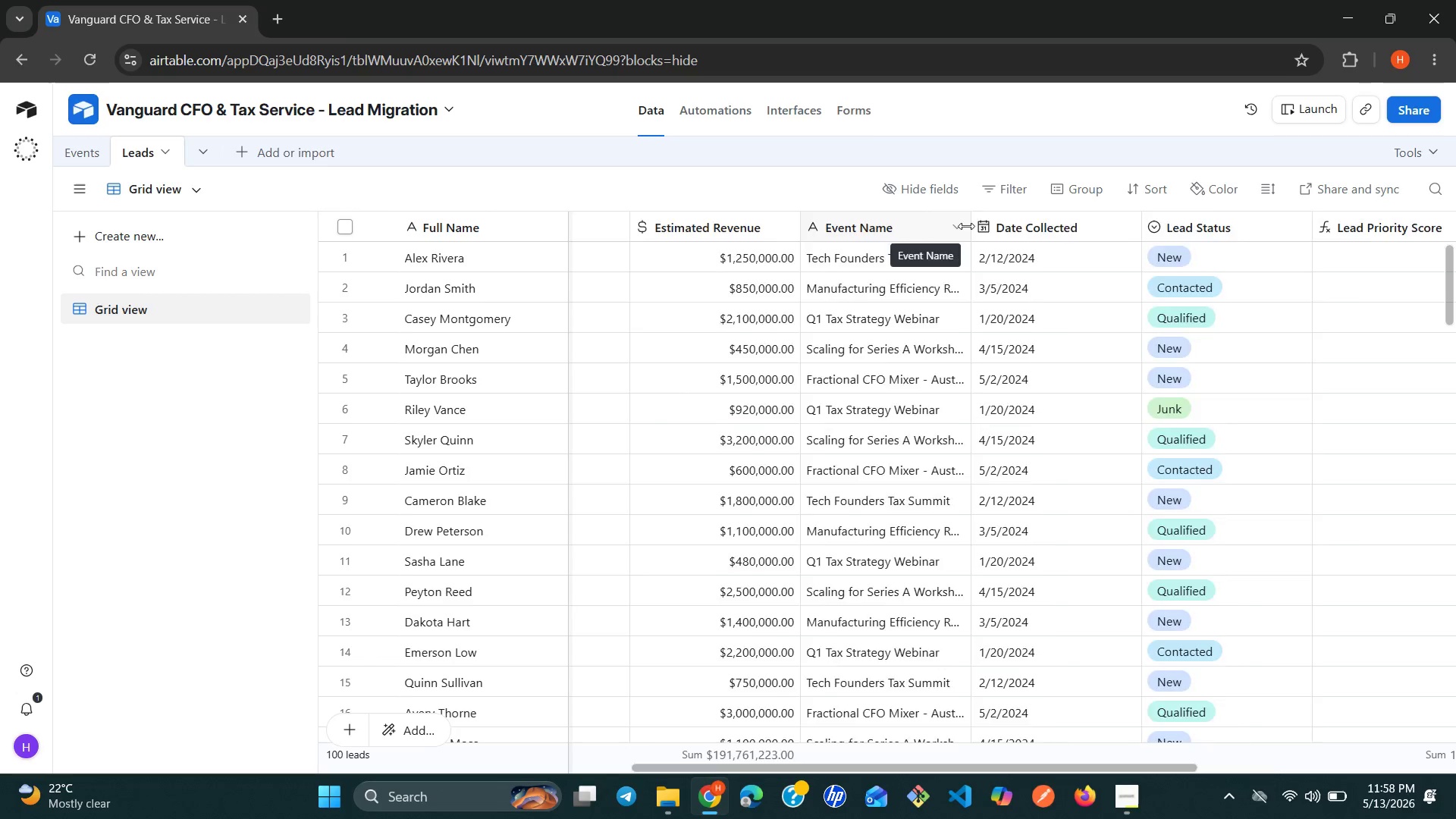 
wait(13.42)
 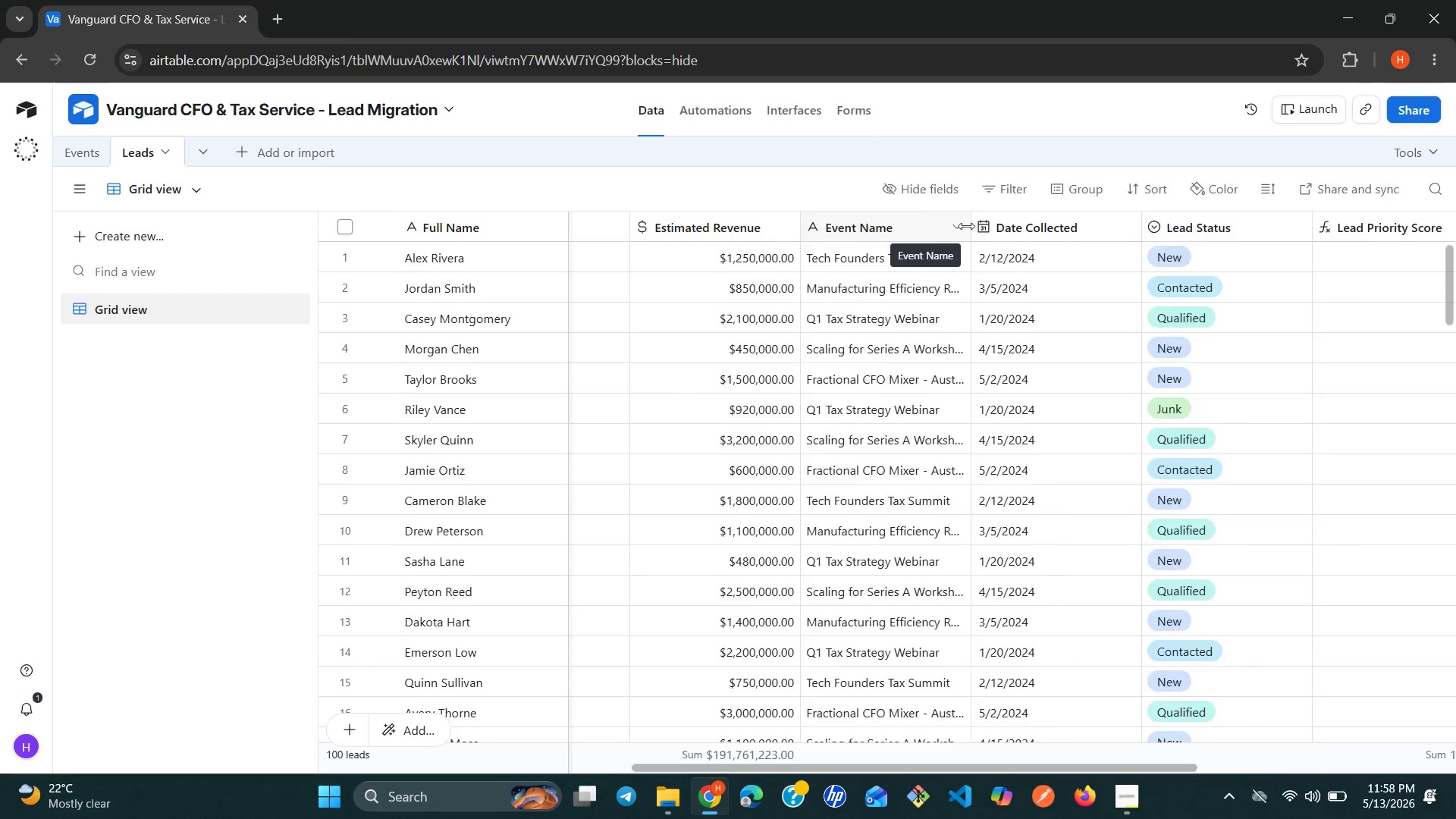 
left_click([89, 161])
 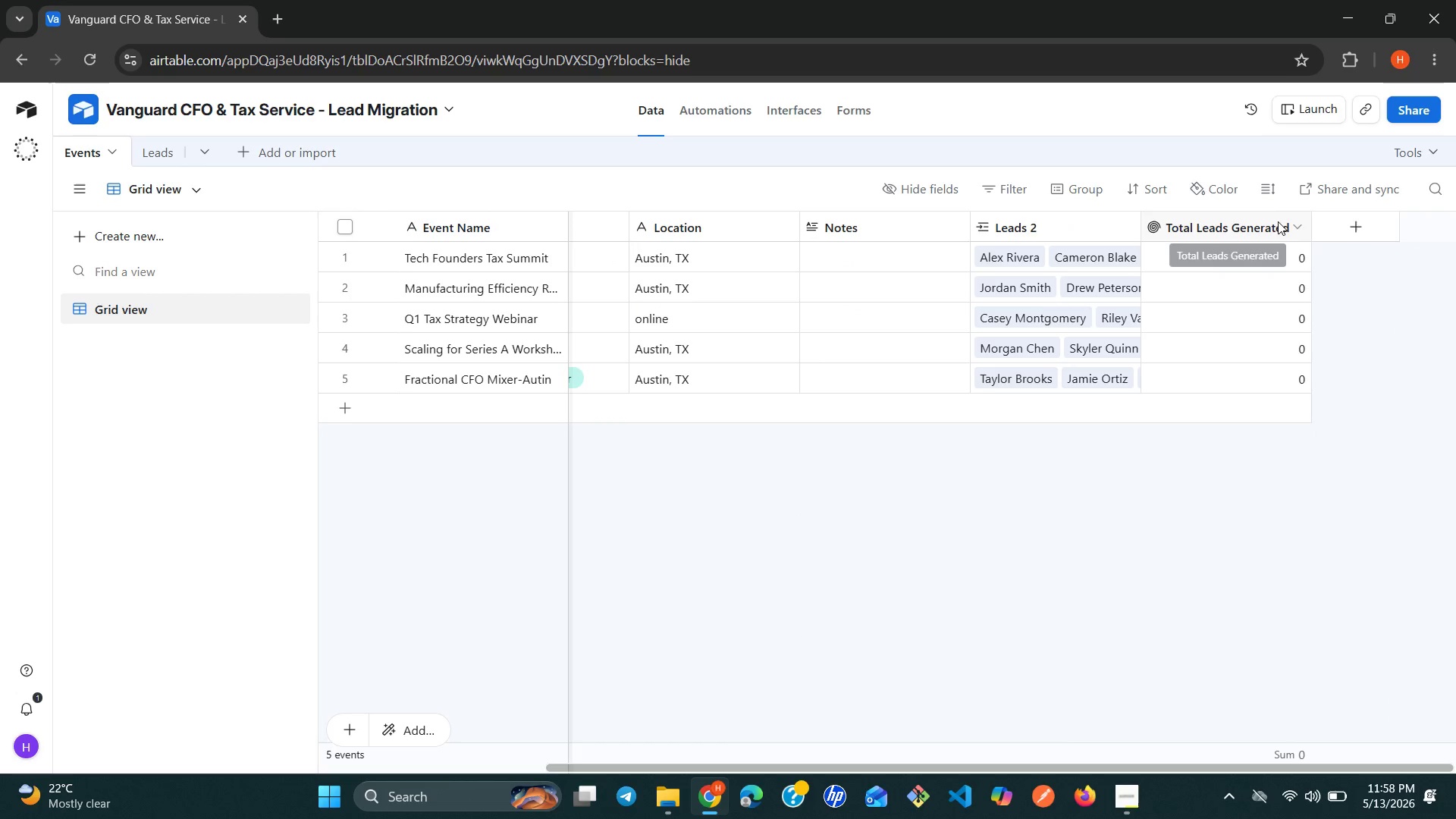 
left_click([1293, 219])
 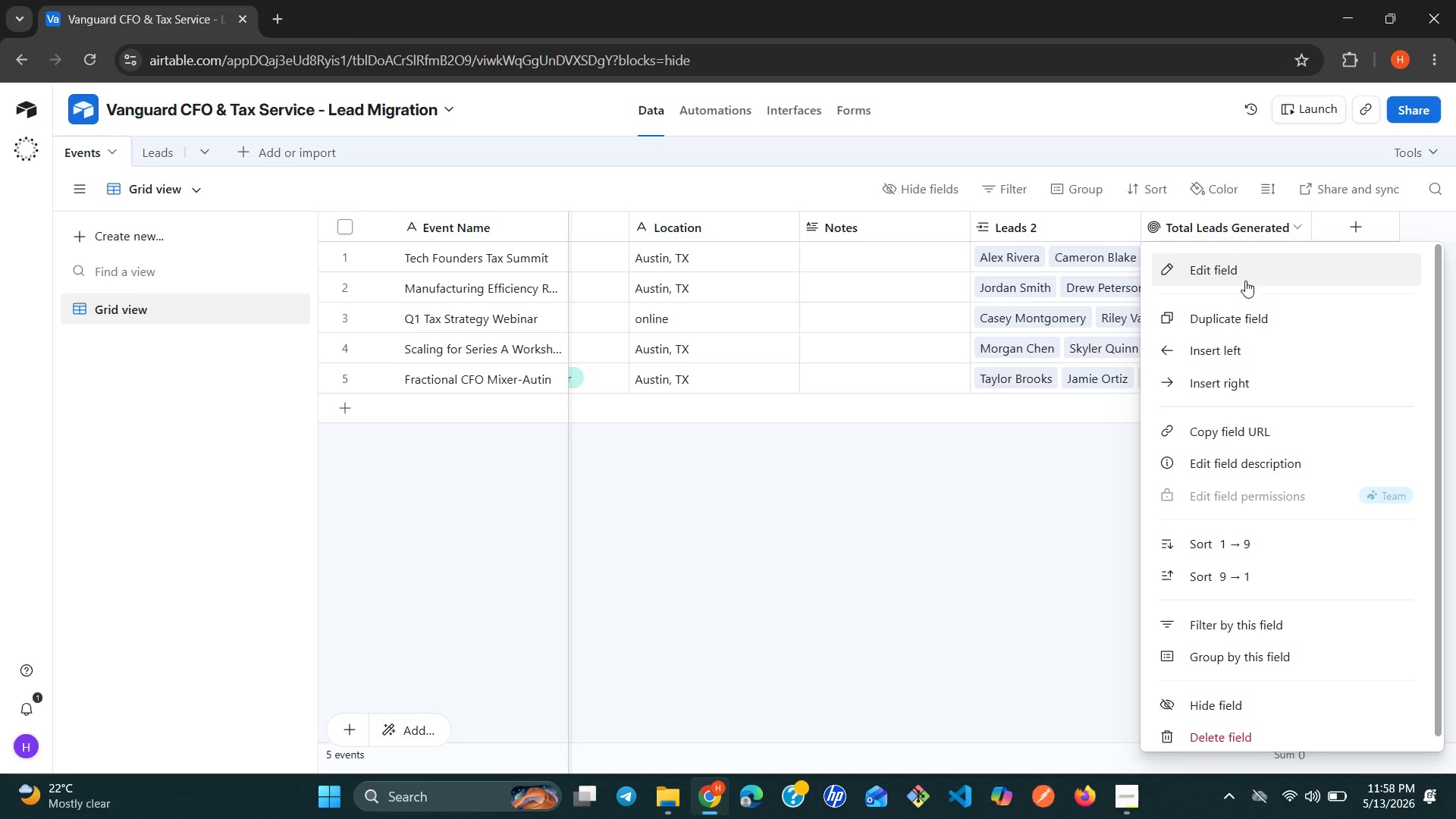 
left_click([1243, 283])
 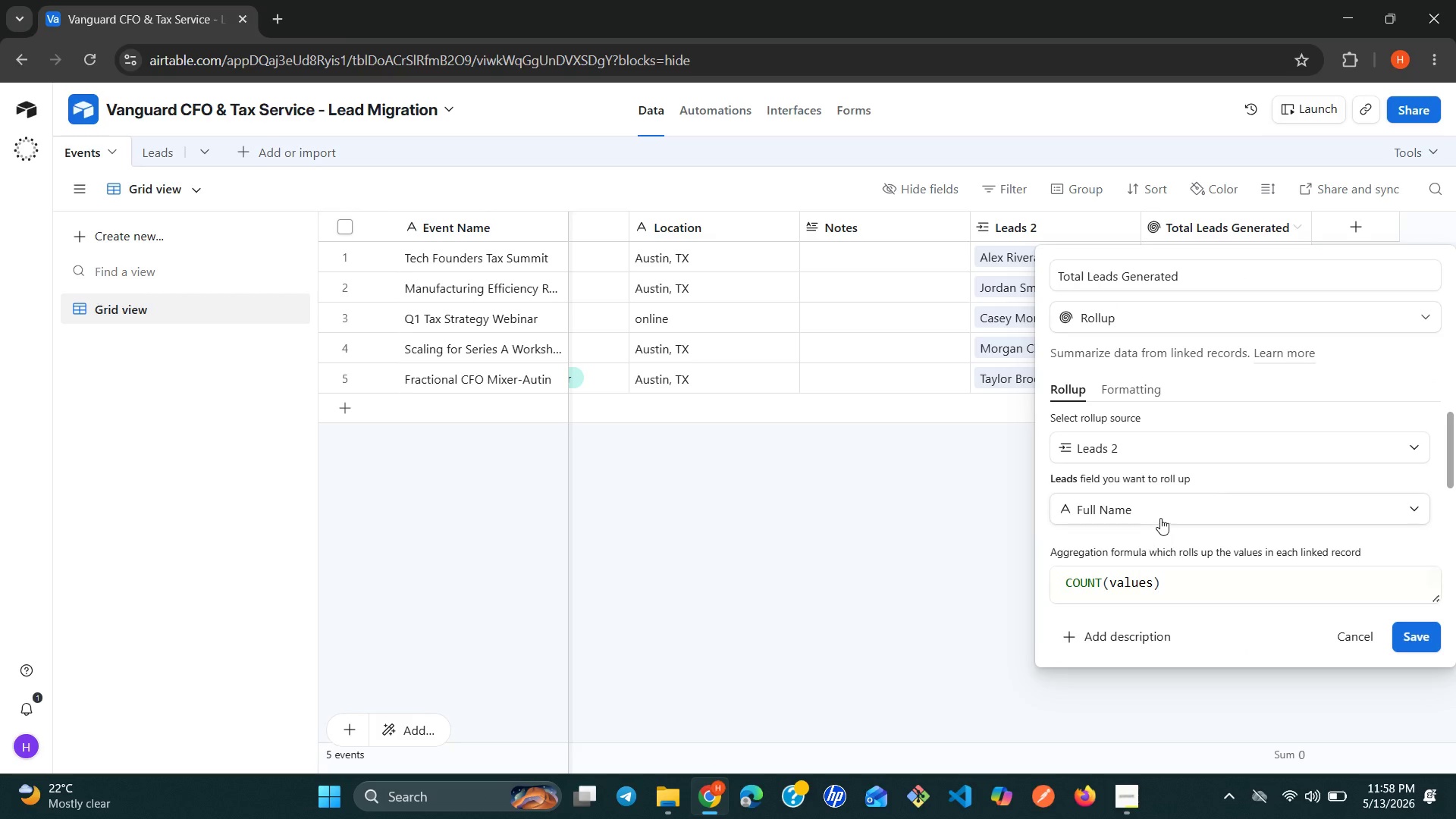 
left_click([1197, 510])
 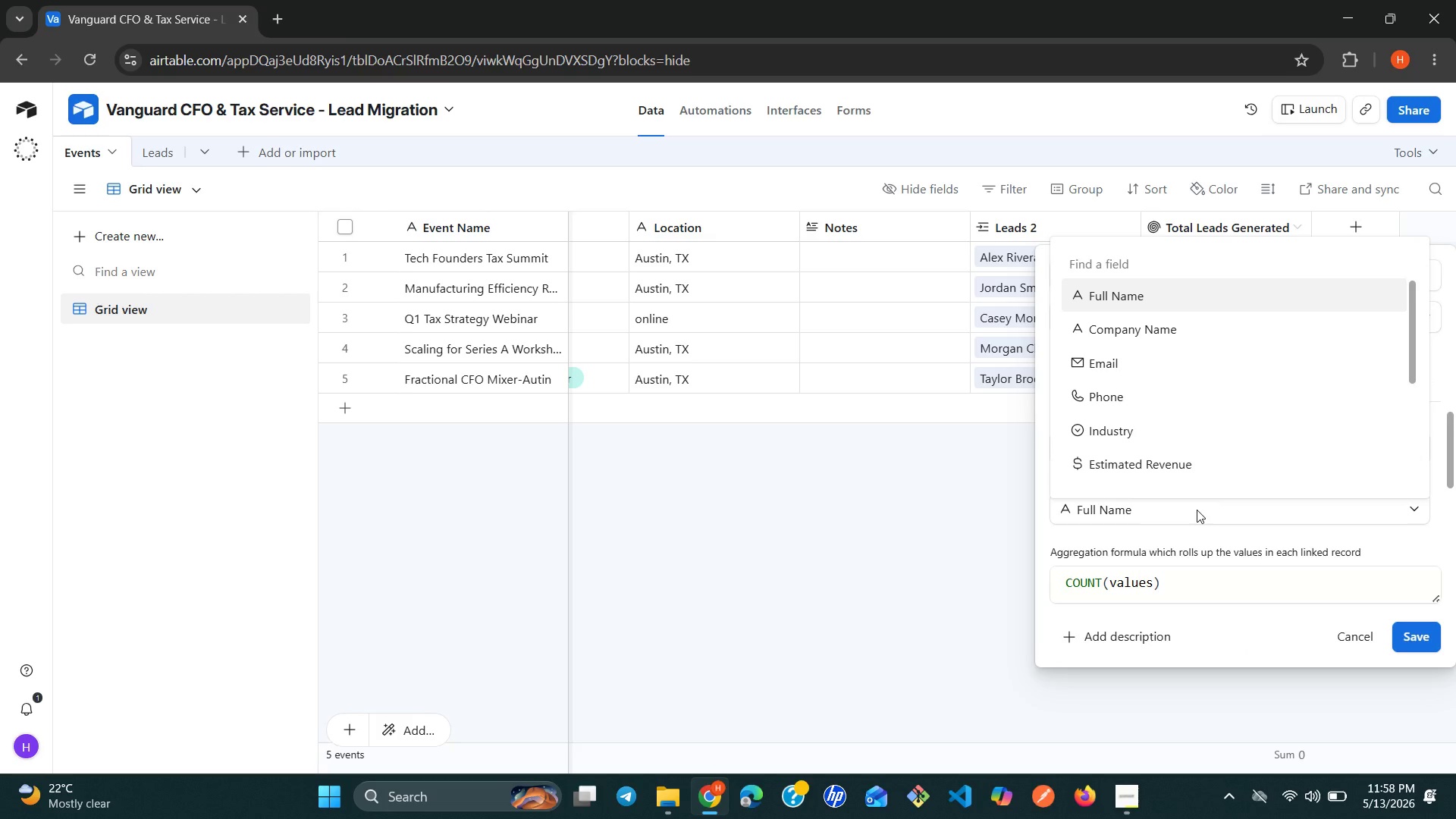 
key(E)
 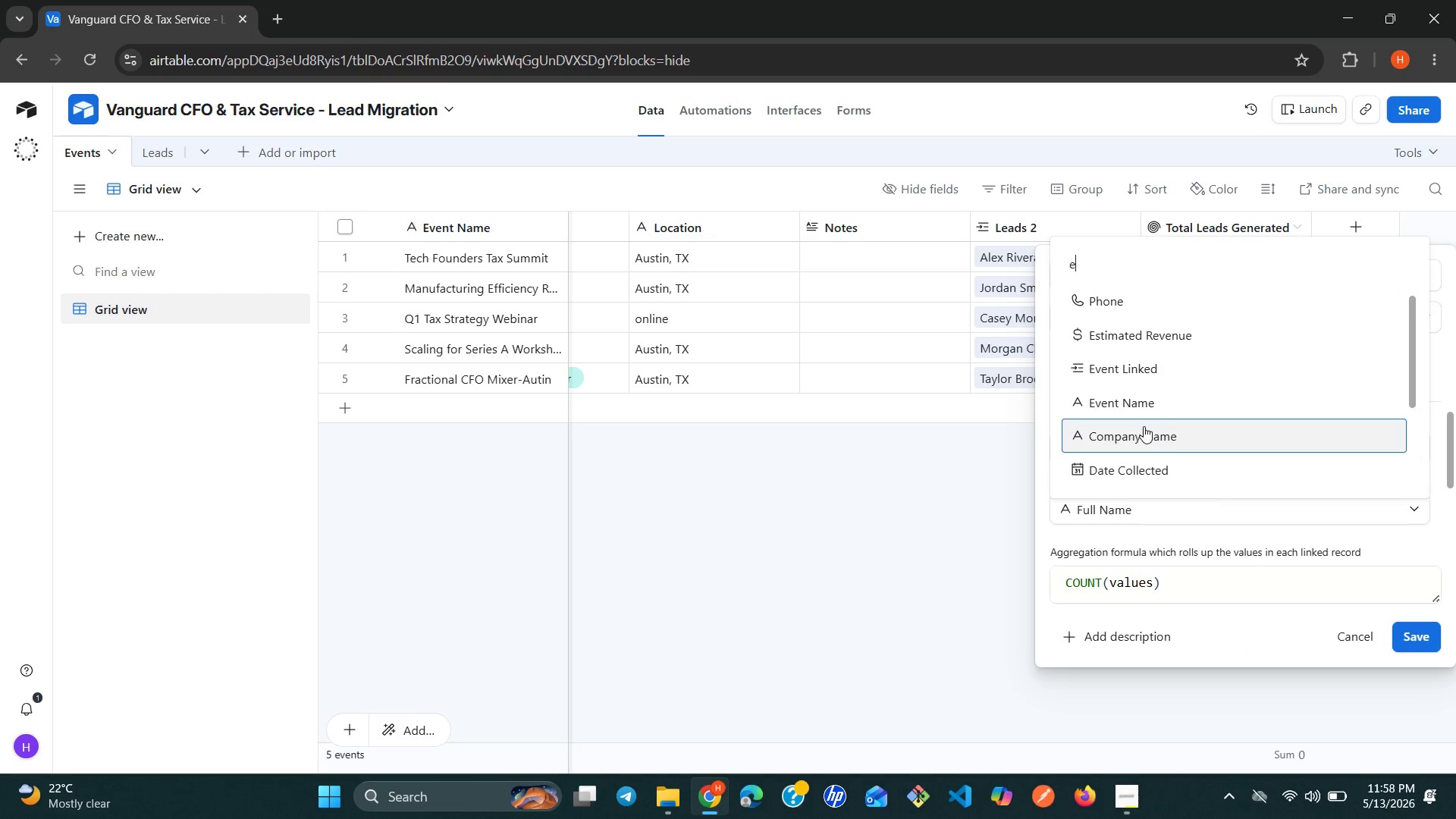 
left_click([1119, 372])
 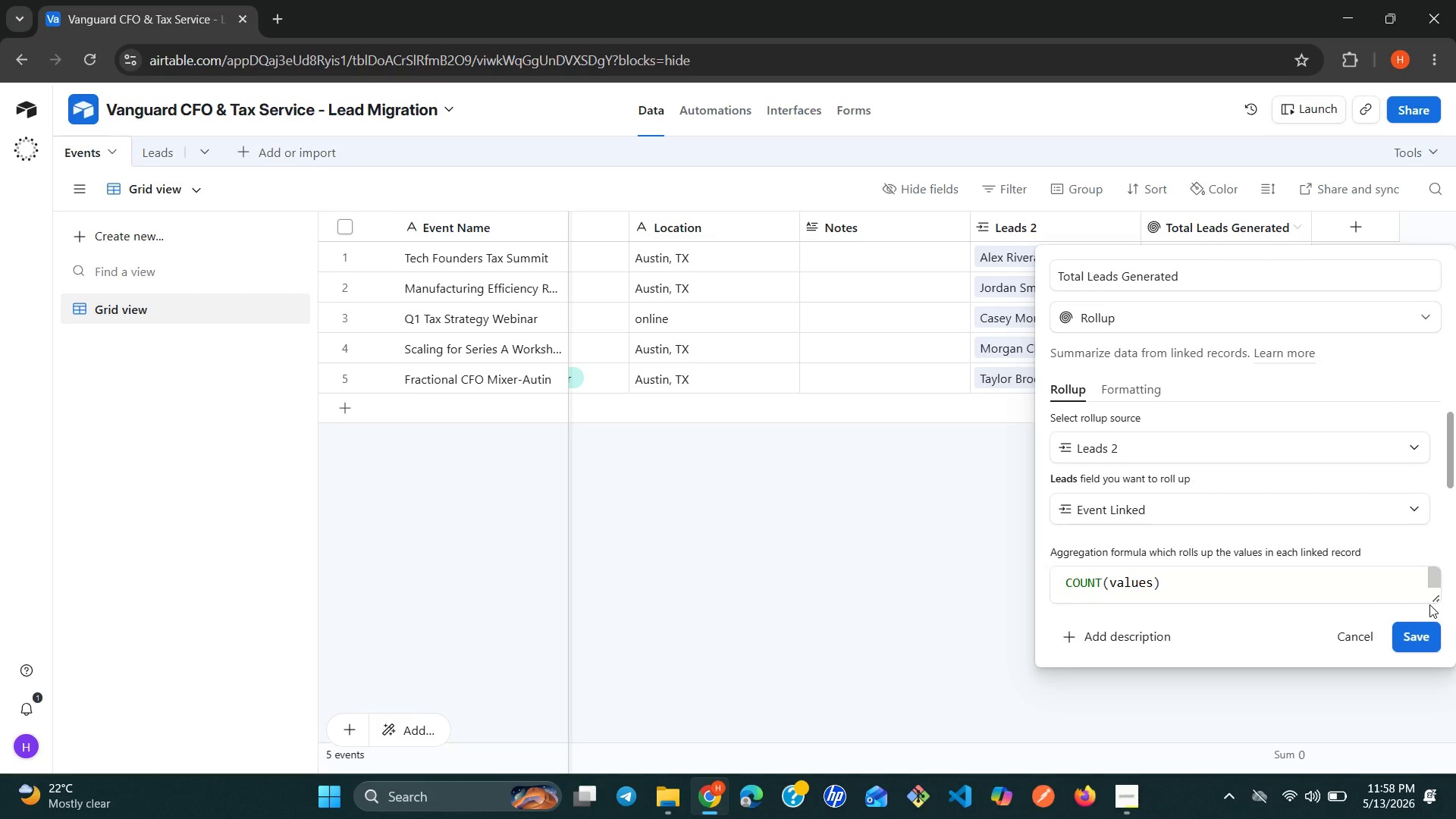 
left_click([1426, 629])
 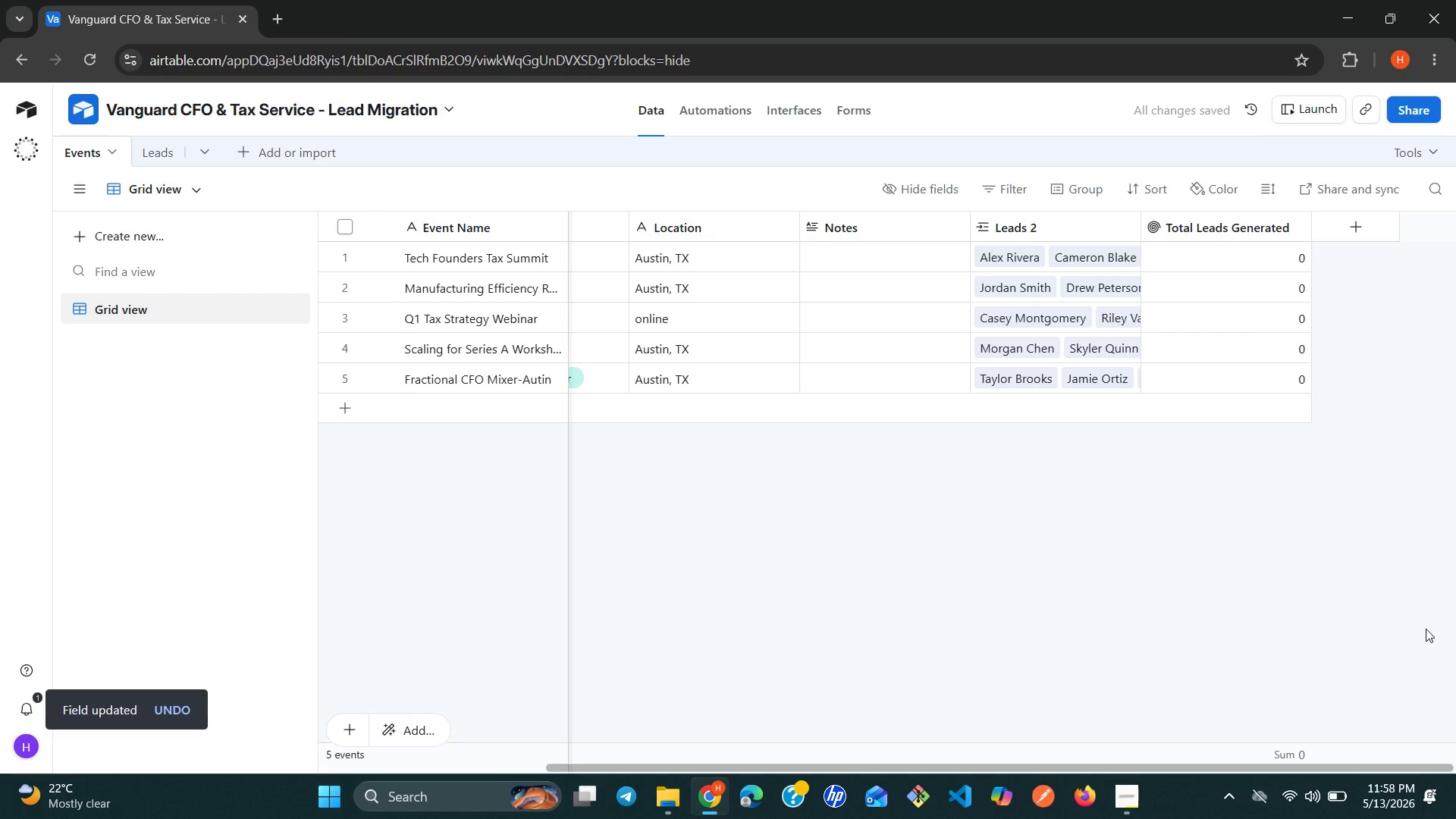 
wait(13.76)
 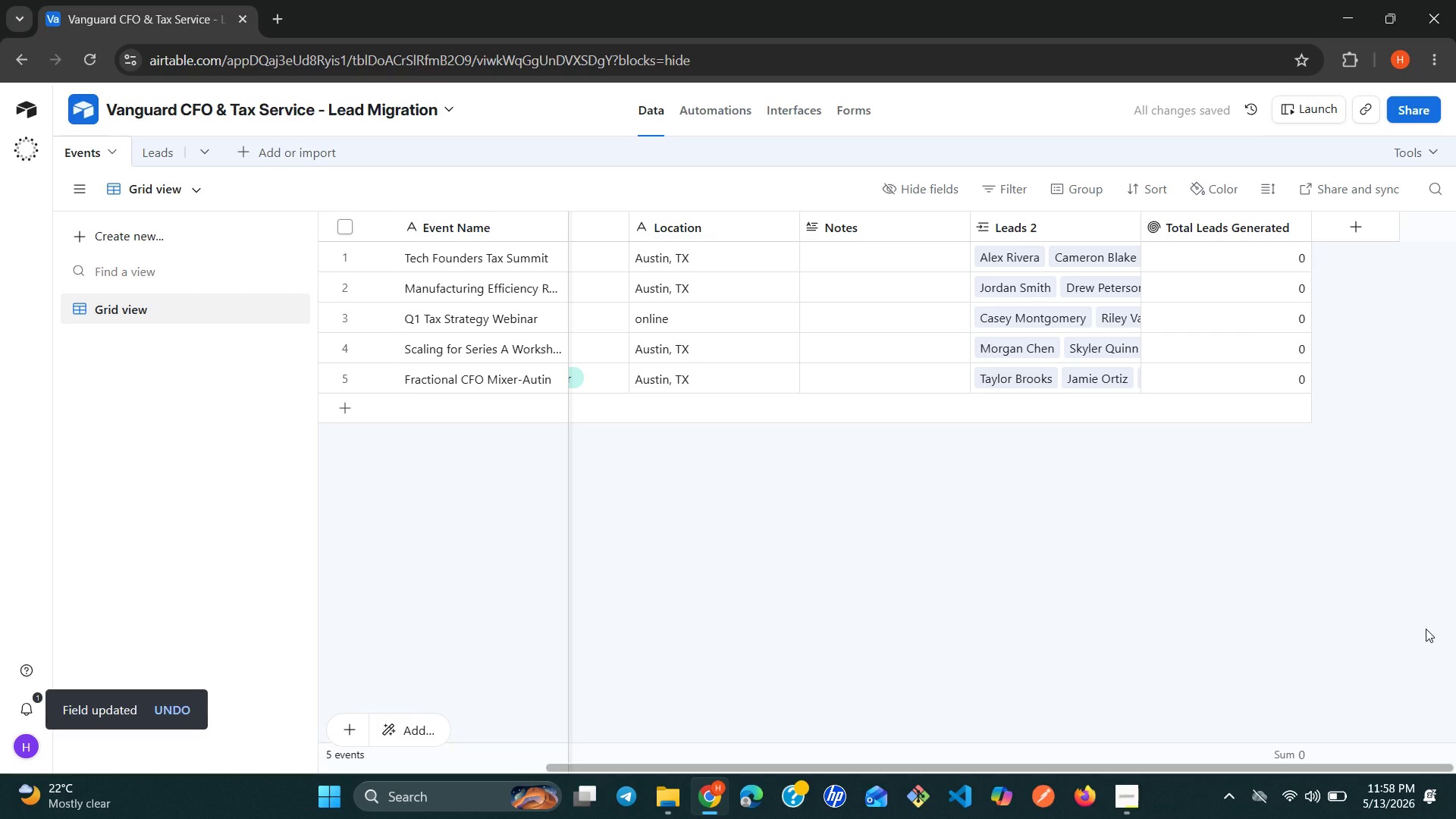 
left_click([1291, 228])
 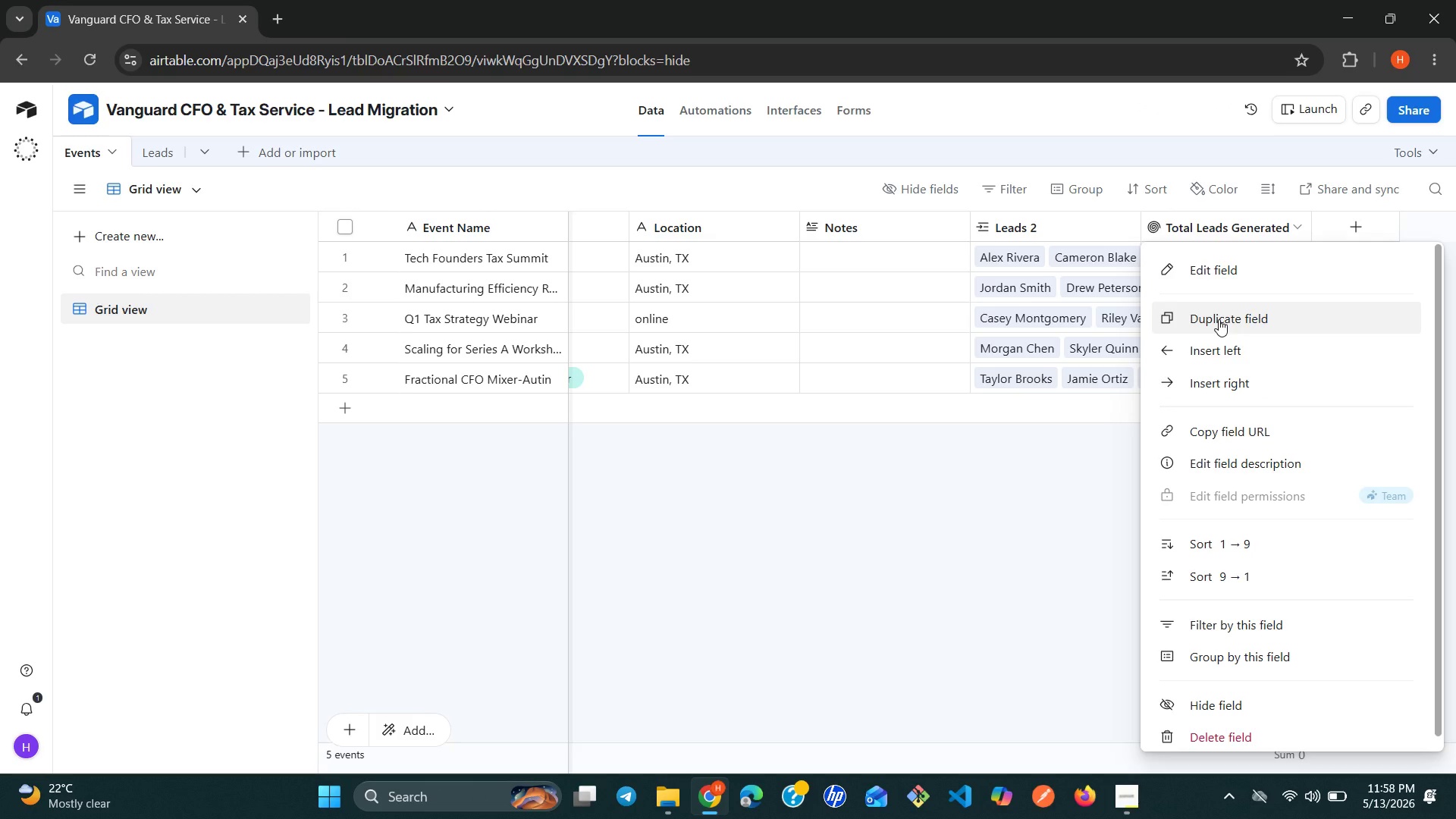 
left_click([1213, 274])
 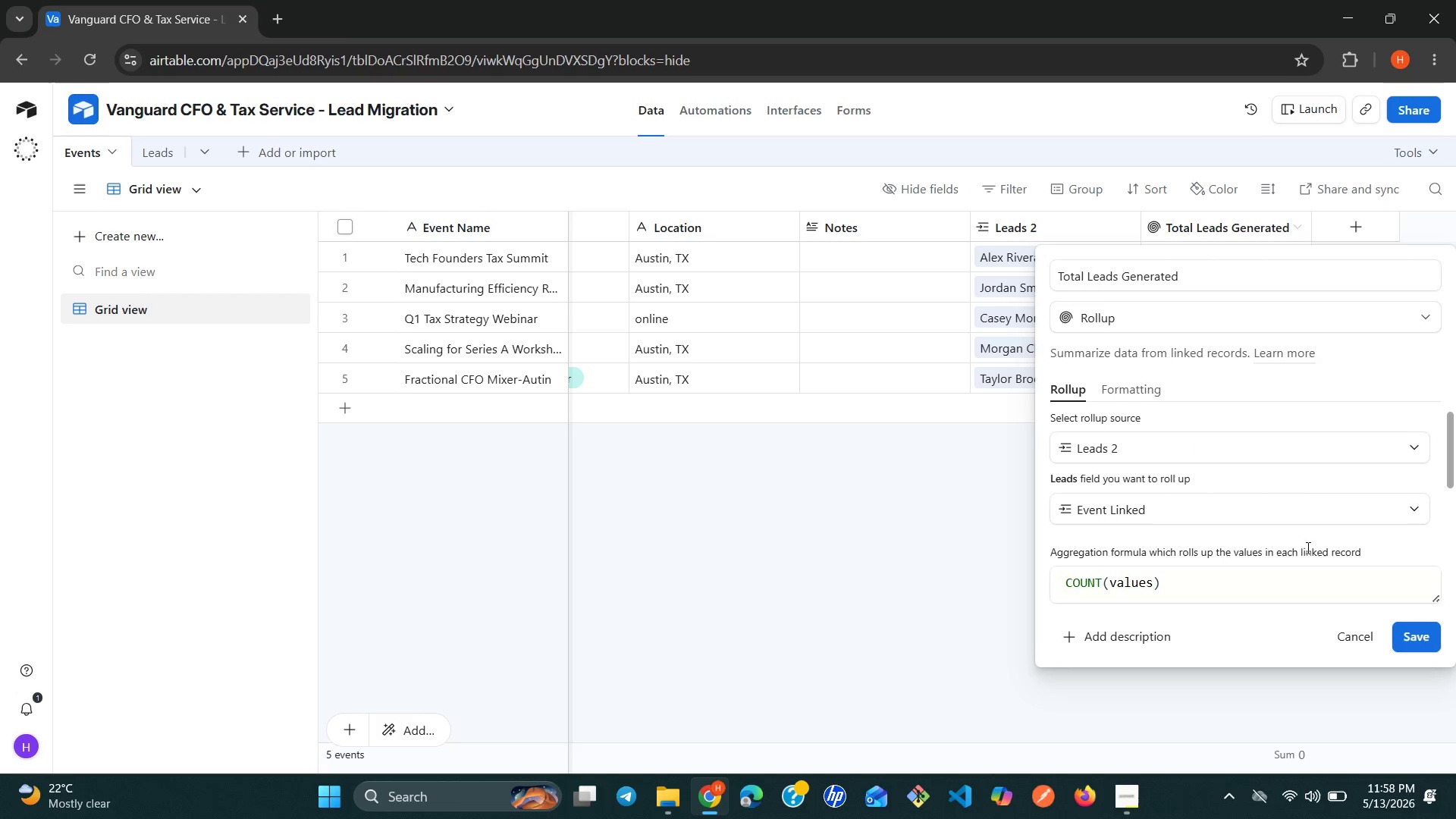 
left_click([1345, 453])
 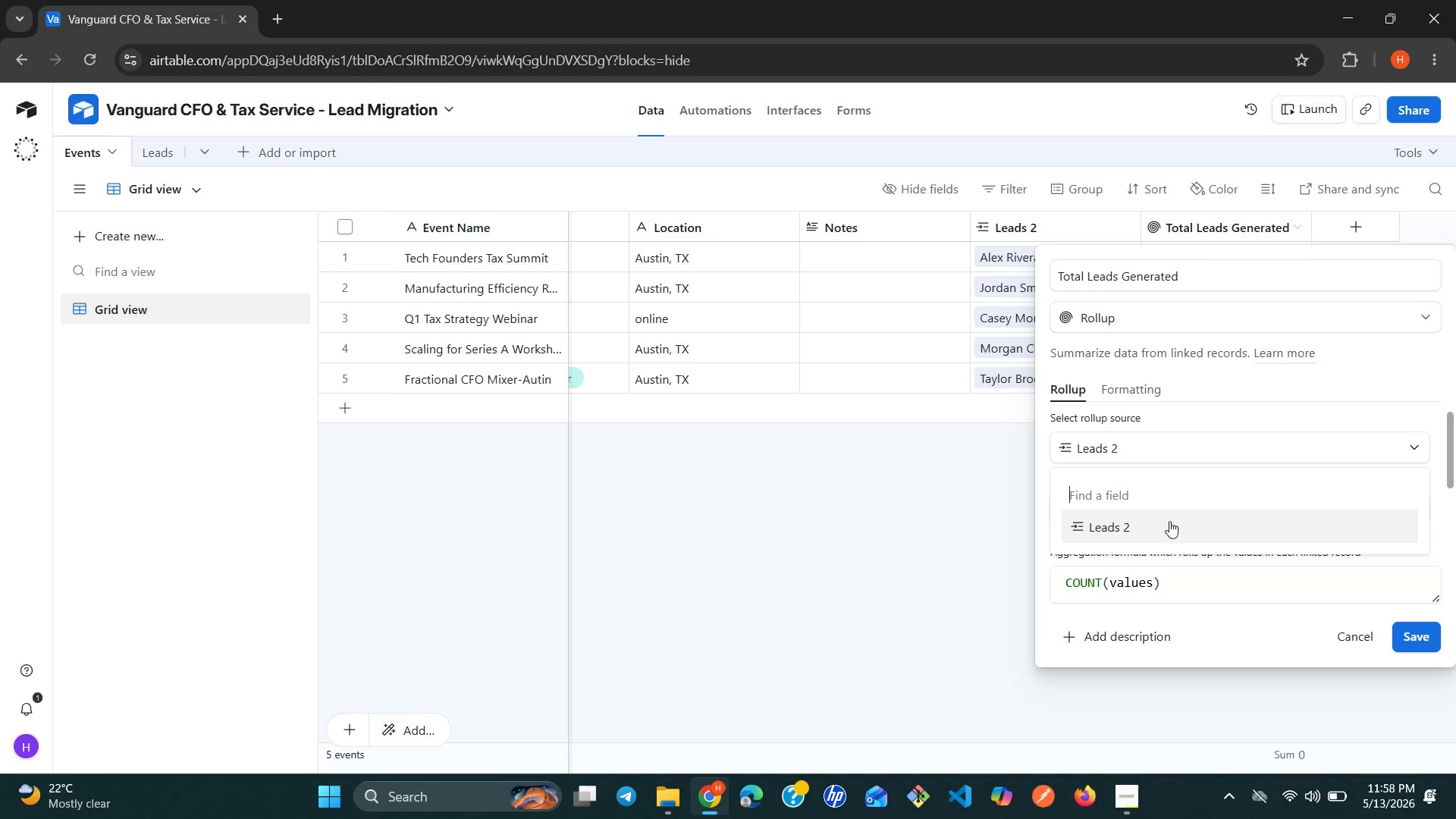 
left_click([1161, 521])
 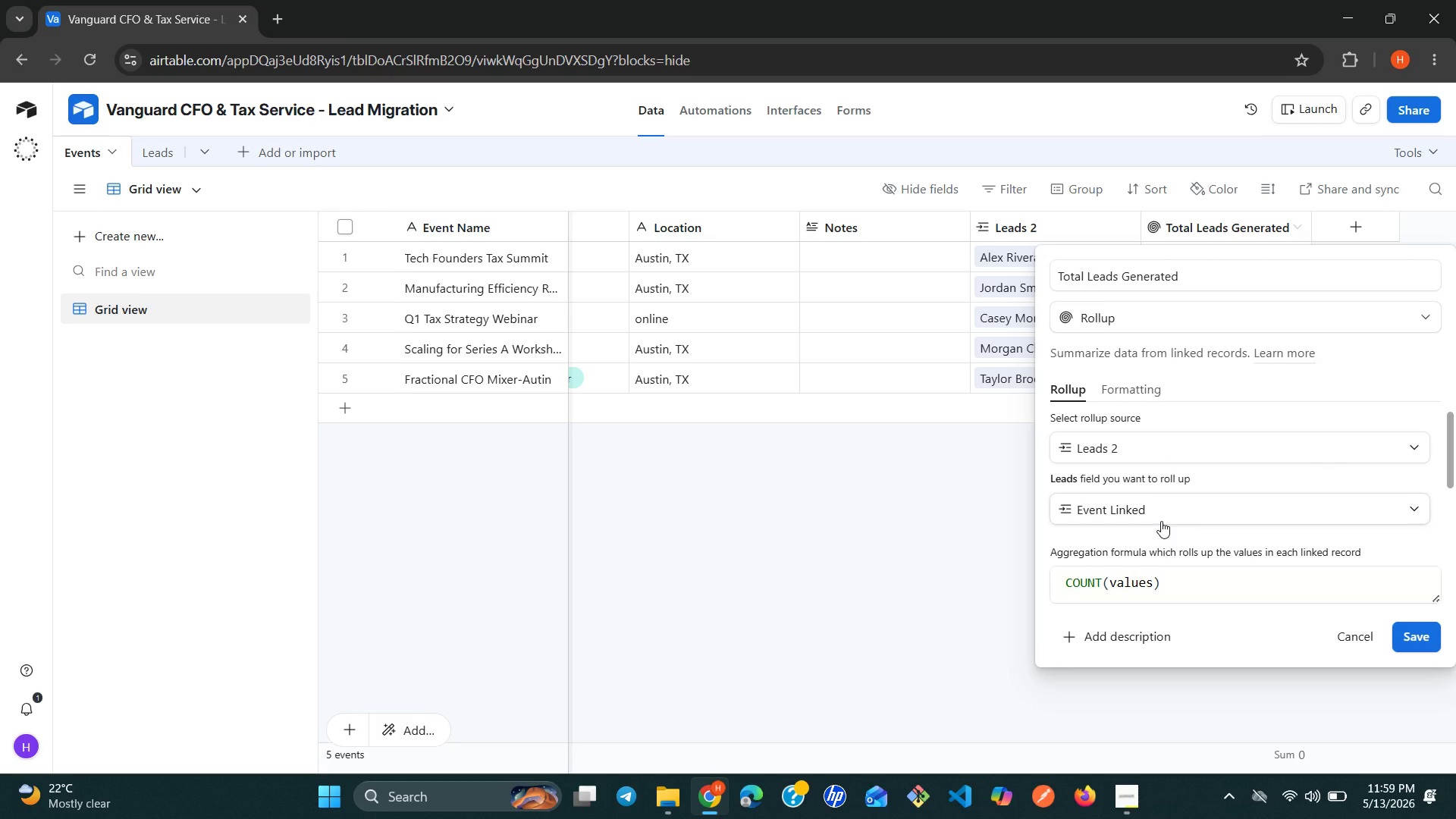 
wait(12.33)
 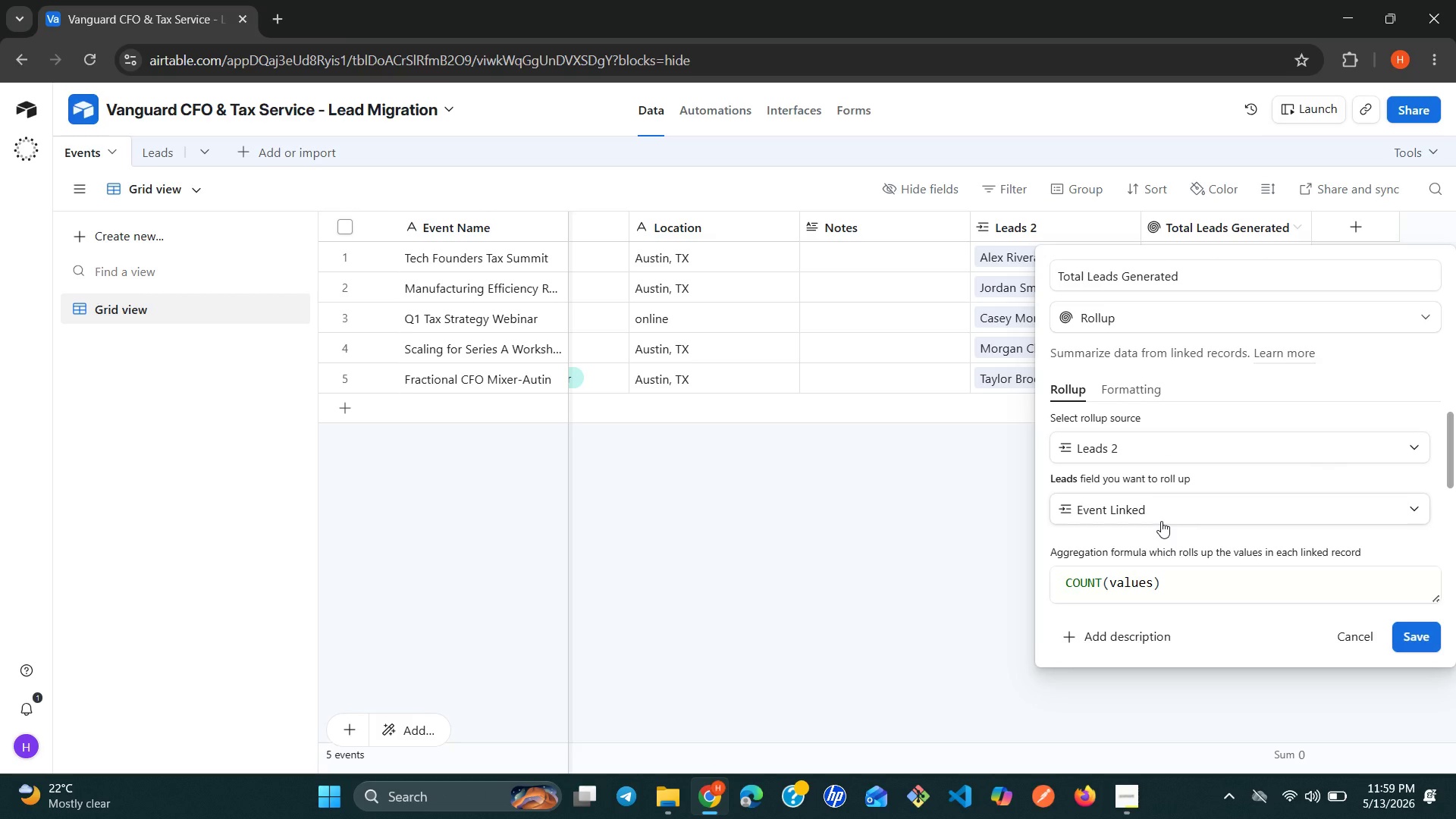 
left_click([1214, 514])
 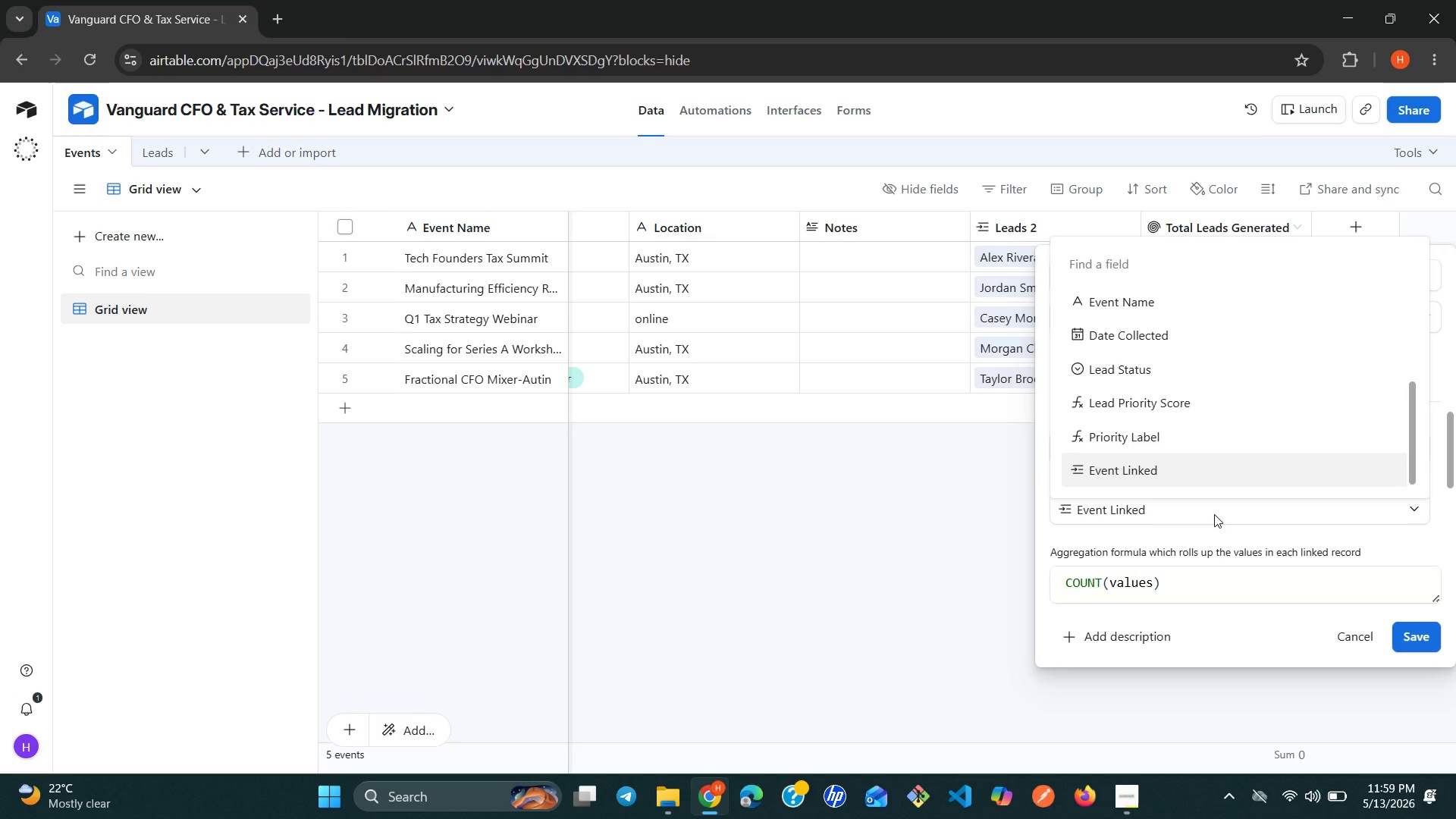 
left_click([1214, 514])
 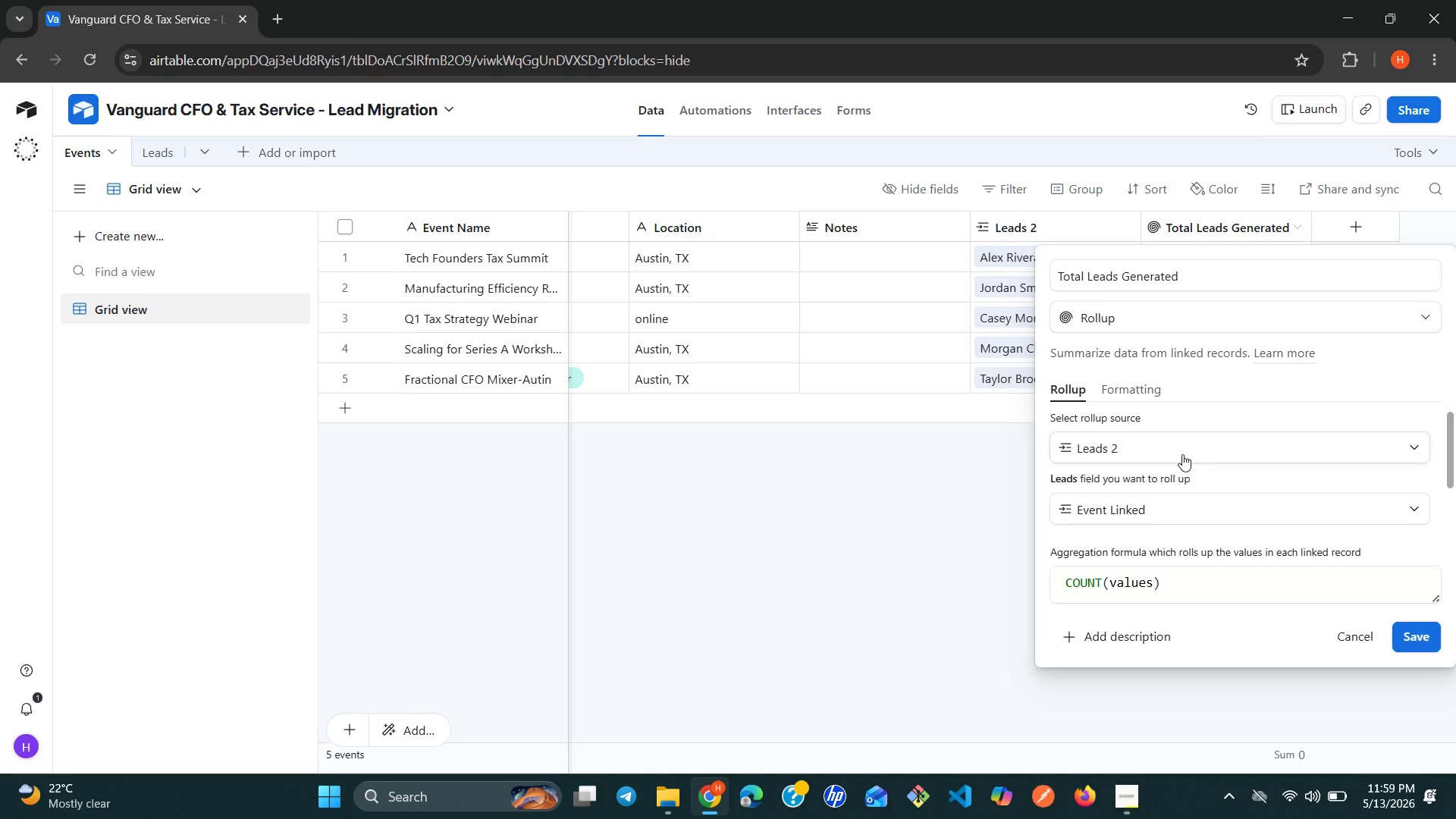 
left_click([1176, 451])
 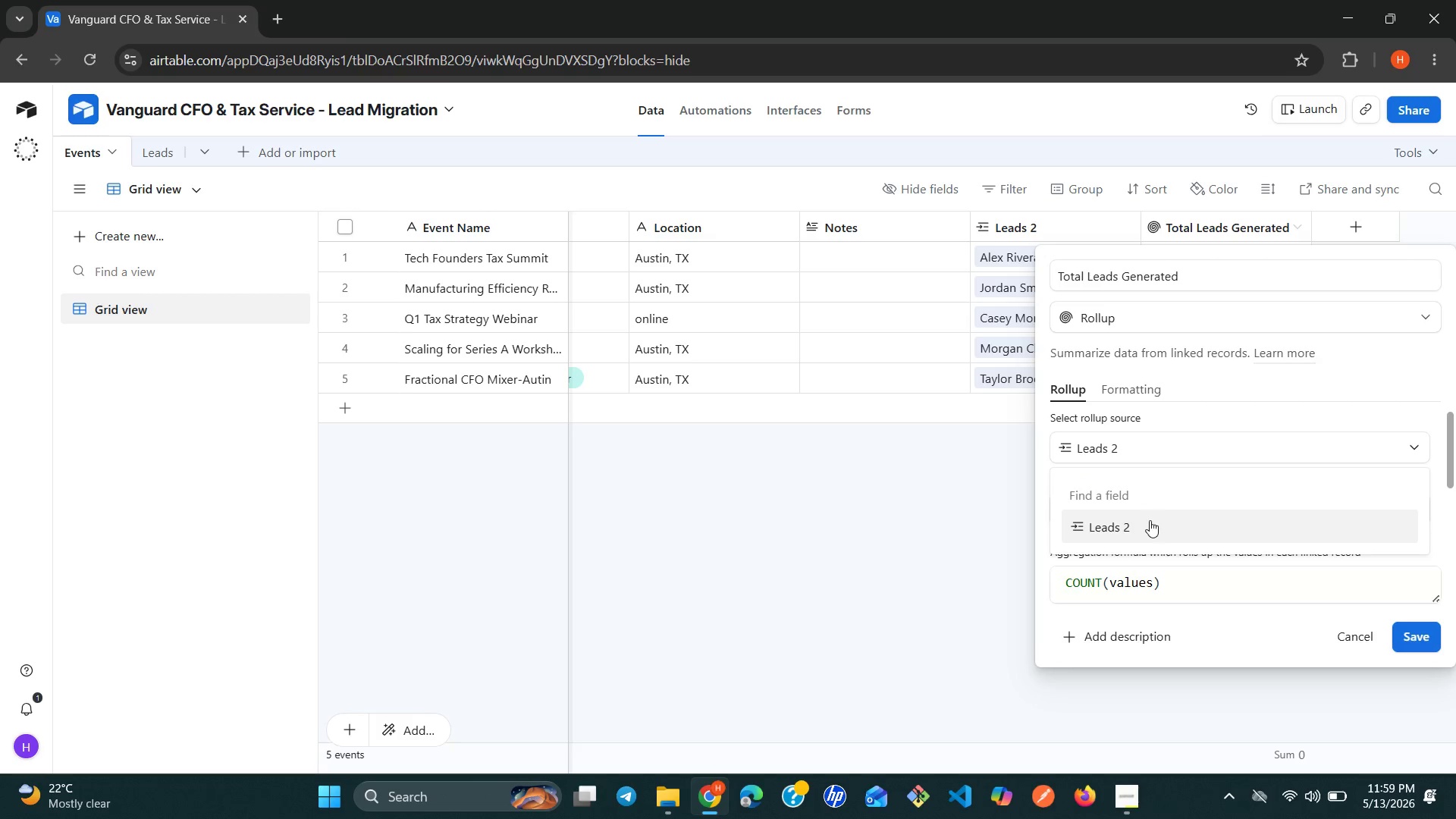 
left_click([1141, 526])
 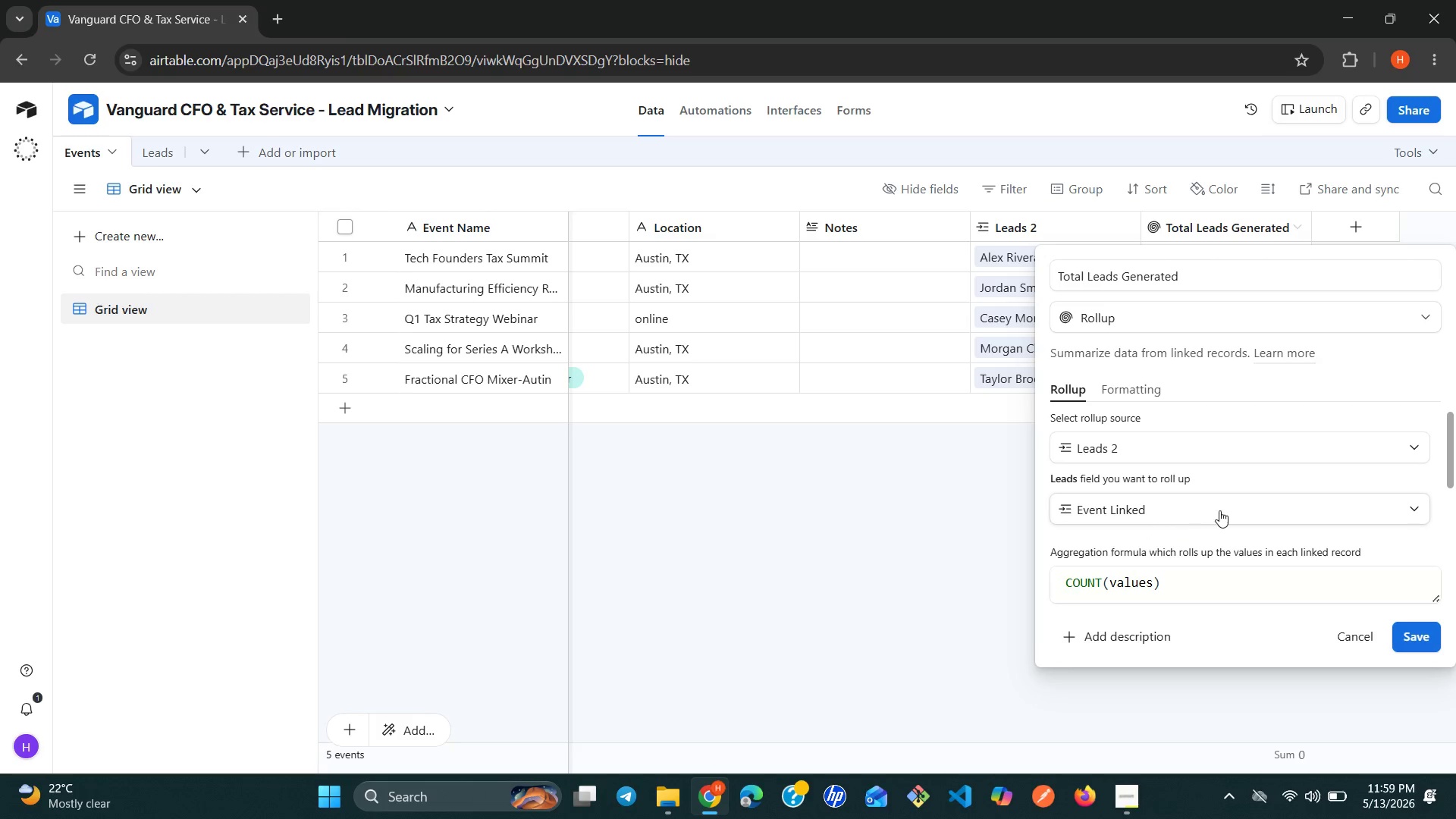 
left_click([1222, 510])
 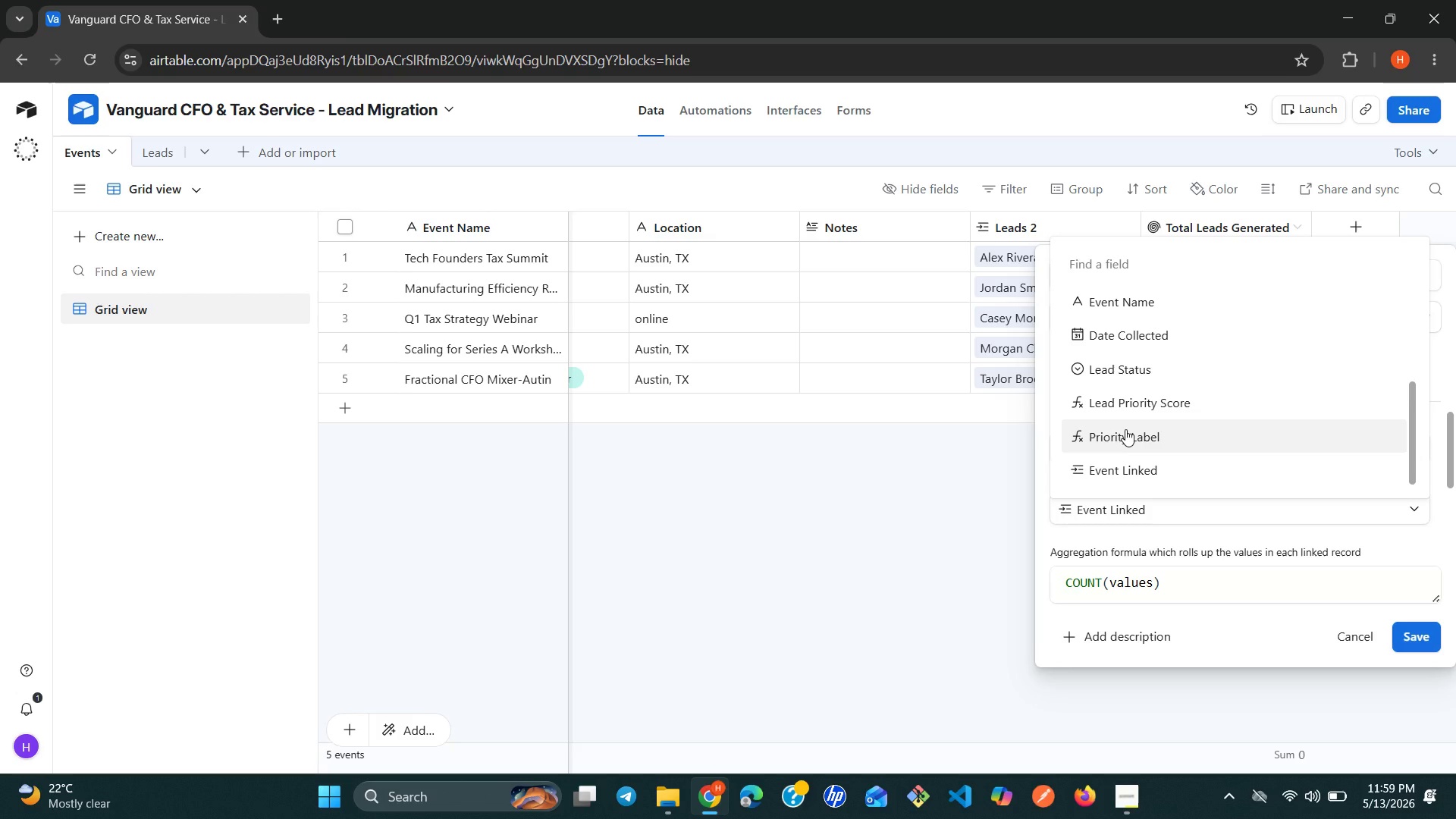 
wait(5.55)
 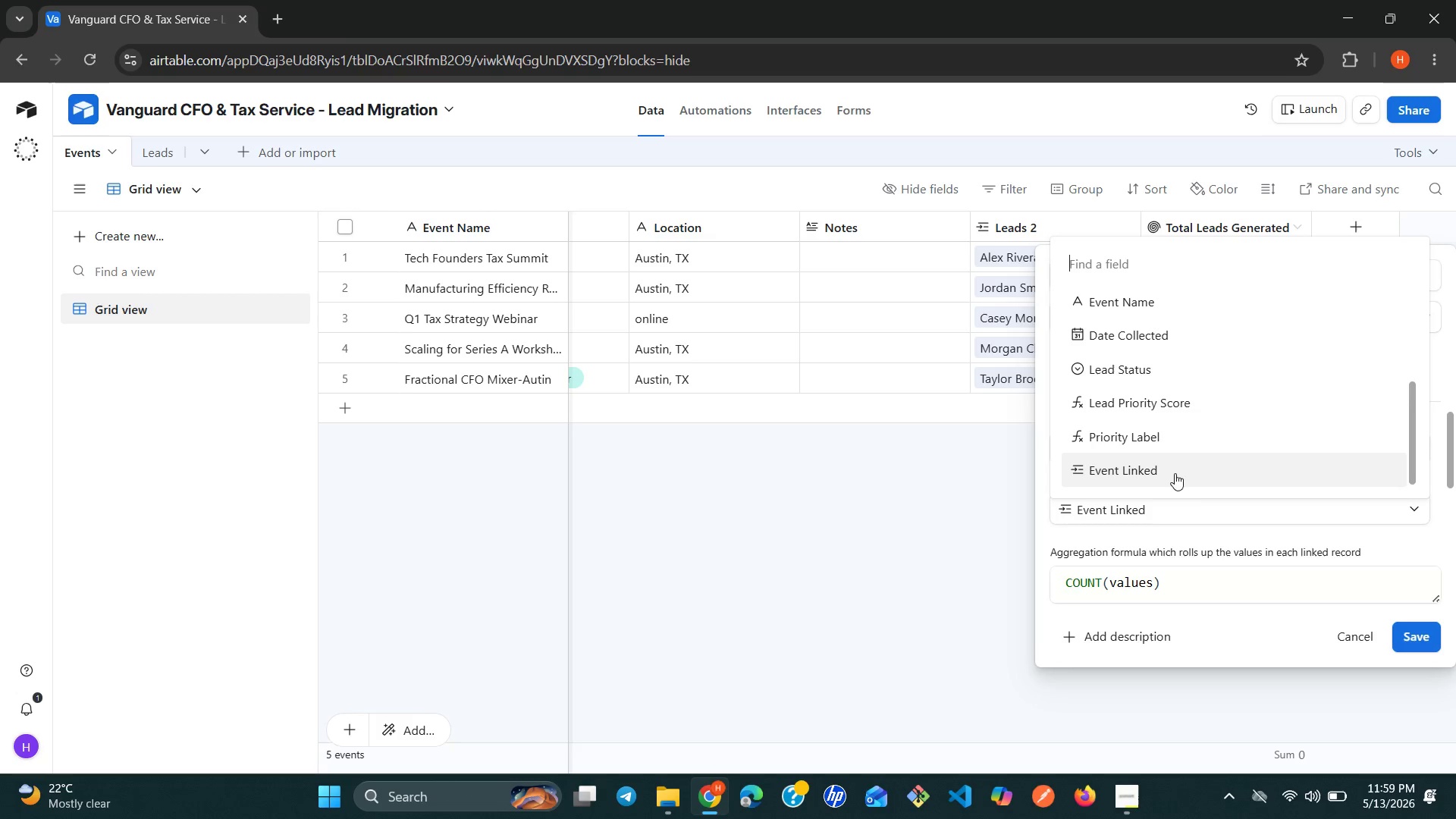 
left_click([1140, 464])
 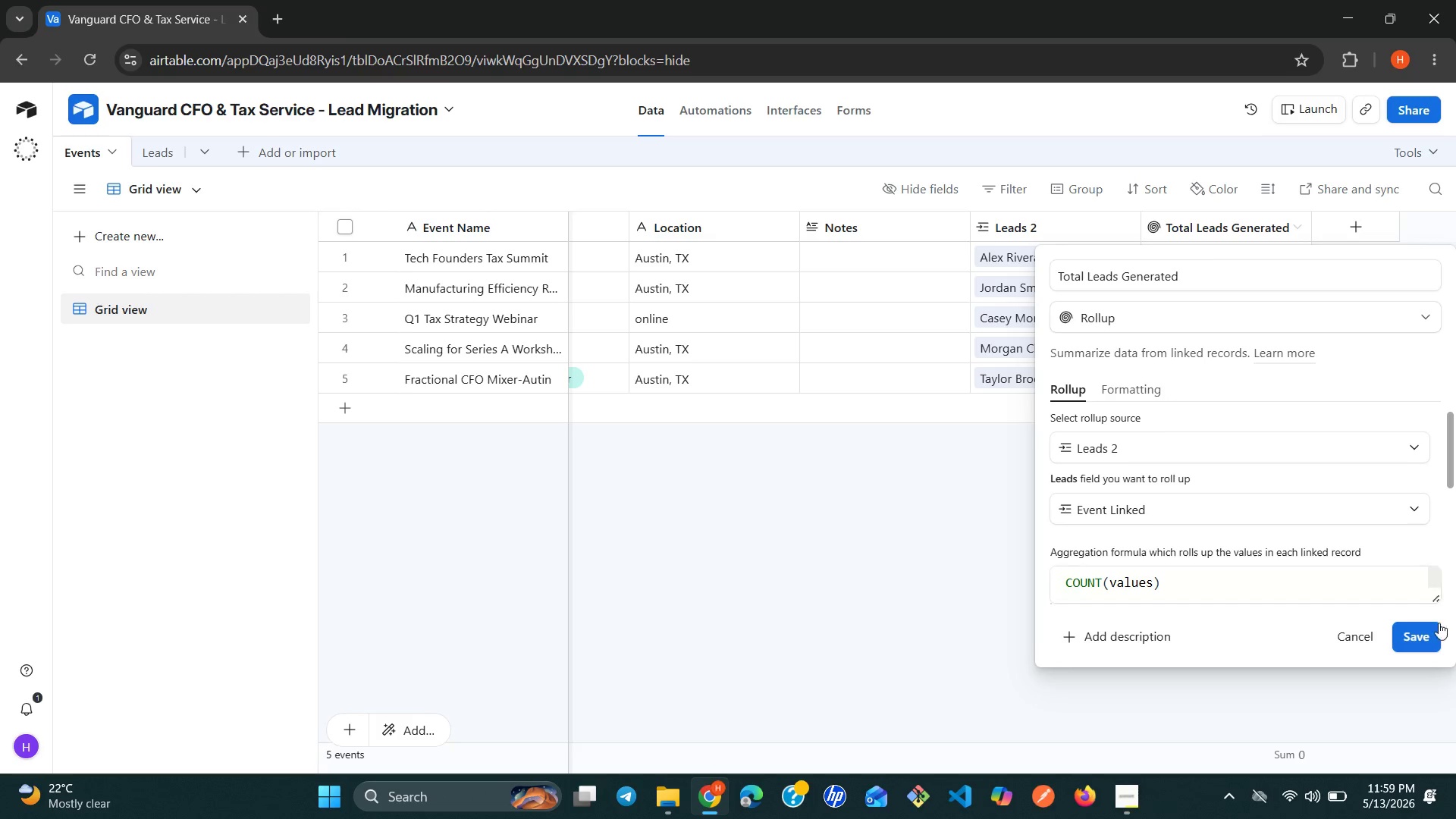 
left_click([1422, 635])
 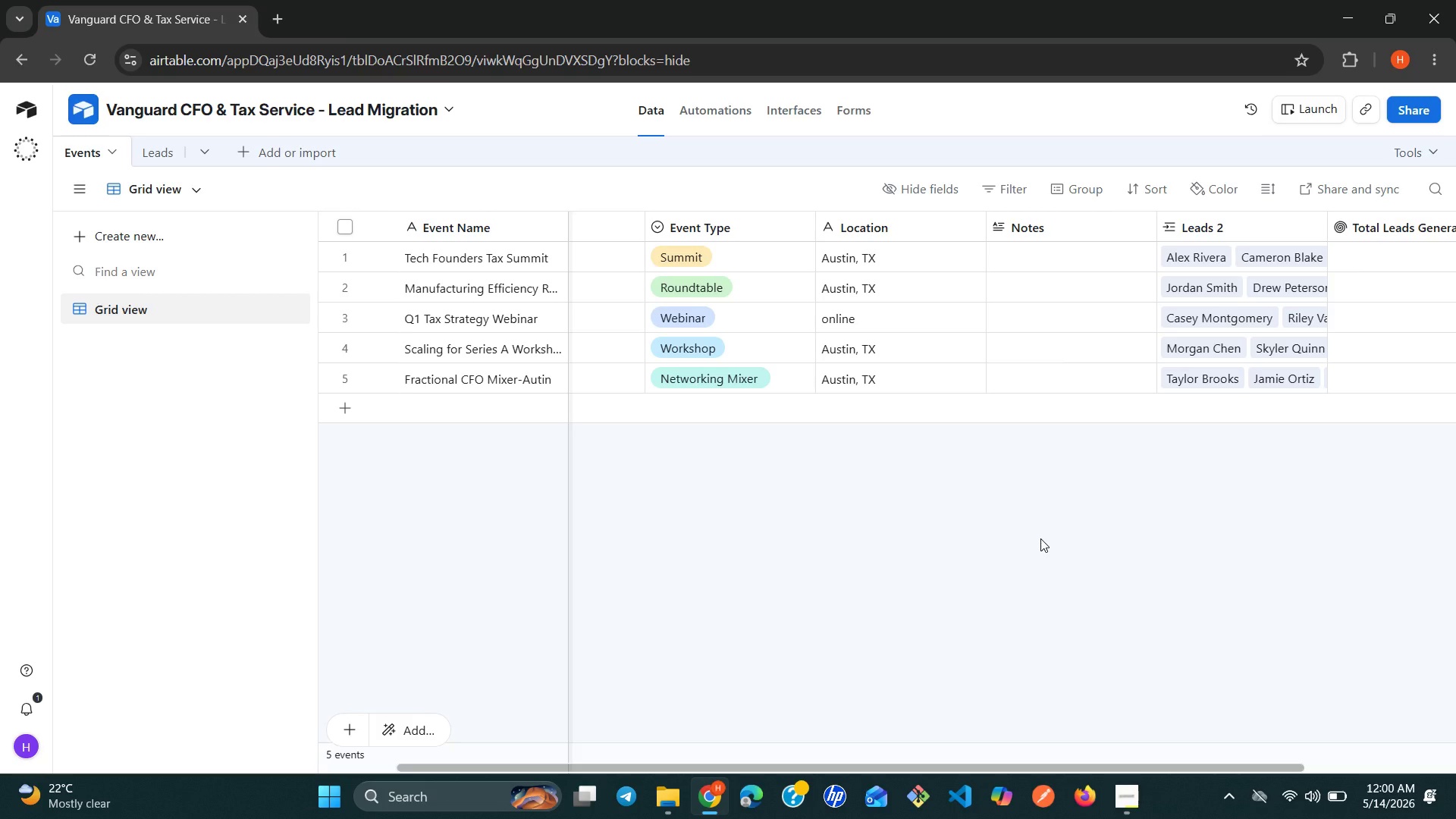 
wait(74.16)
 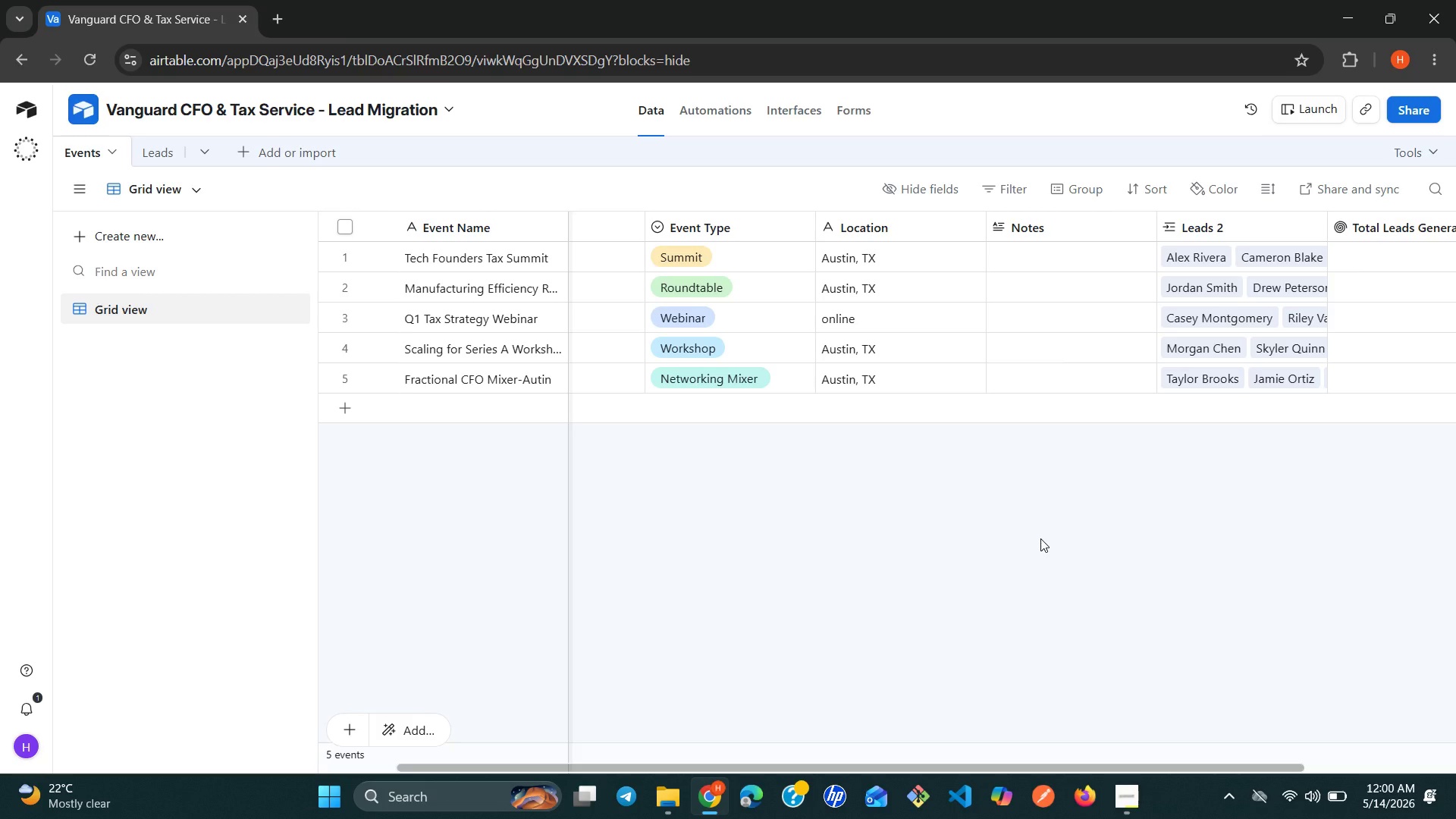 
left_click([171, 155])
 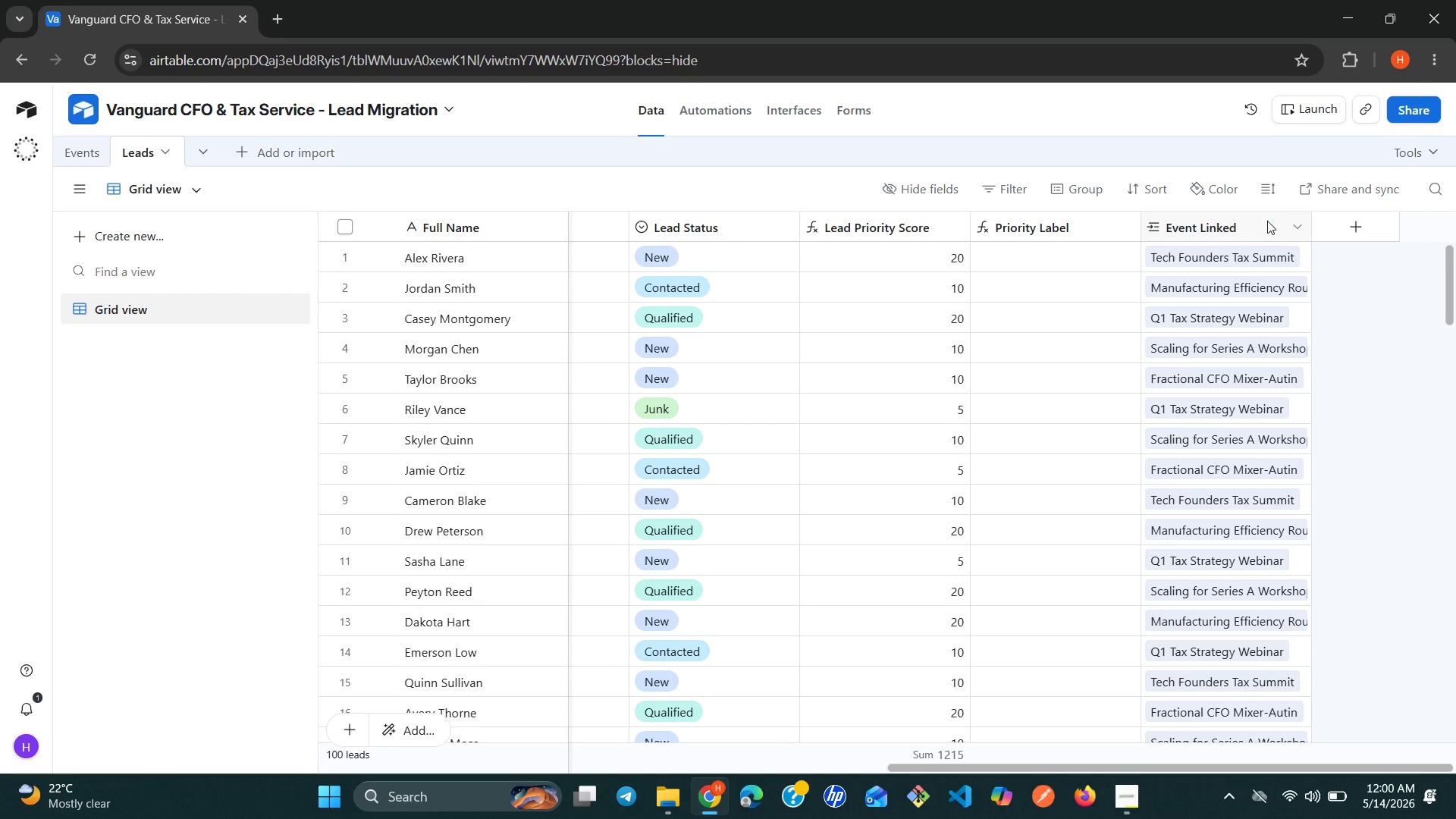 
left_click([1292, 223])
 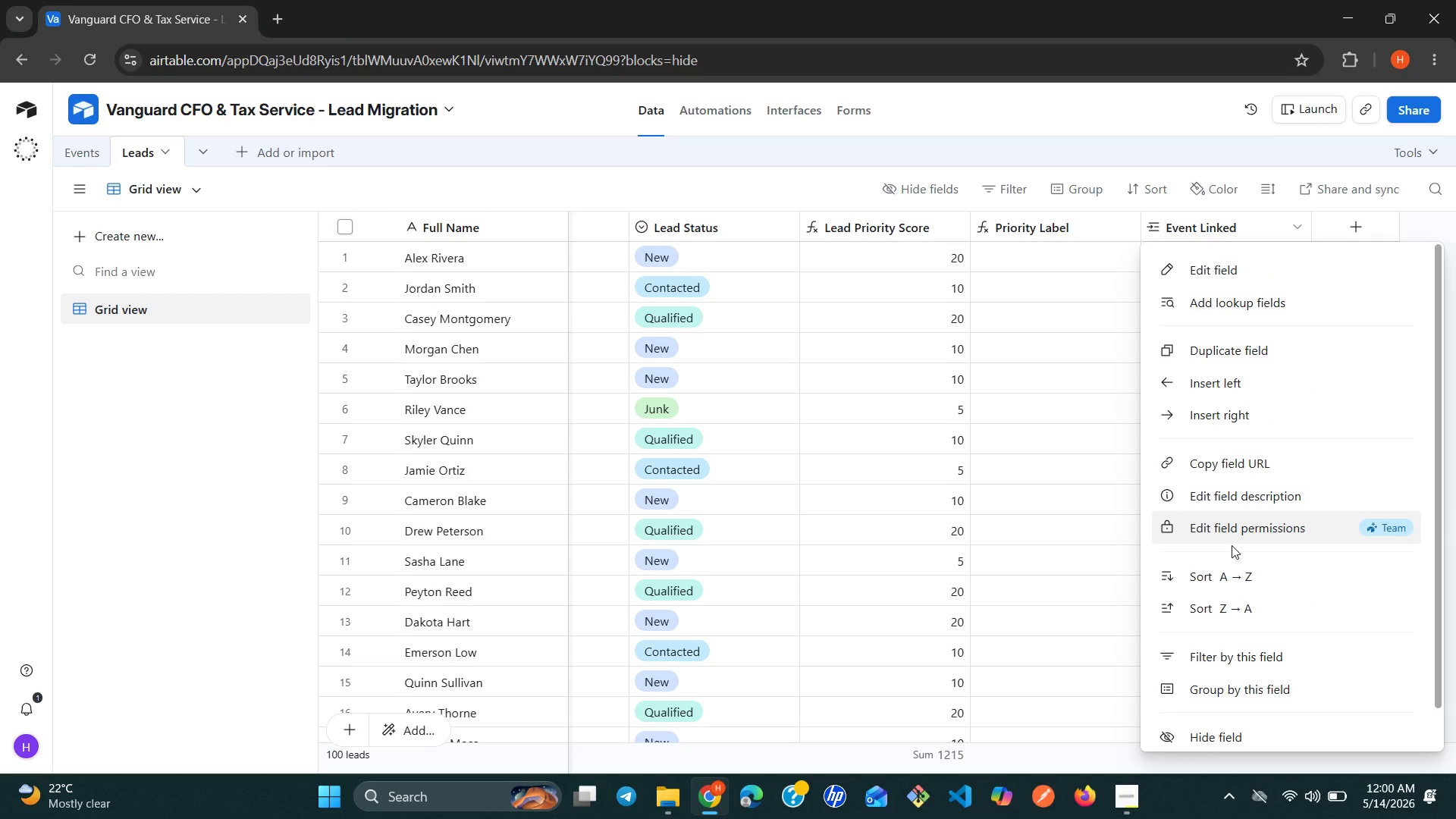 
wait(6.7)
 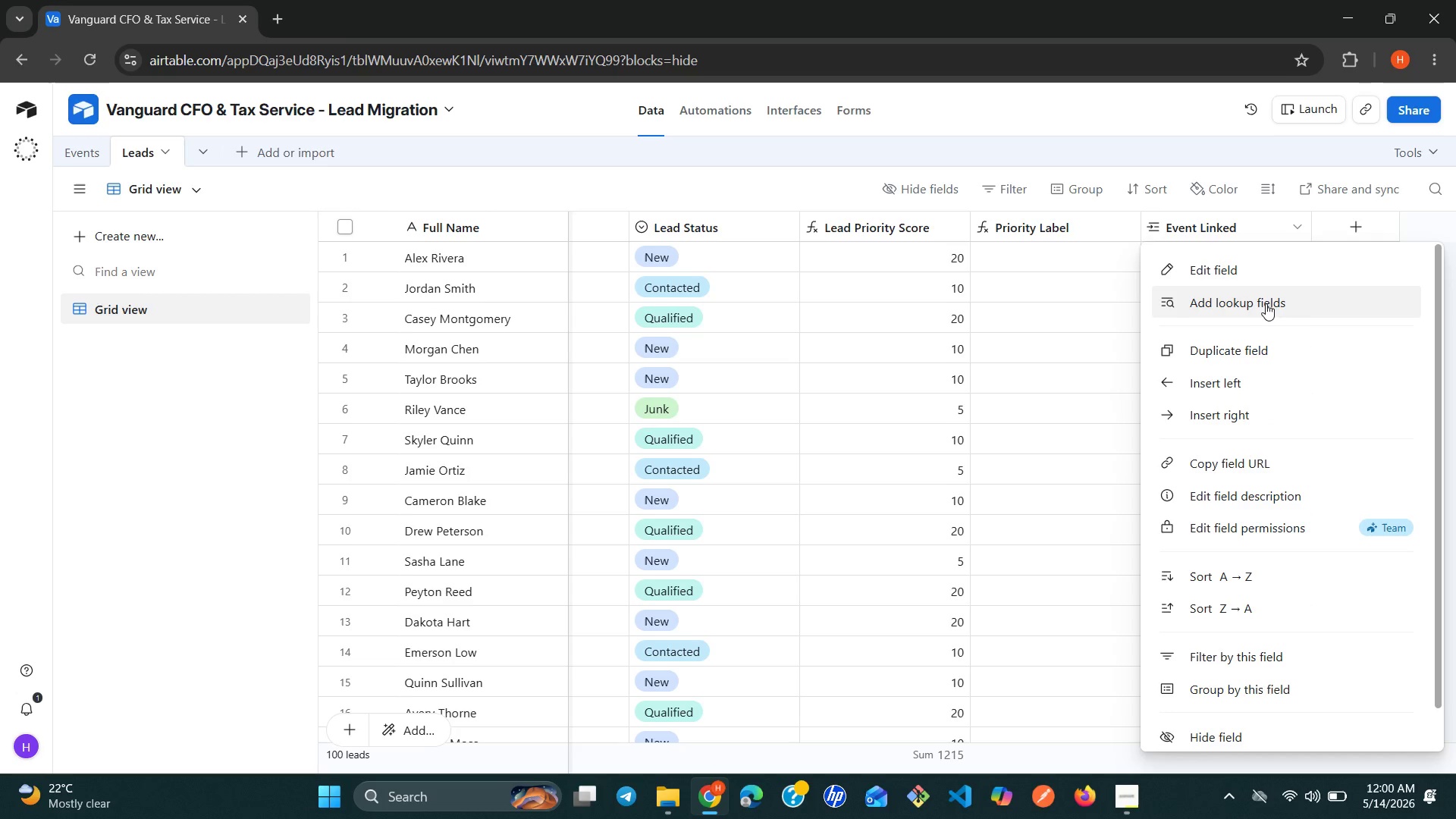 
left_click([1227, 265])
 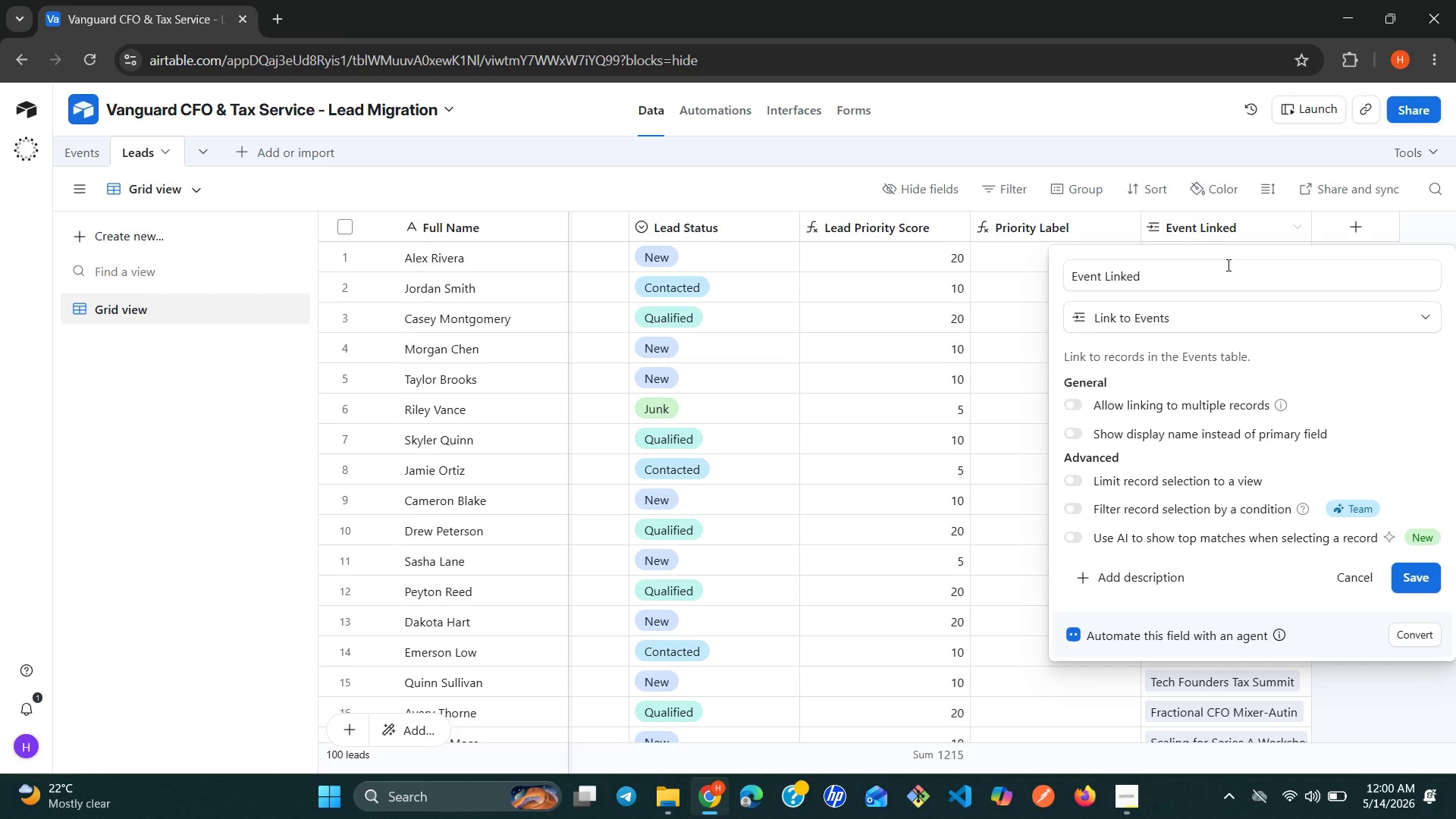 
wait(9.62)
 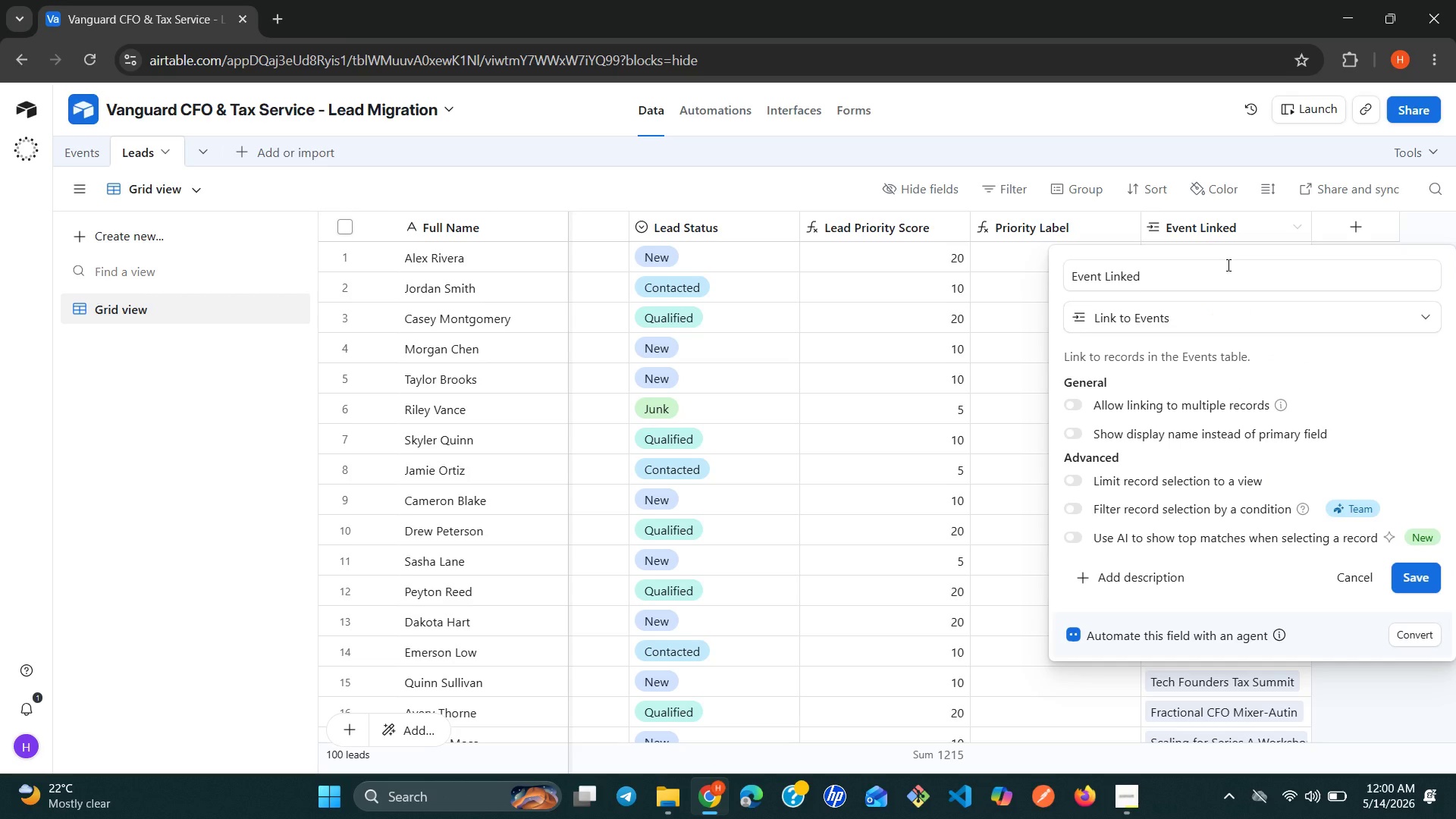 
left_click([1426, 320])
 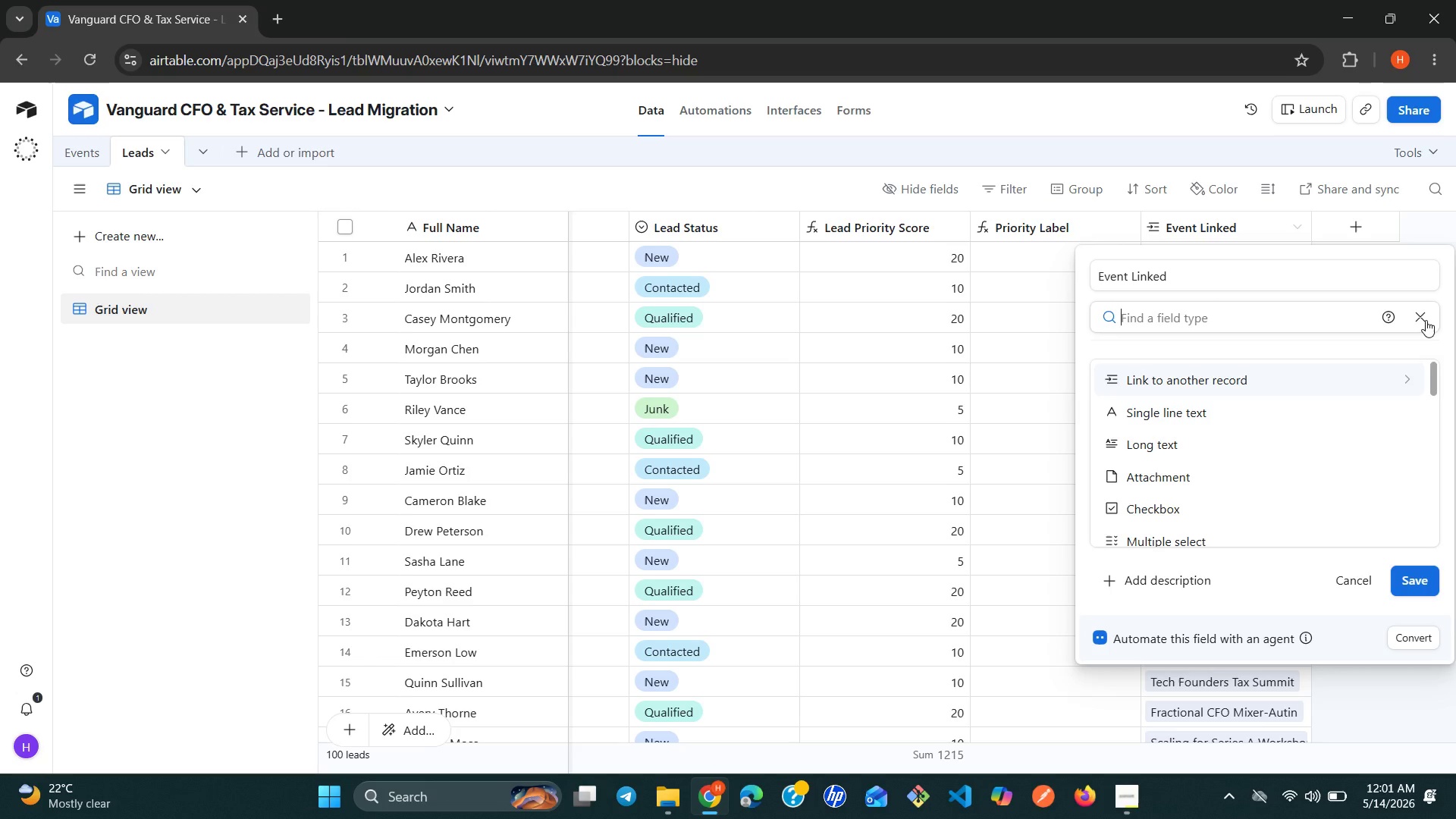 
wait(9.75)
 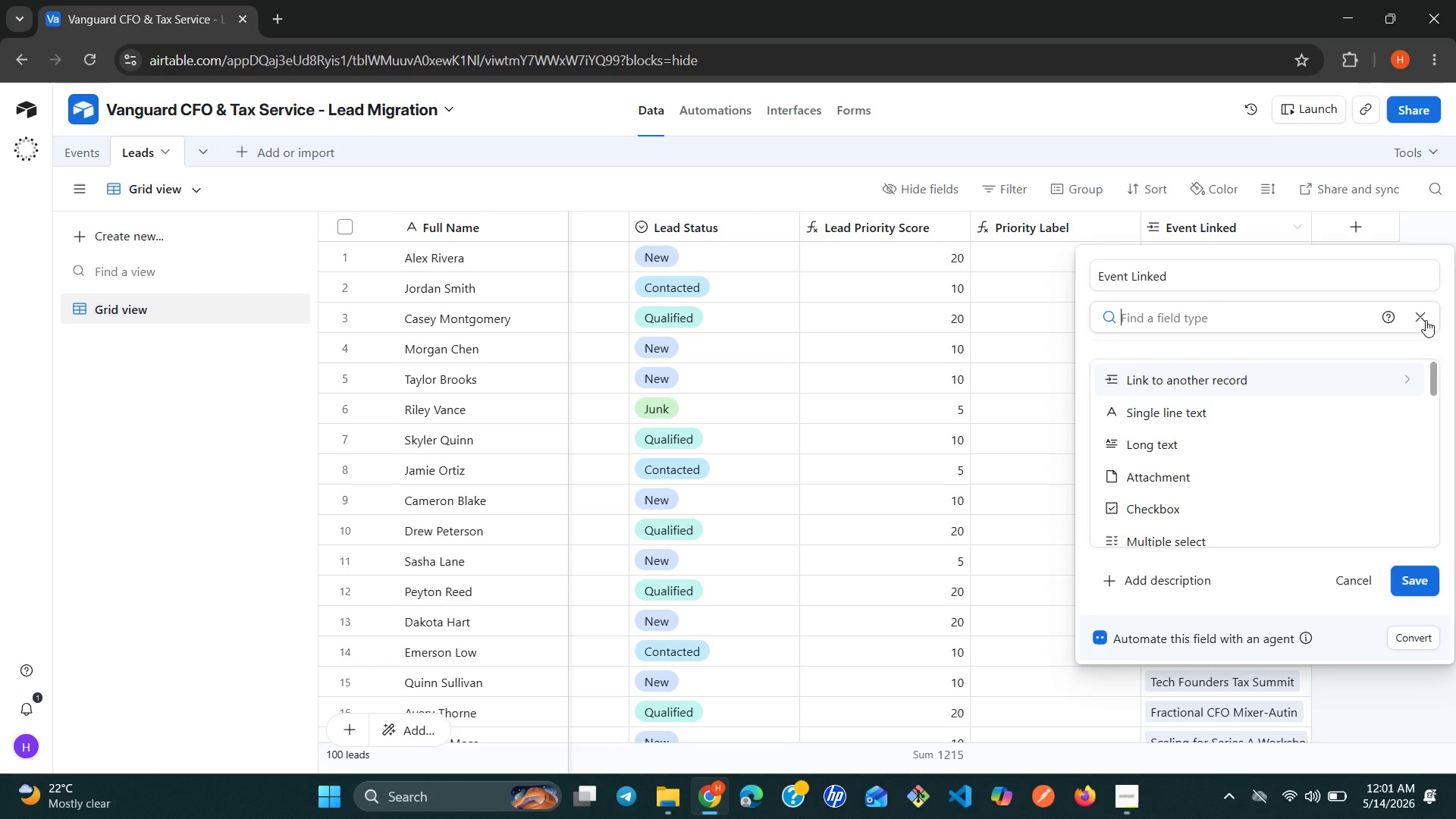 
left_click([1401, 369])
 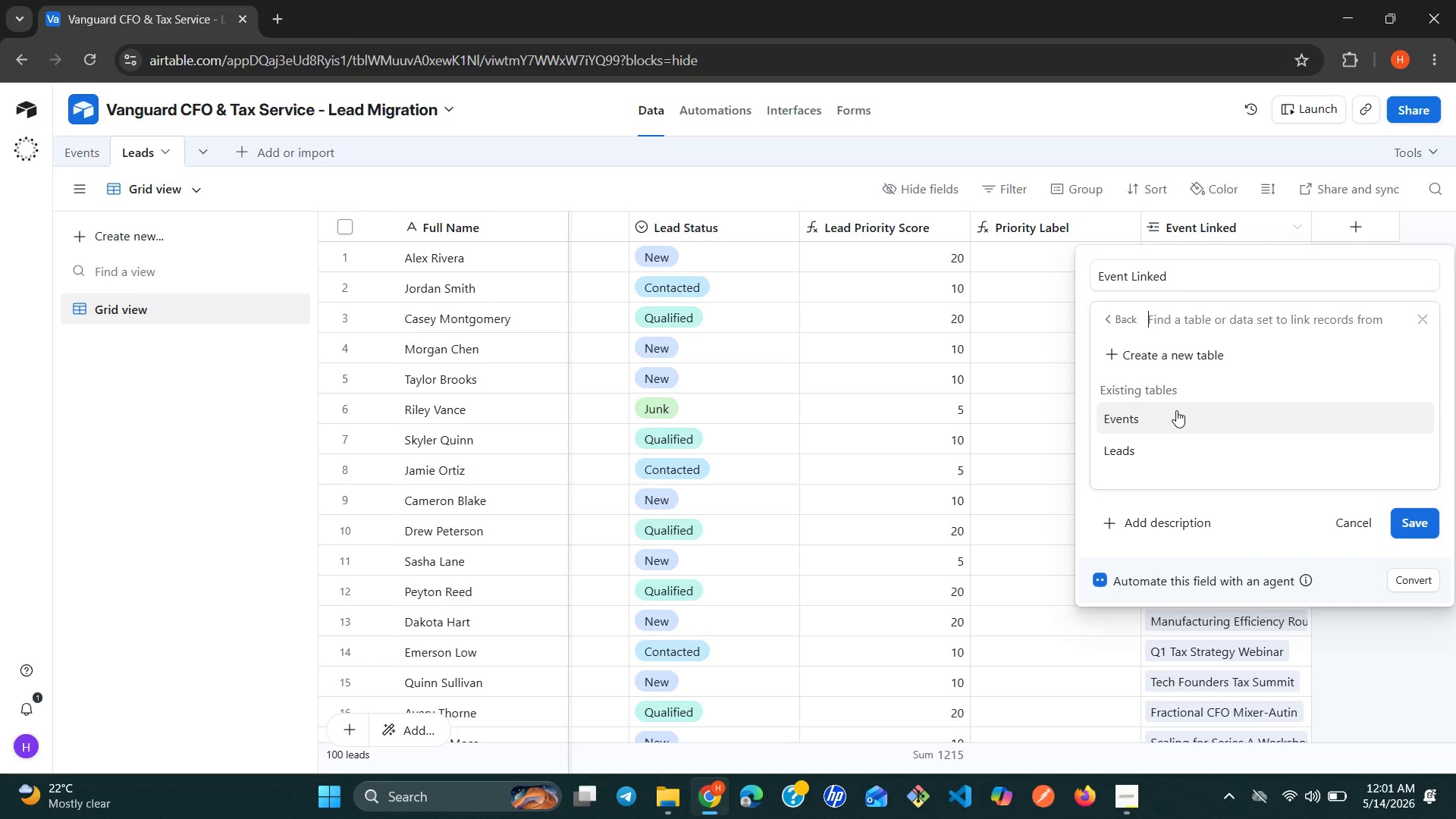 
wait(52.23)
 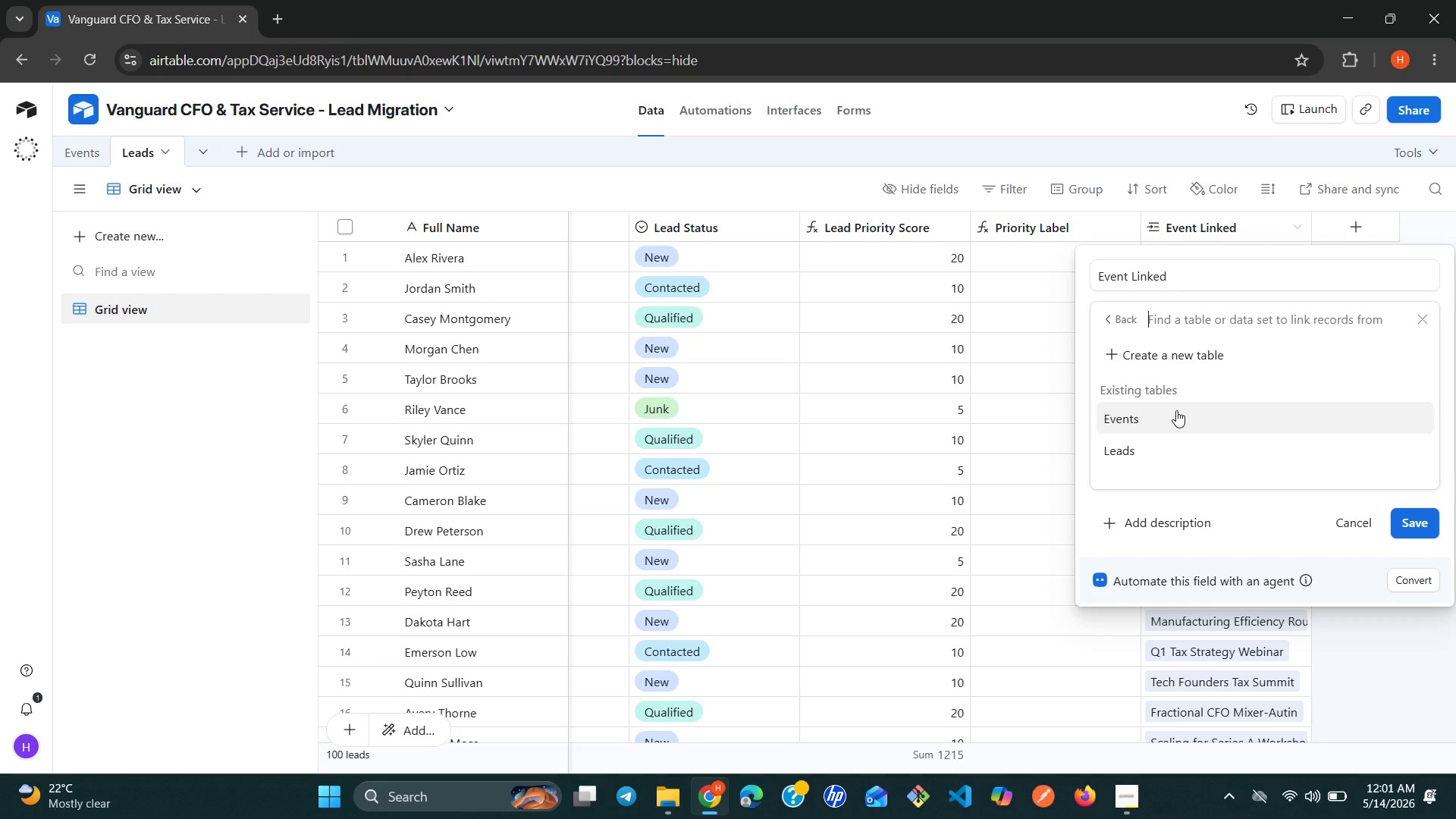 
left_click([1176, 410])
 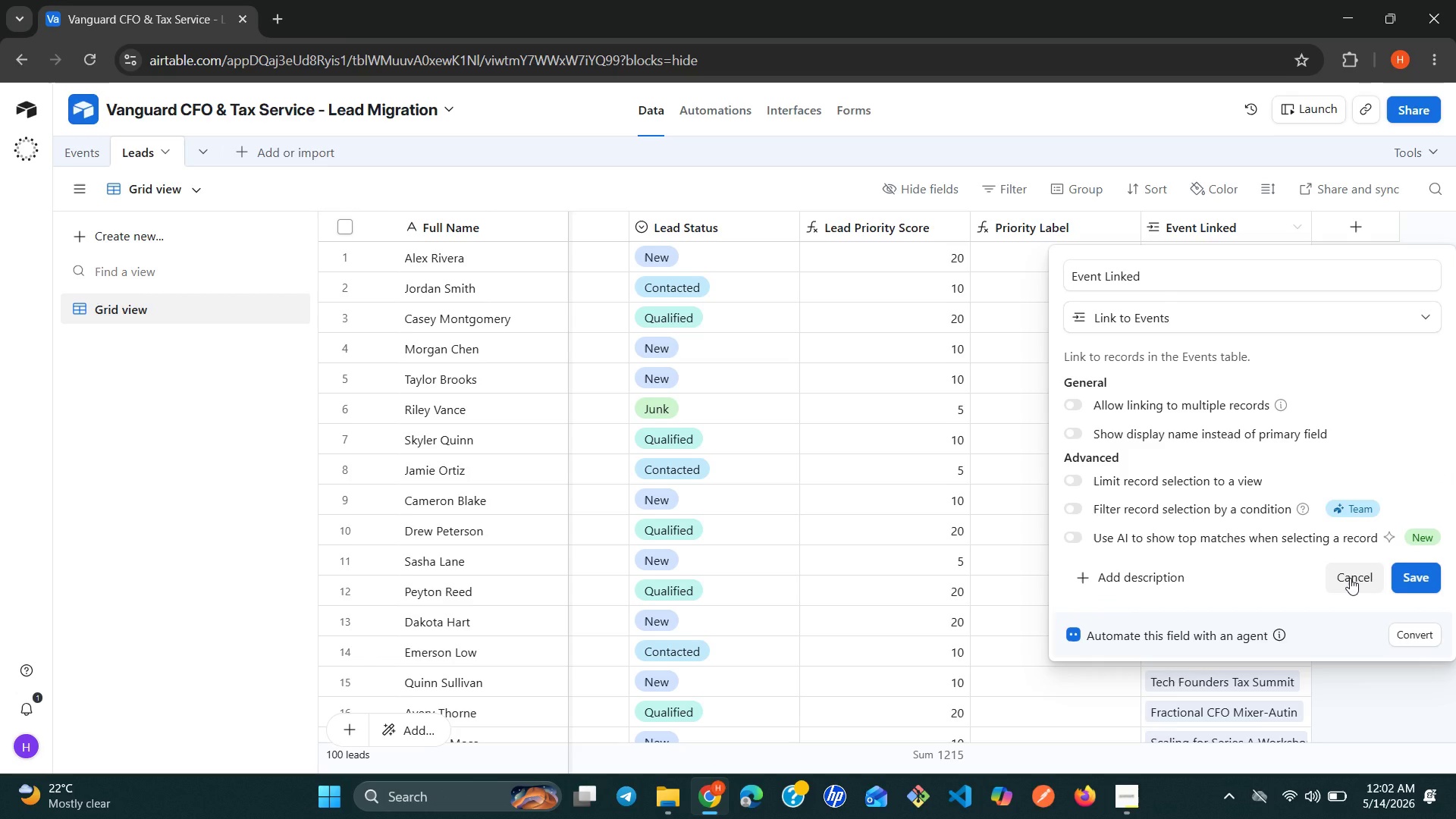 
wait(6.34)
 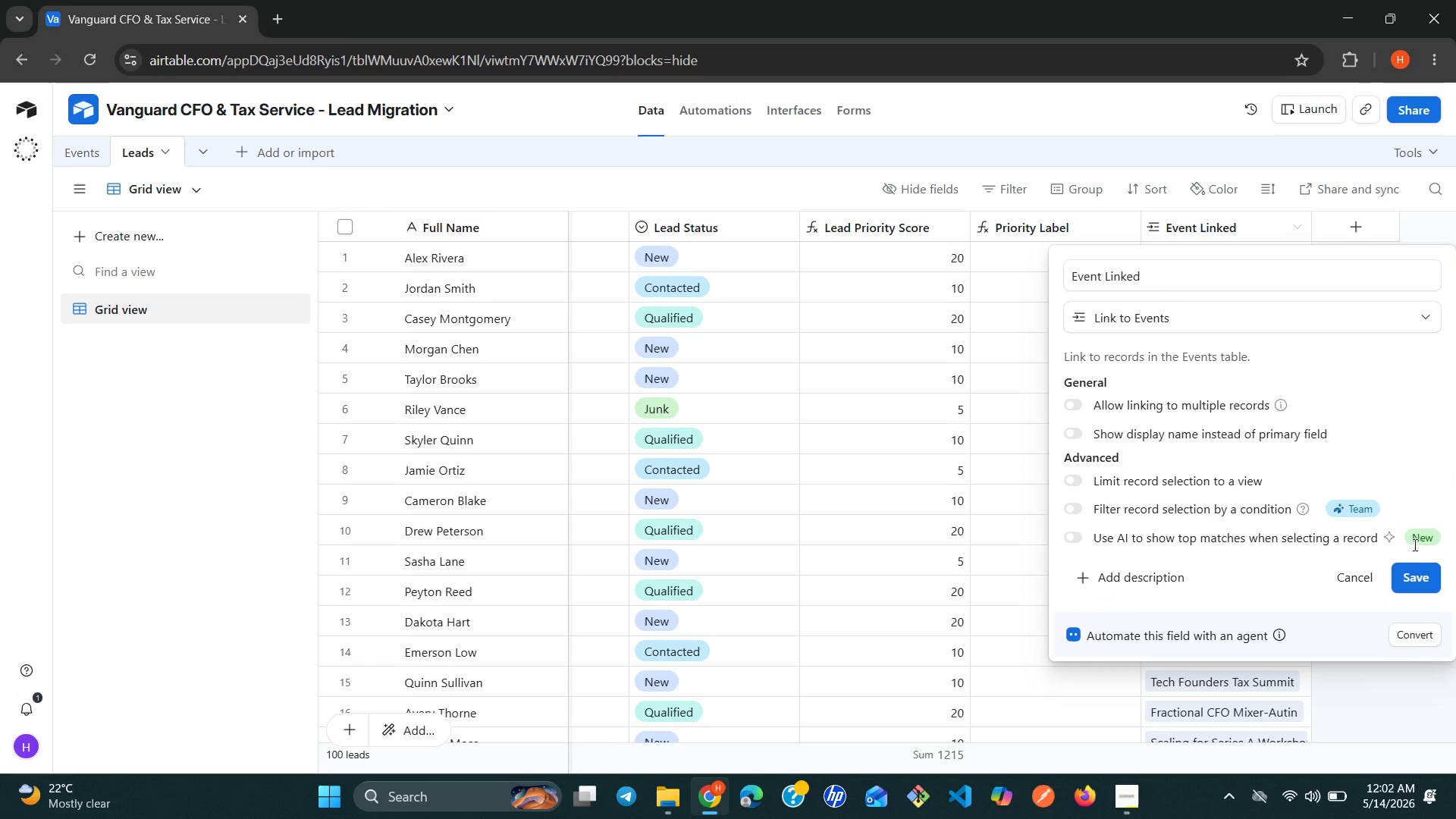 
left_click([1350, 578])
 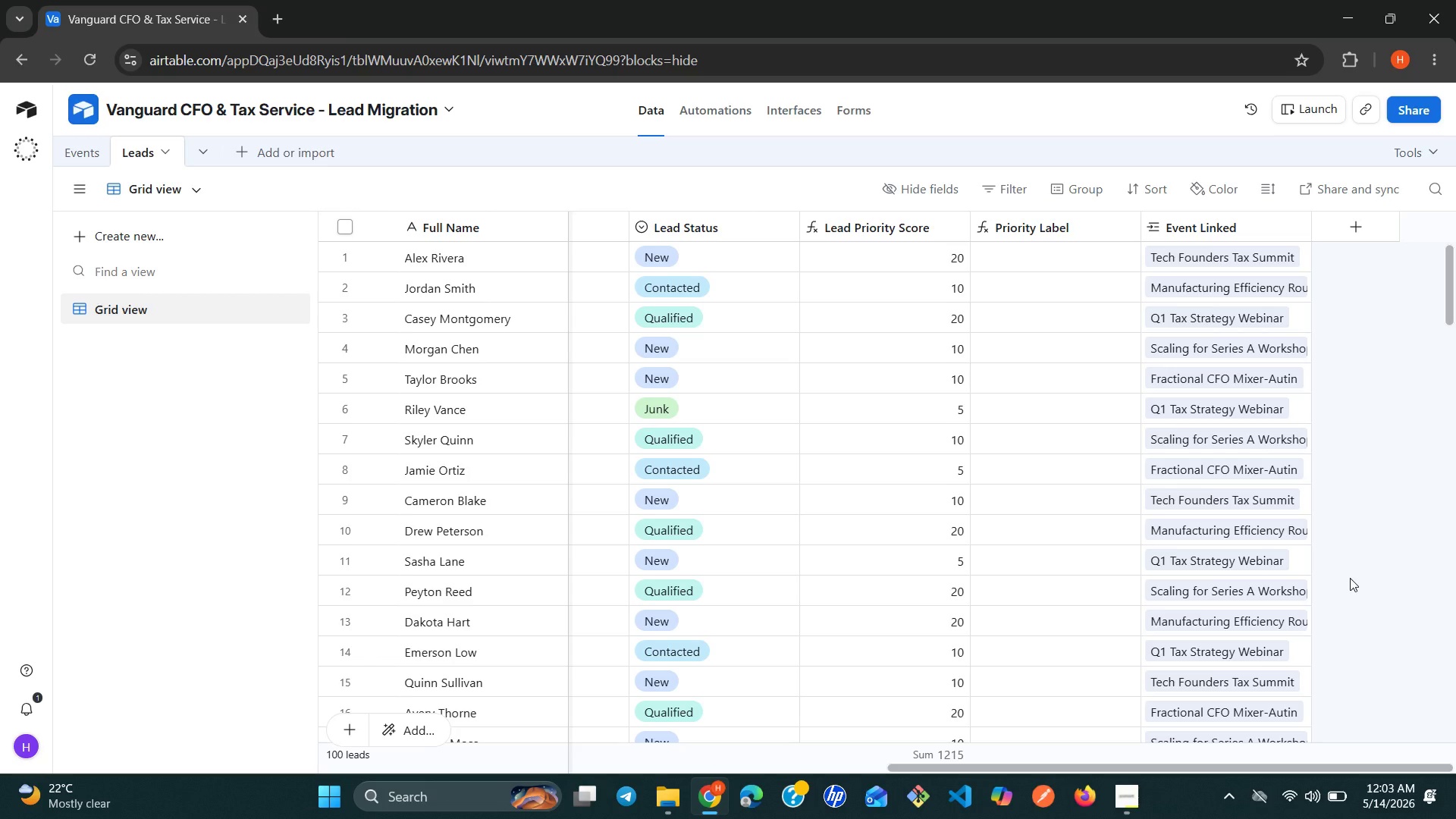 
wait(83.31)
 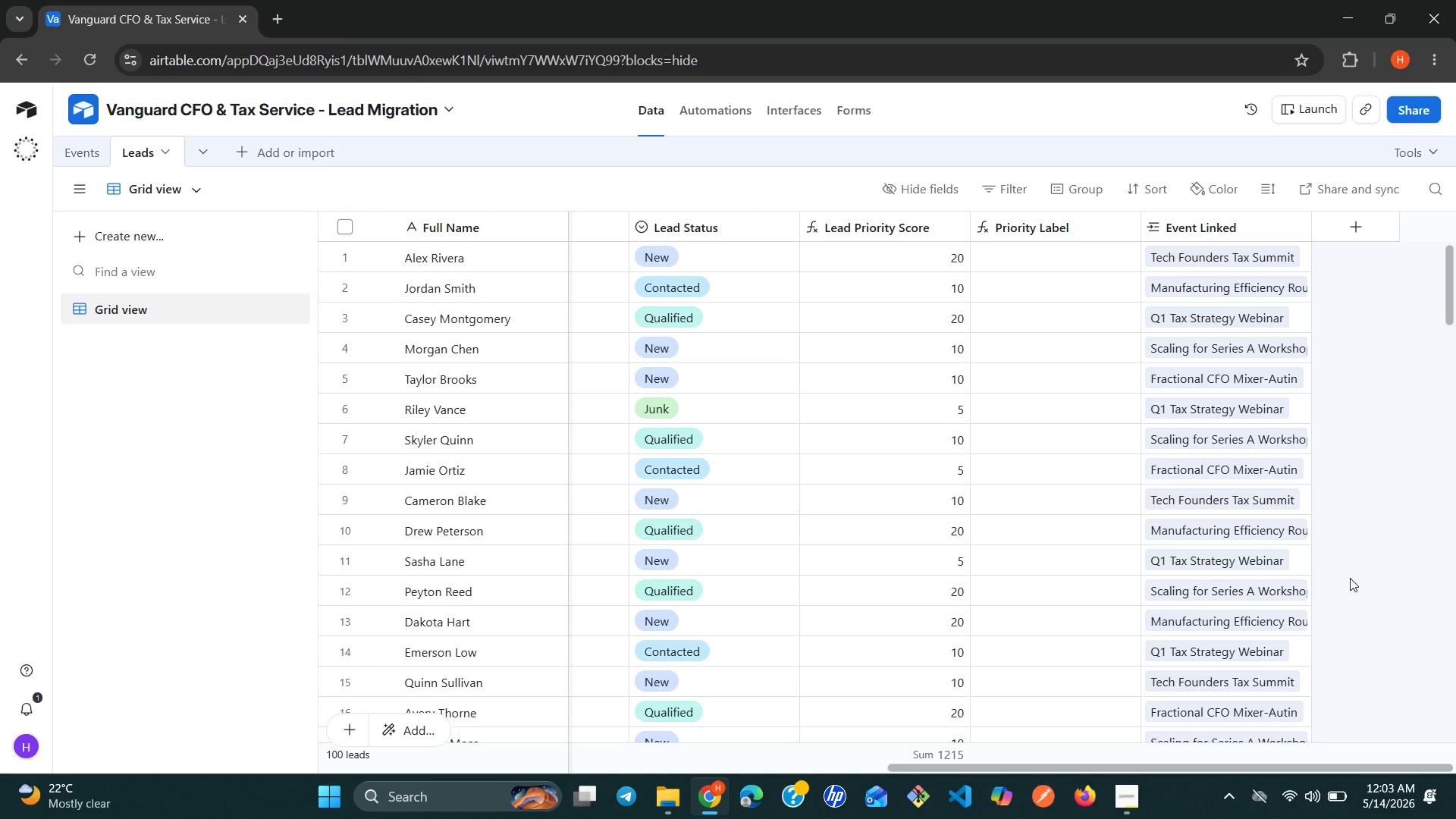 
left_click([75, 161])
 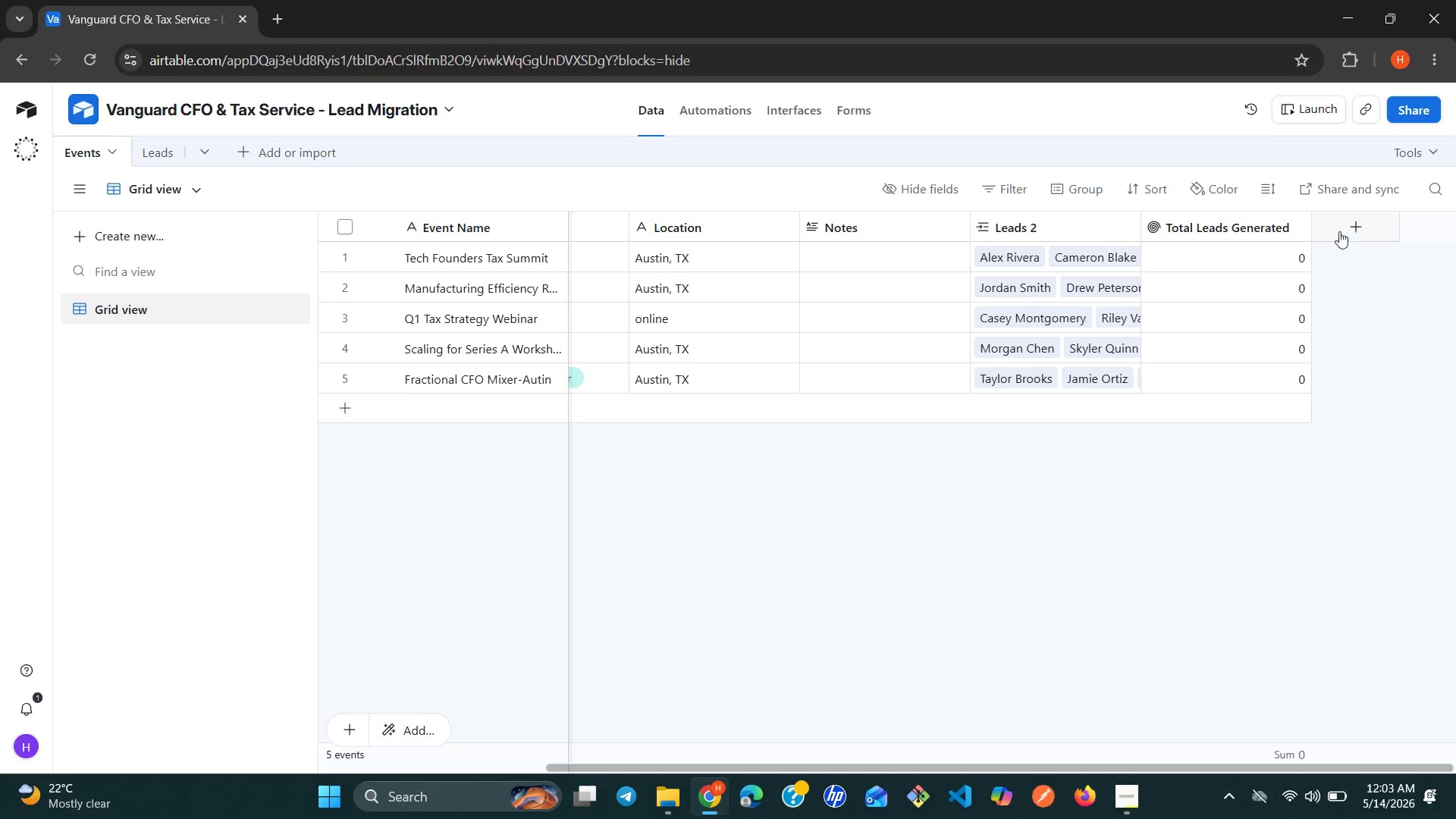 
left_click([1301, 224])
 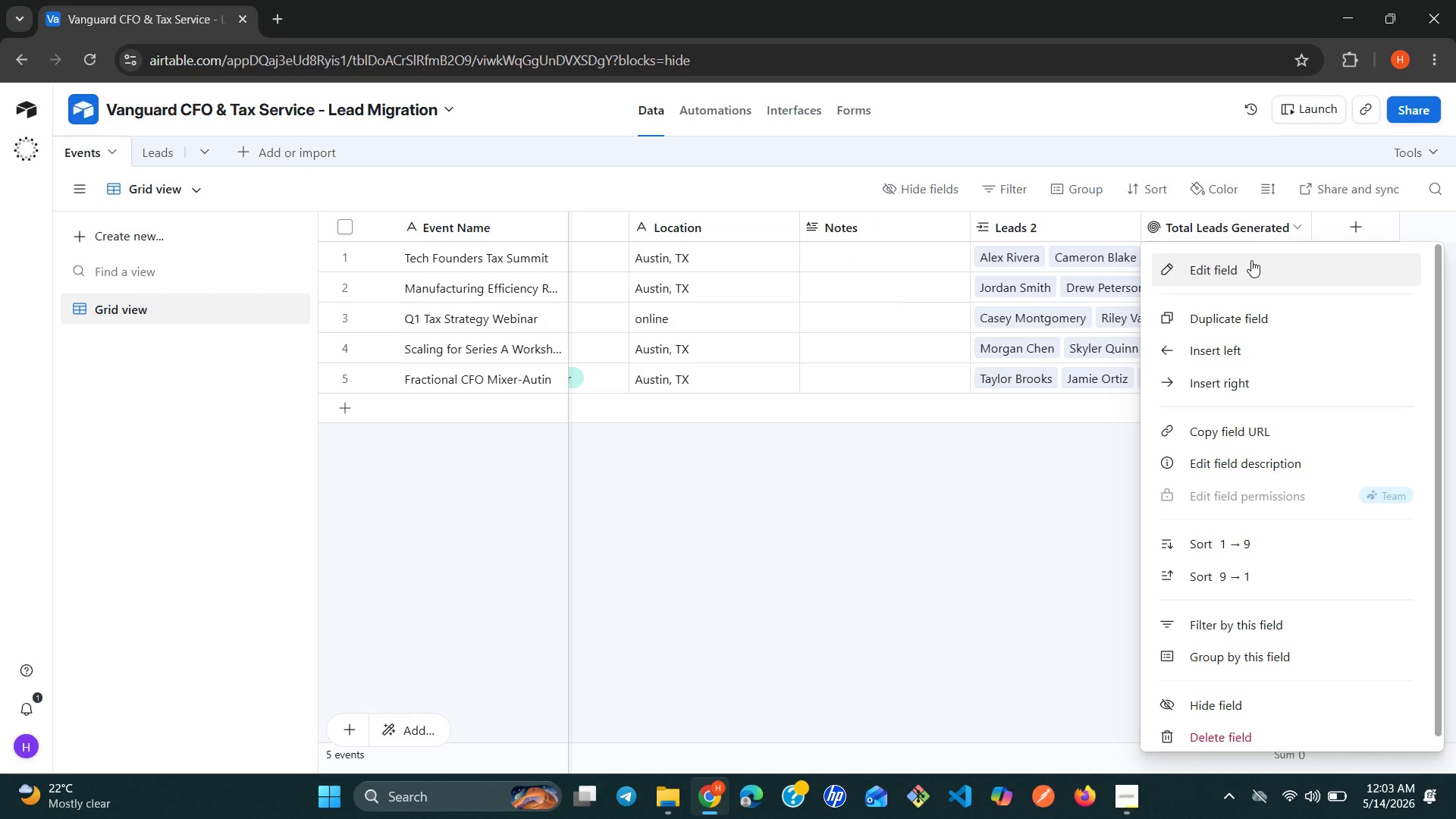 
left_click([1246, 265])
 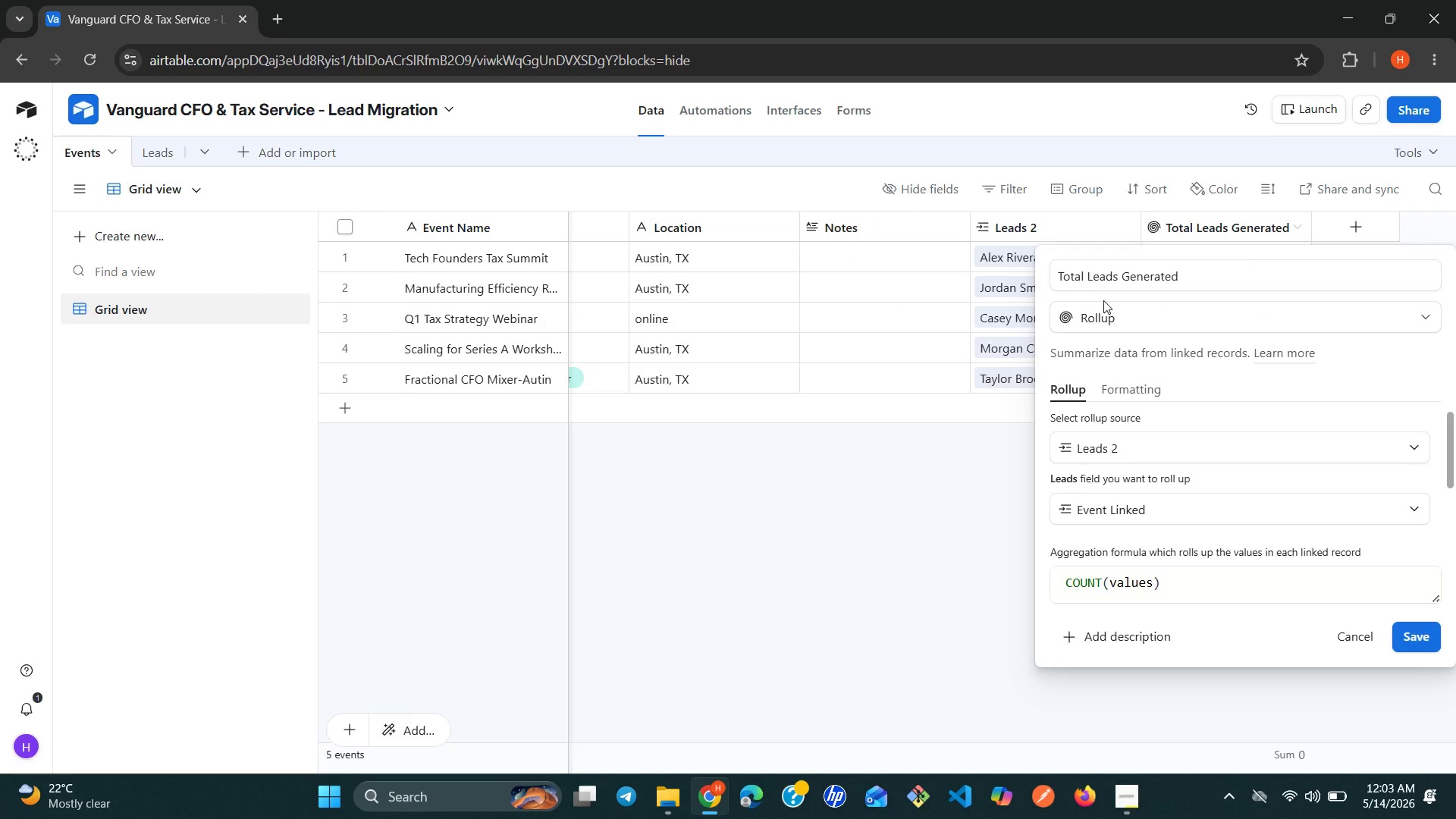 
wait(8.77)
 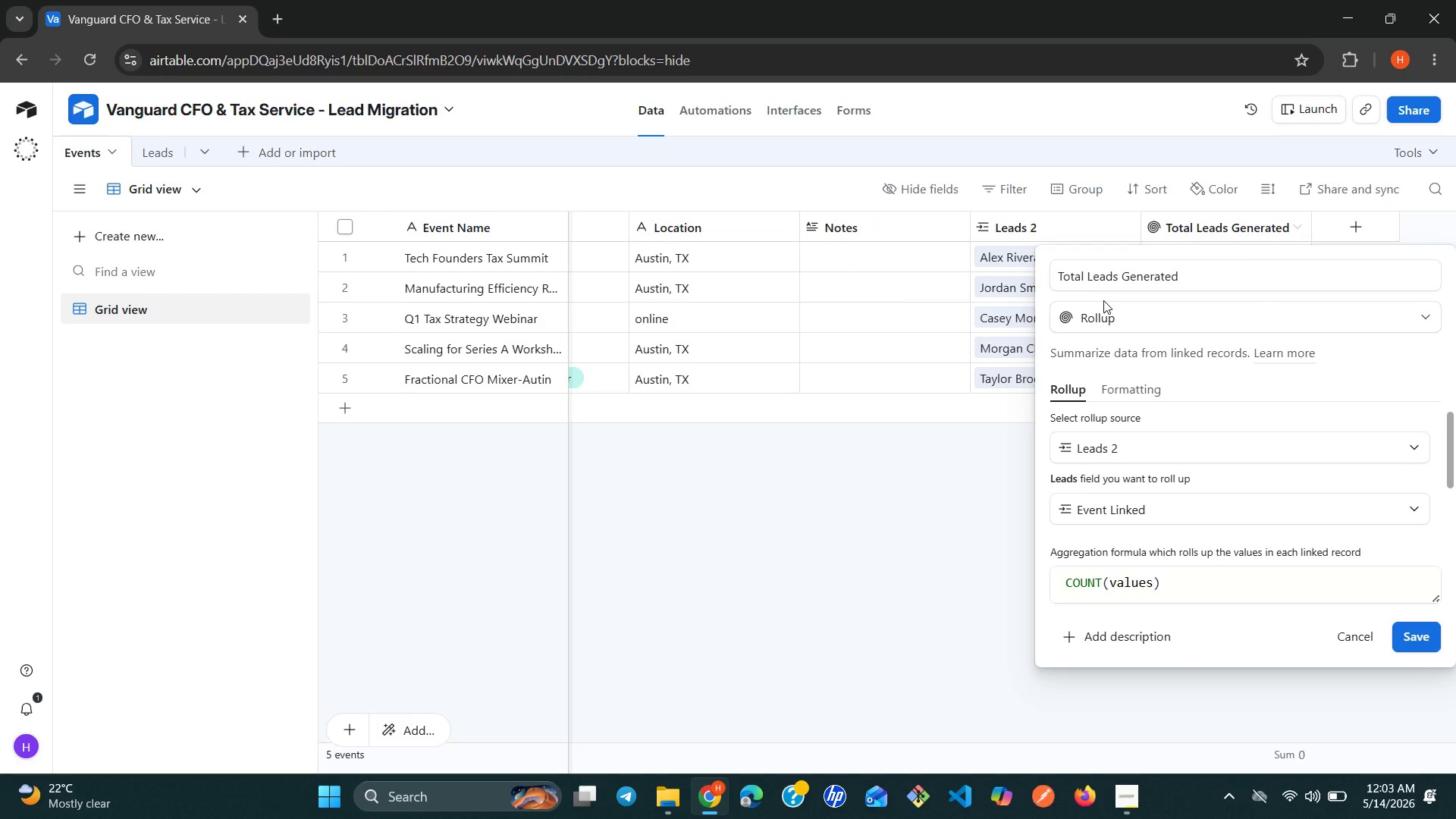 
left_click([1150, 457])
 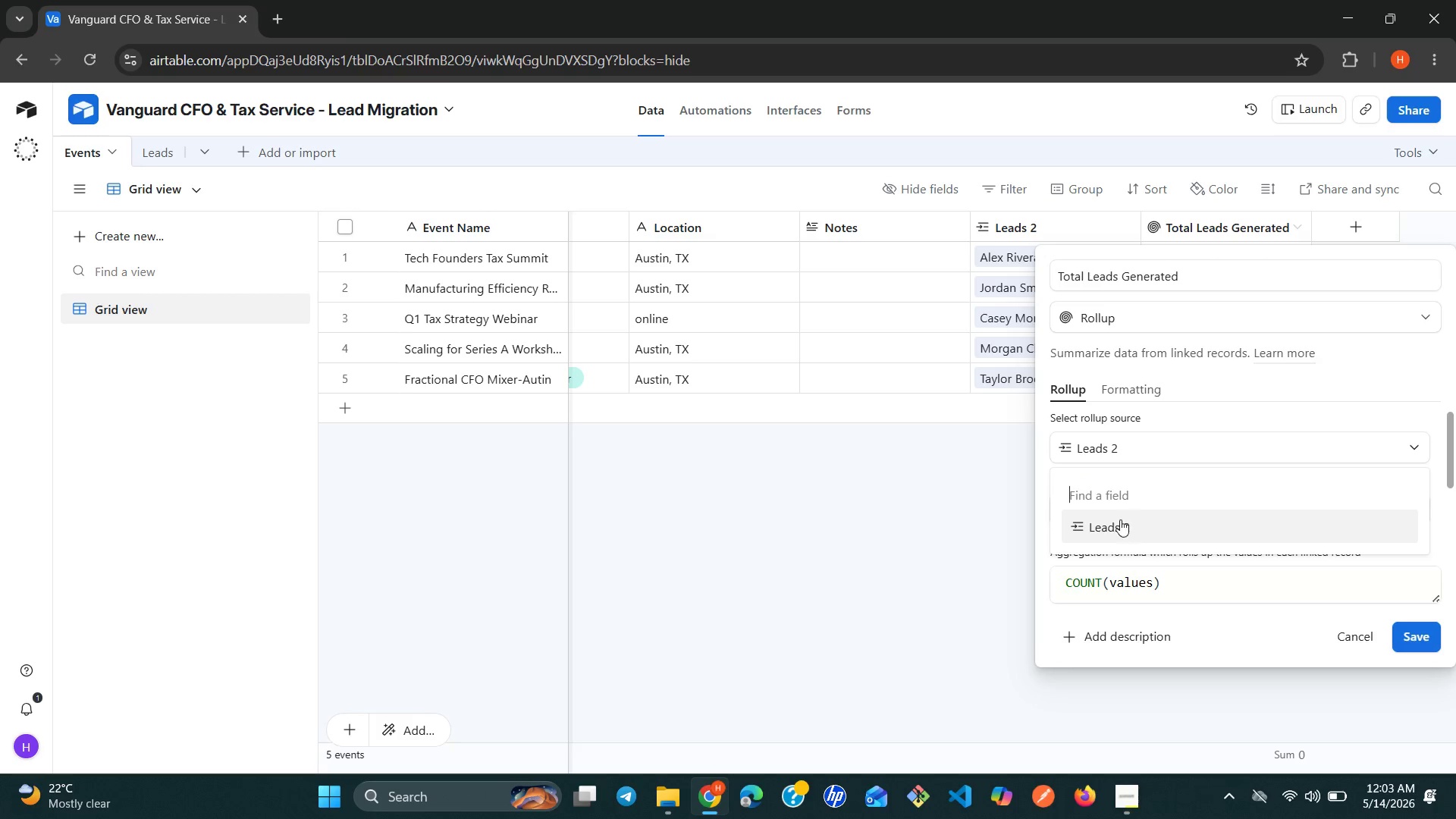 
left_click([1109, 531])
 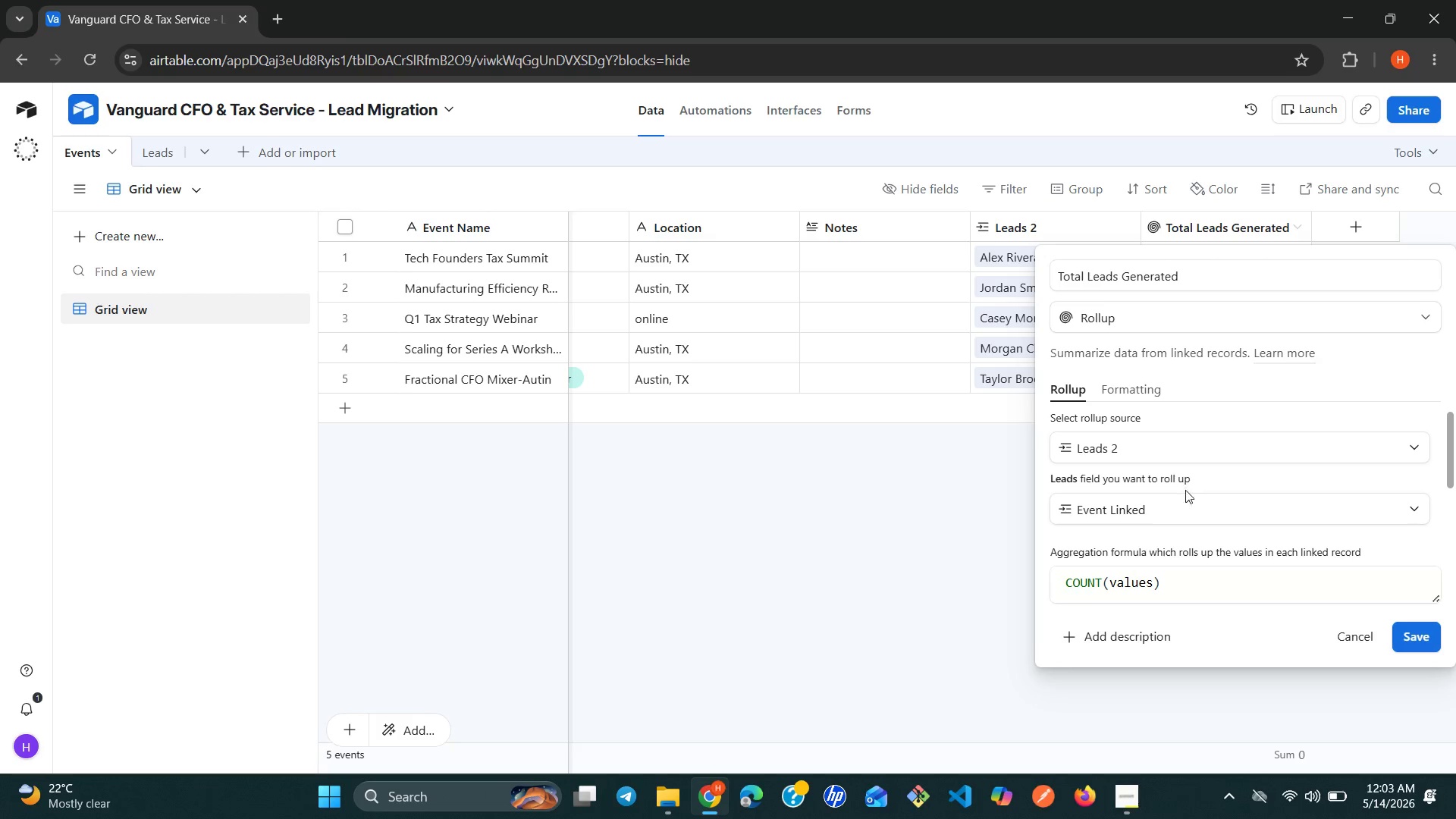 
left_click([1185, 507])
 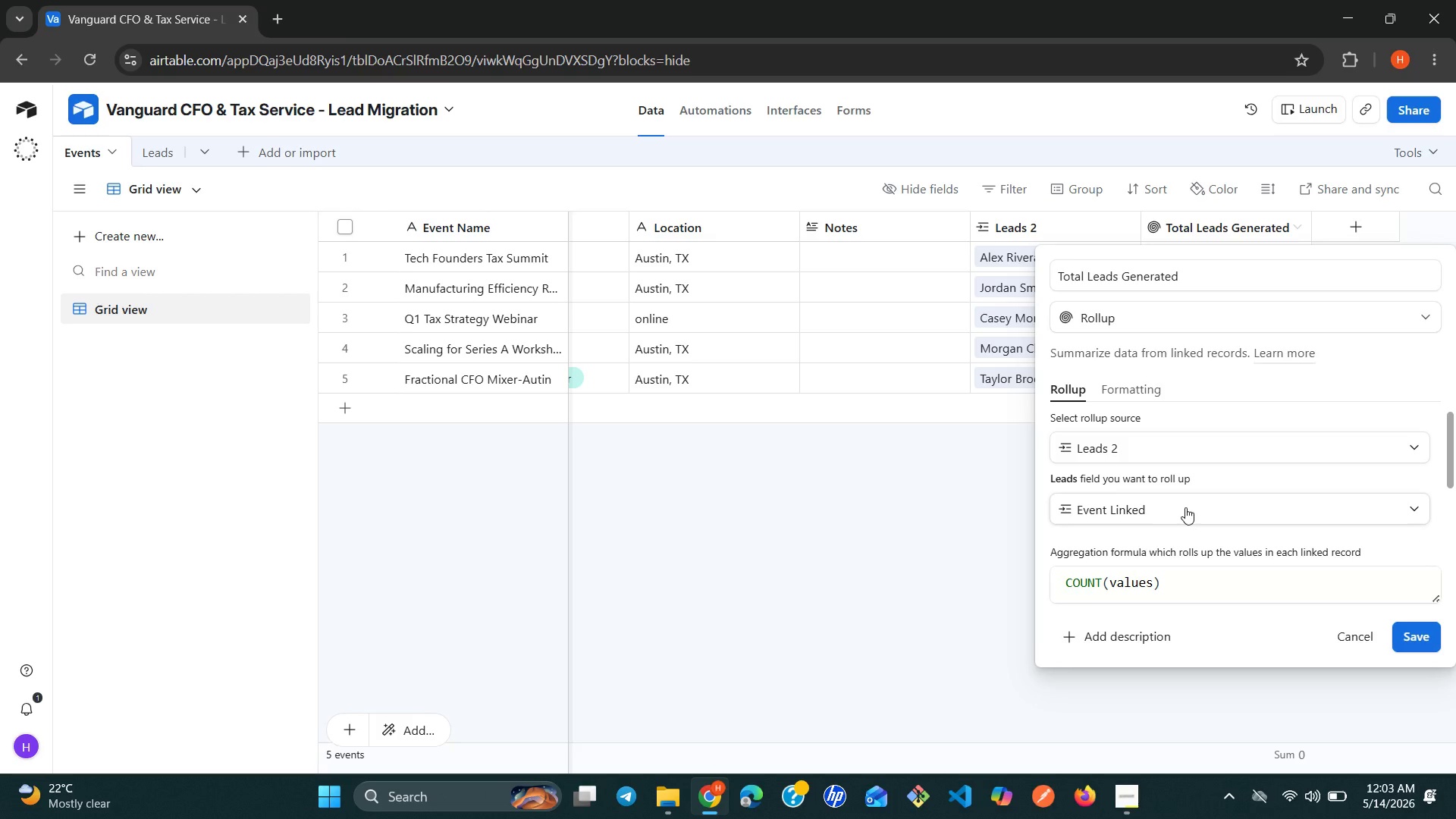 
mouse_move([1169, 488])
 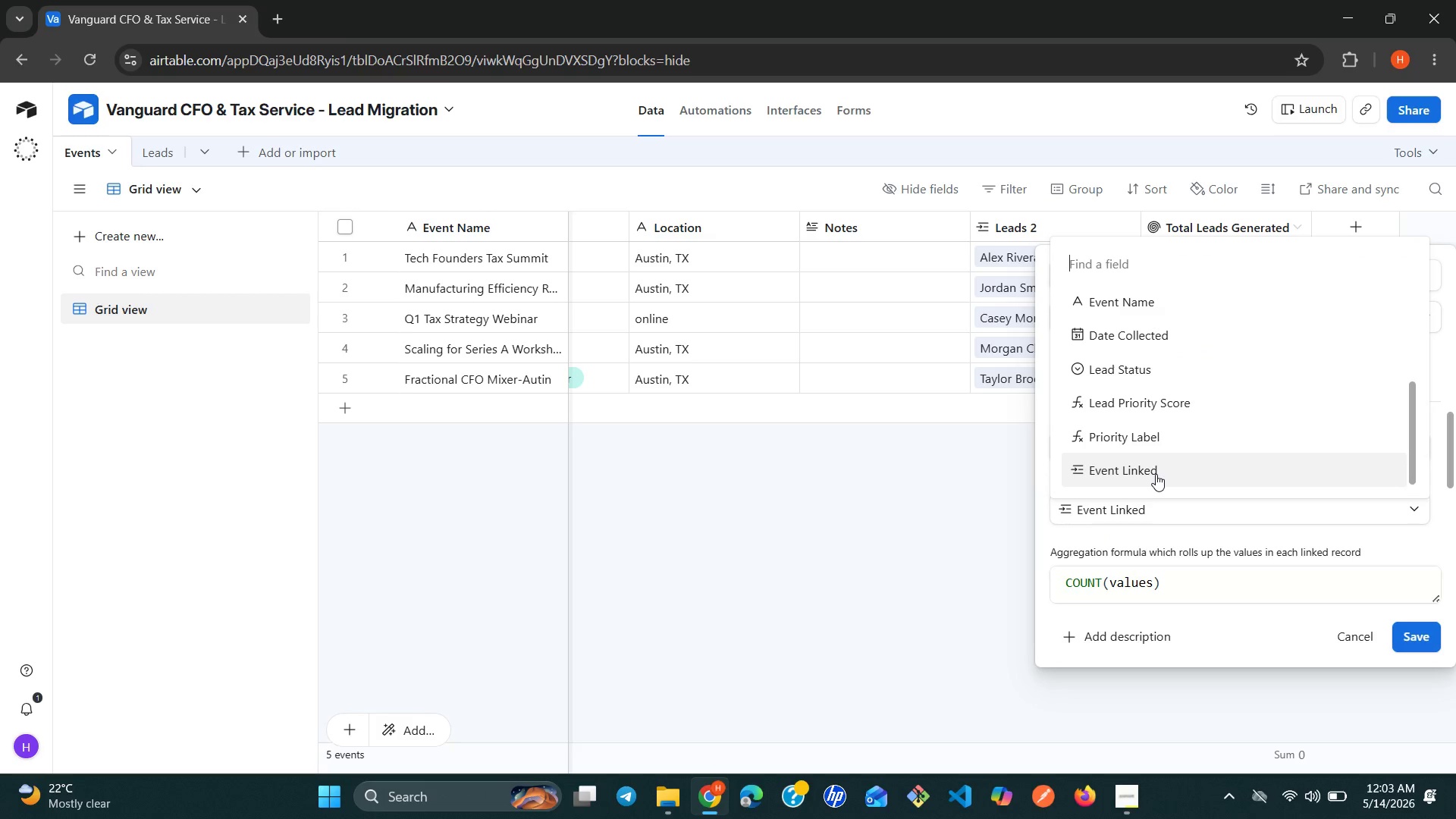 
left_click([1156, 474])
 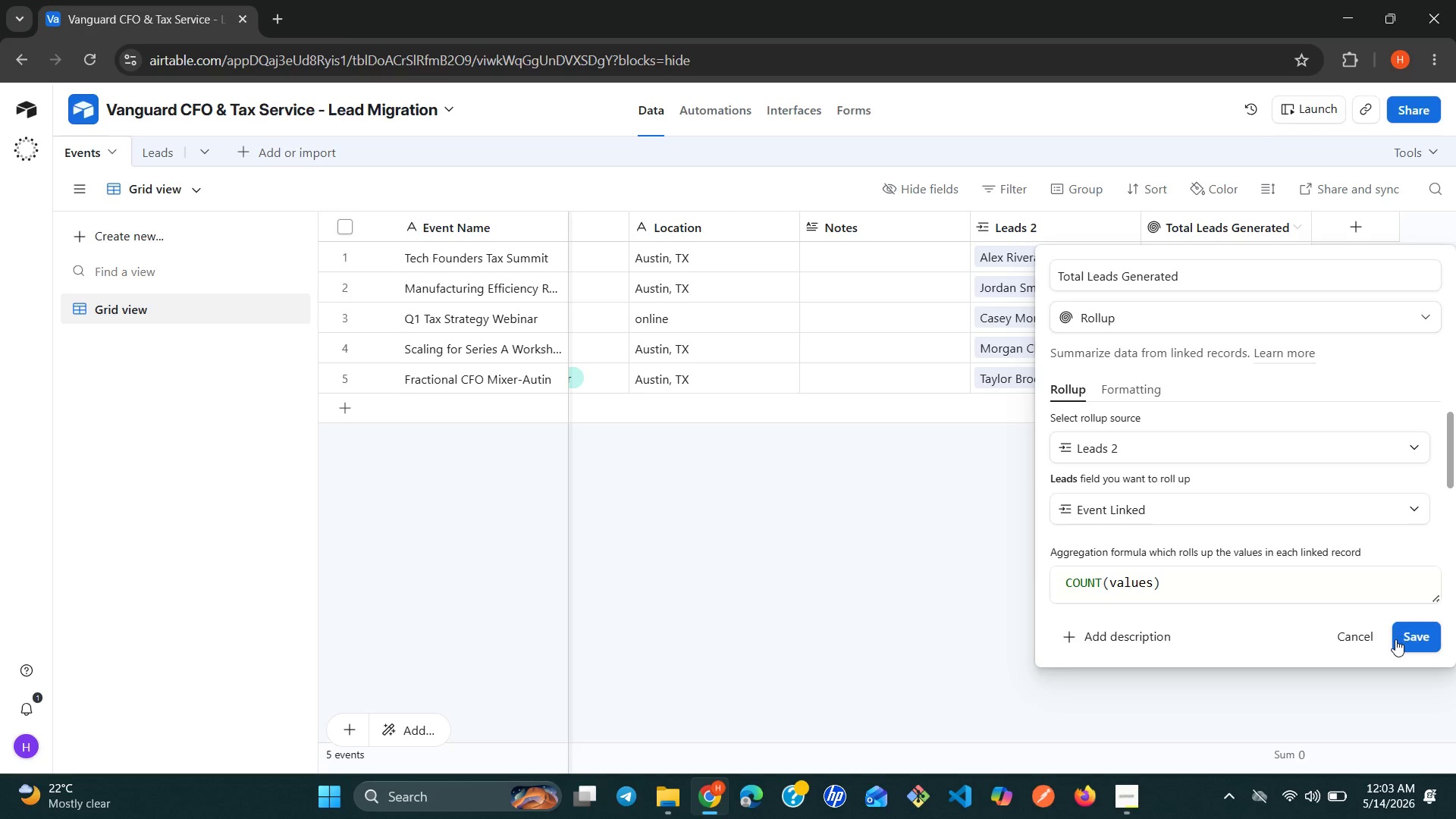 
left_click([1411, 642])
 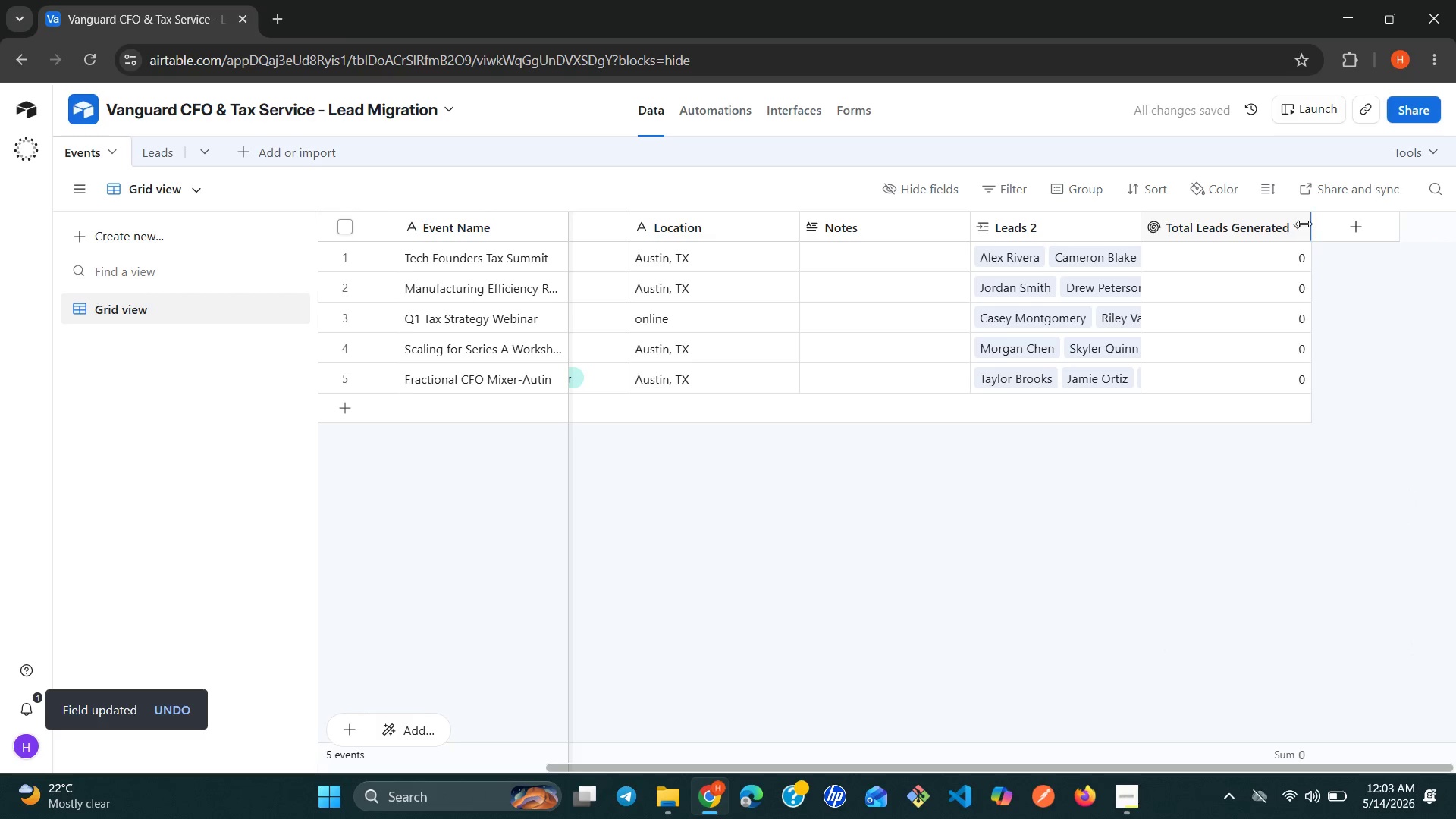 
wait(5.28)
 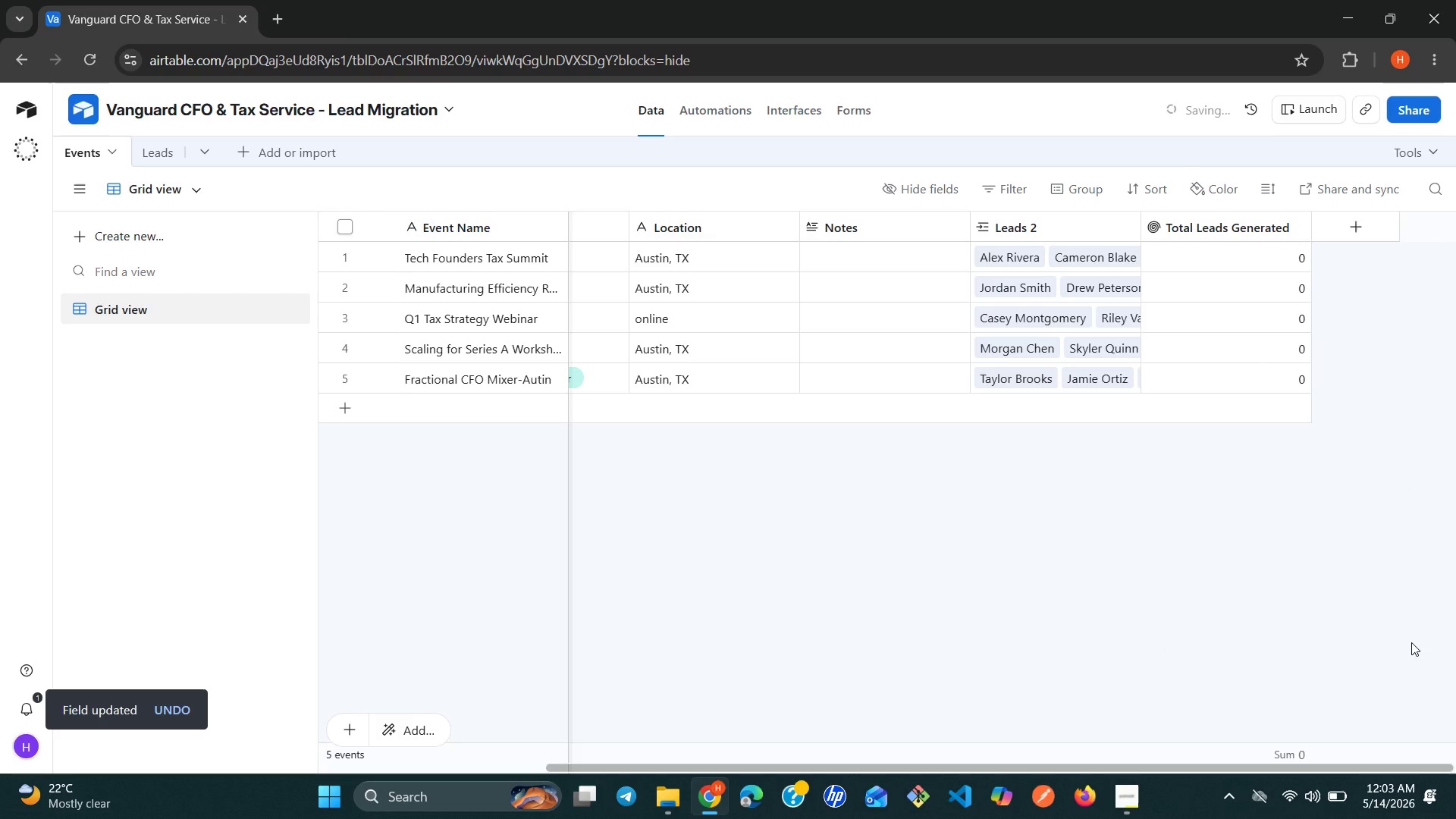 
right_click([1294, 224])
 